 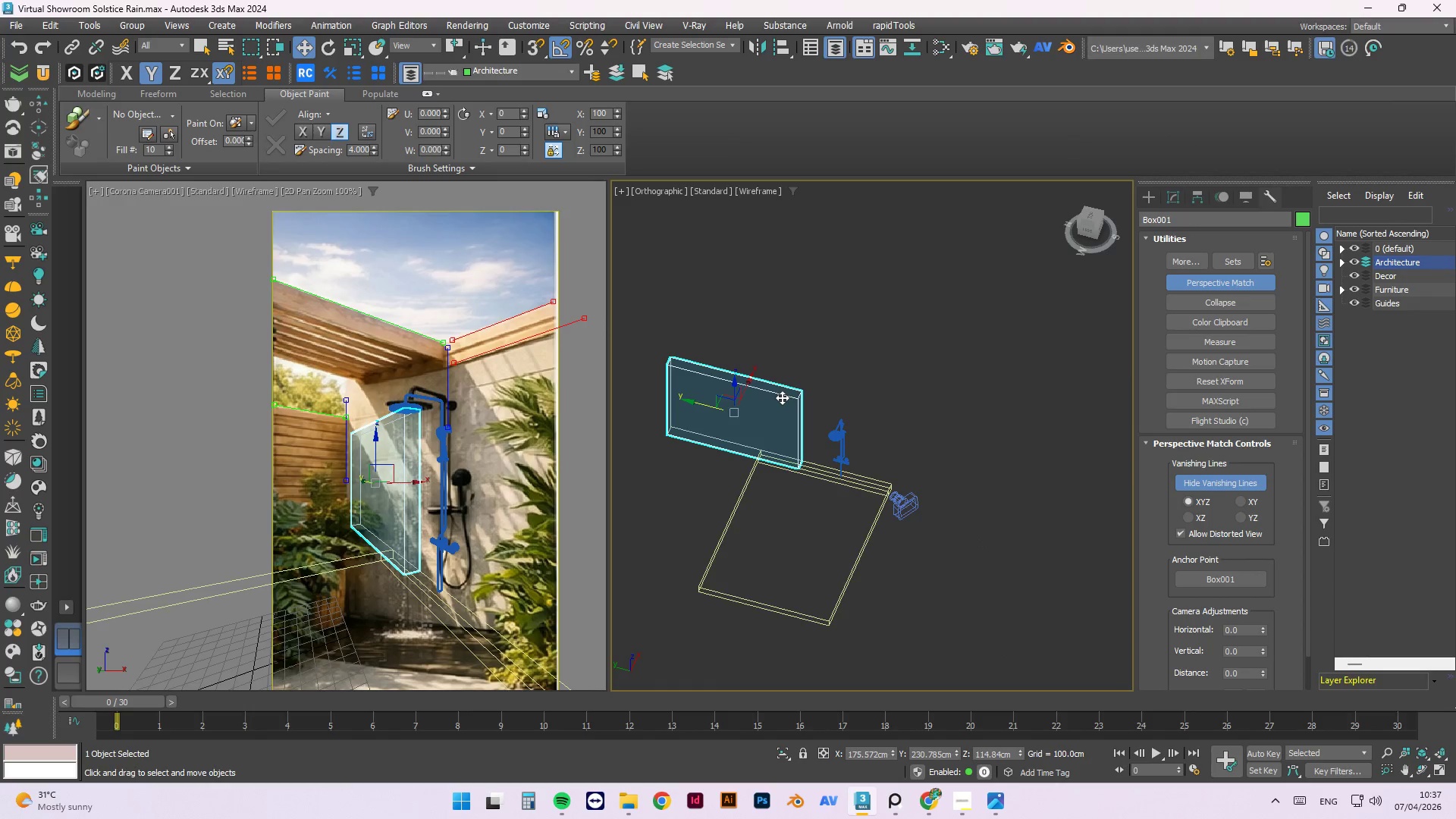 
left_click_drag(start_coordinate=[695, 403], to_coordinate=[768, 463])
 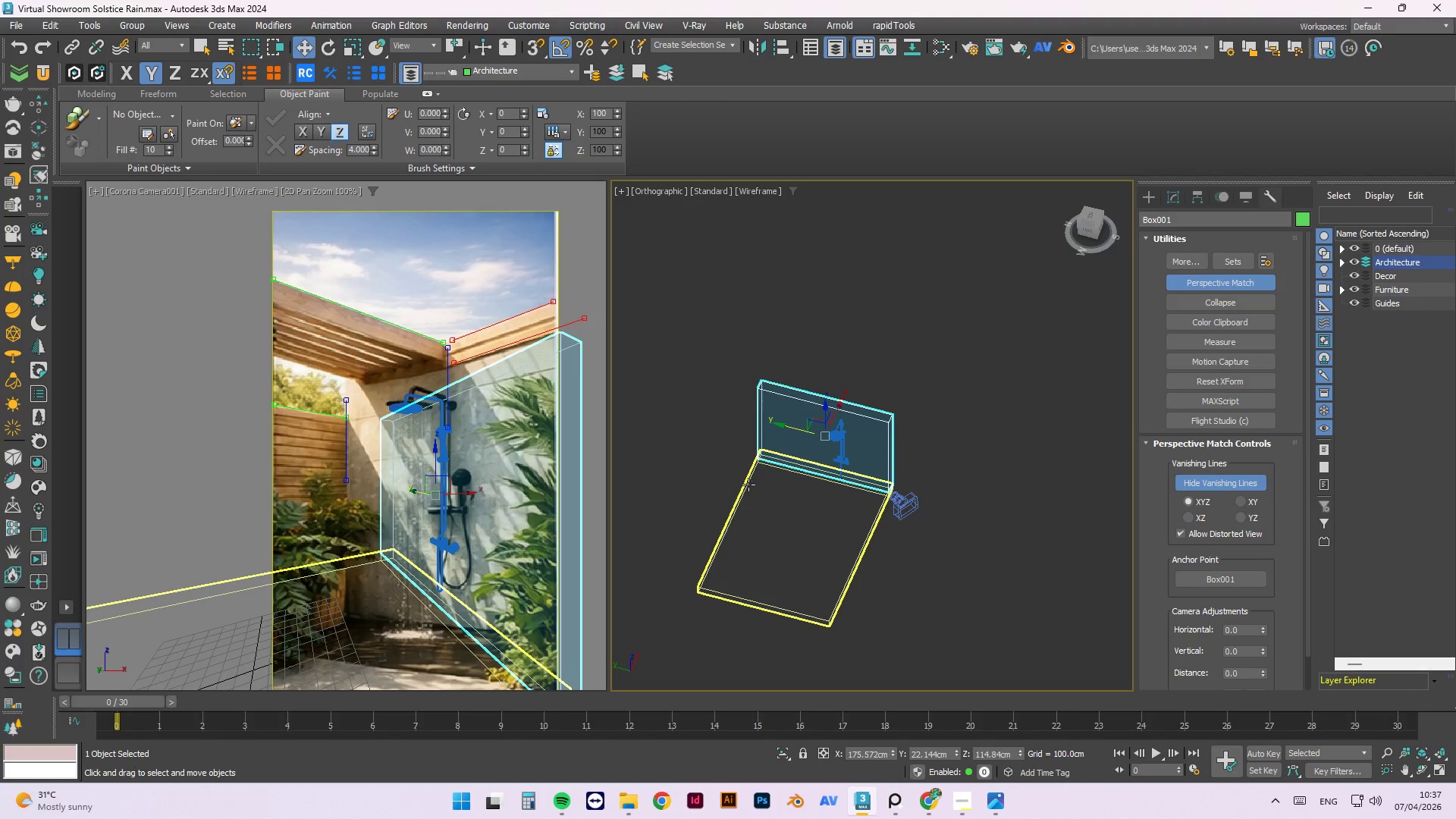 
hold_key(key=ControlLeft, duration=0.89)
left_click([745, 485])
 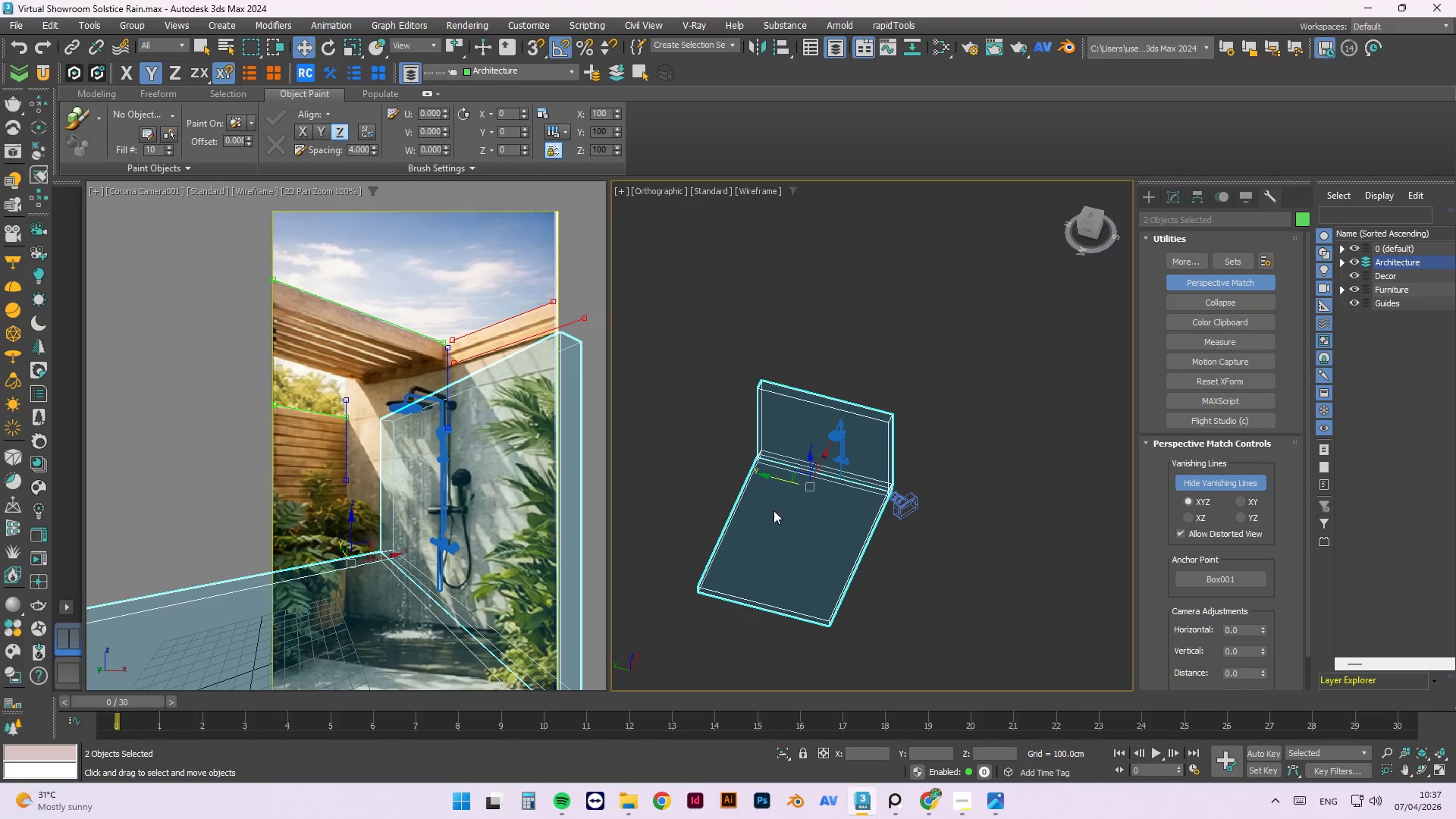 
left_click([1019, 470])
 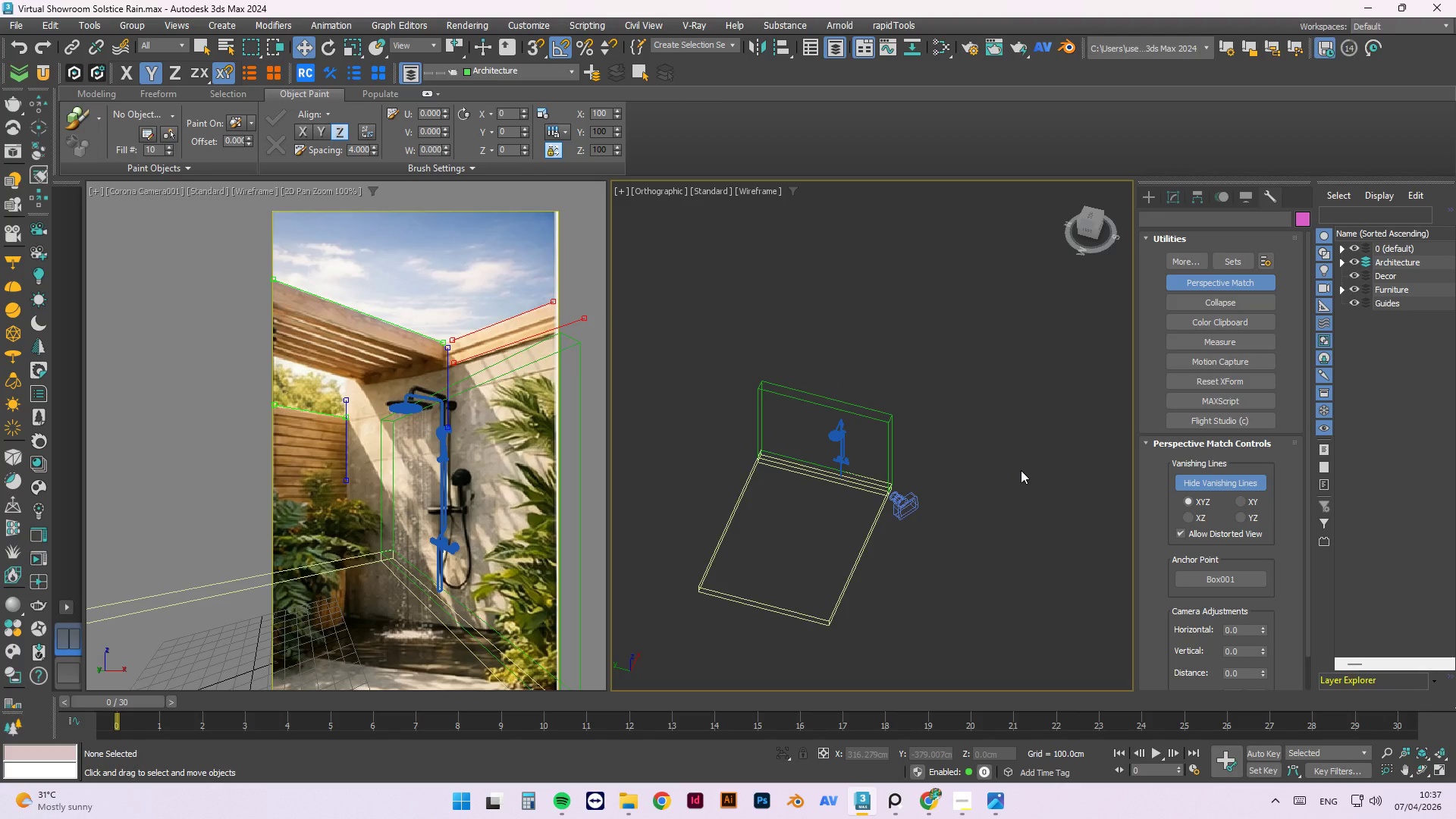 
key(T)
 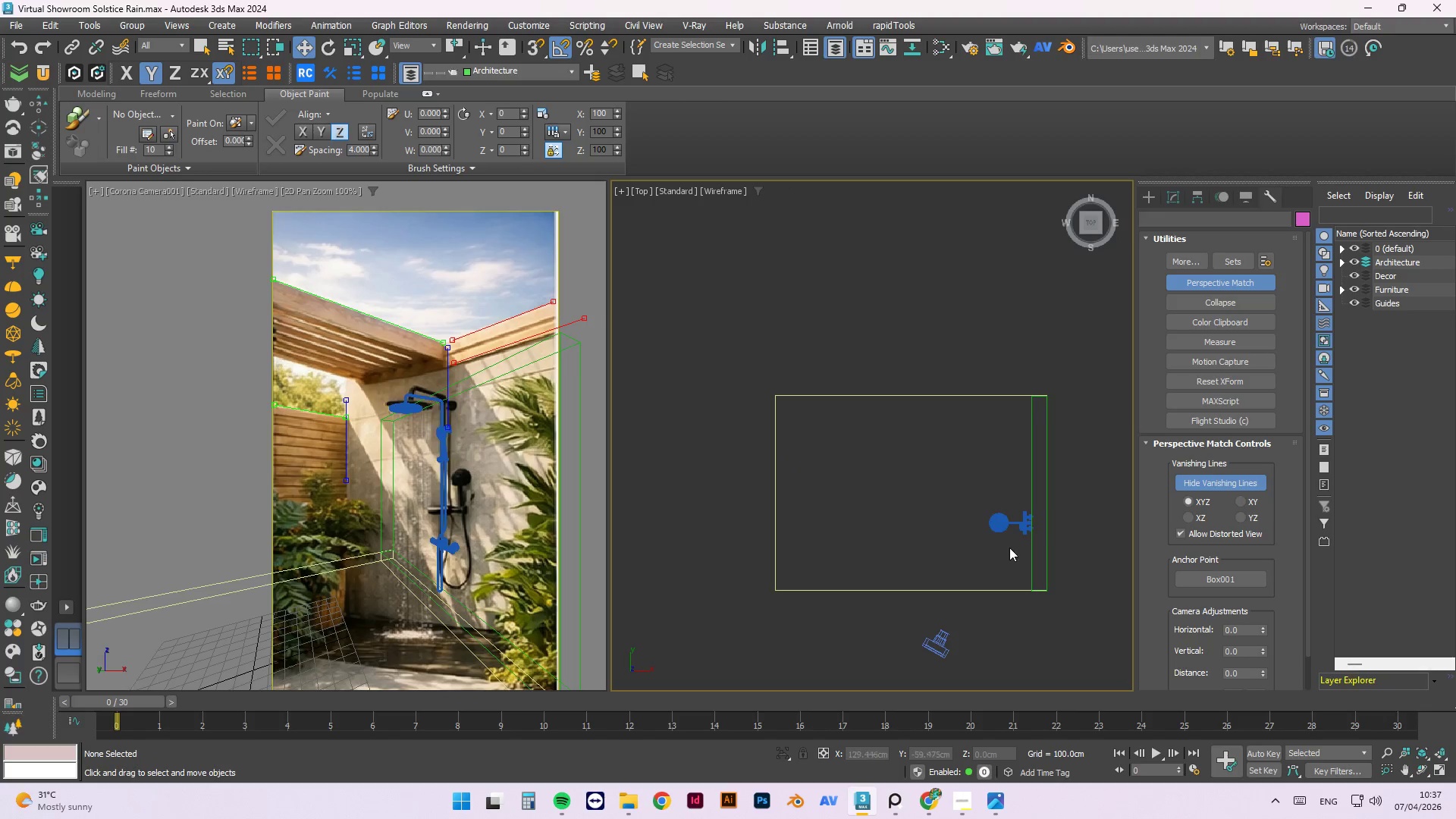 
left_click([943, 641])
 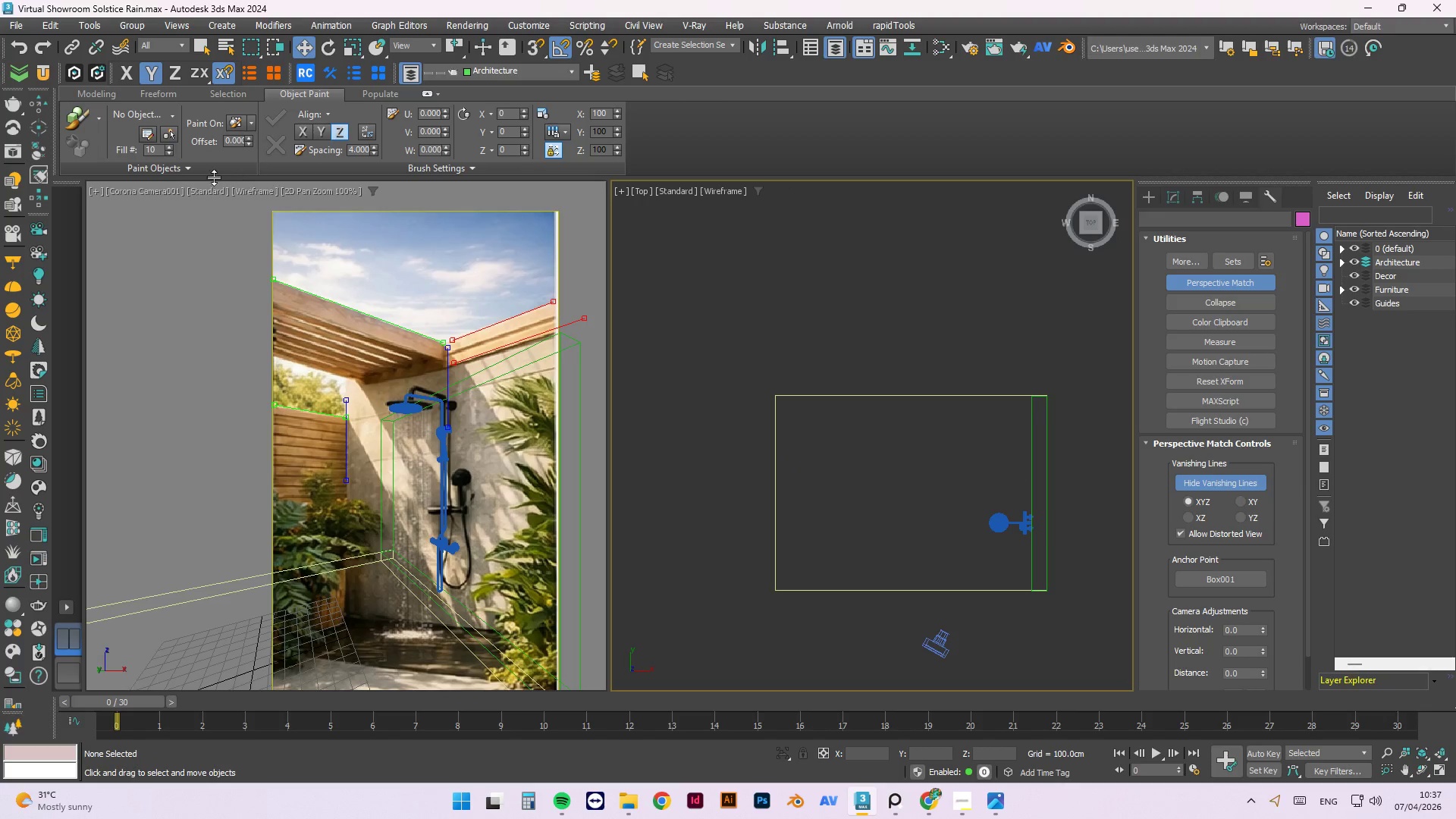 
left_click([139, 193])
 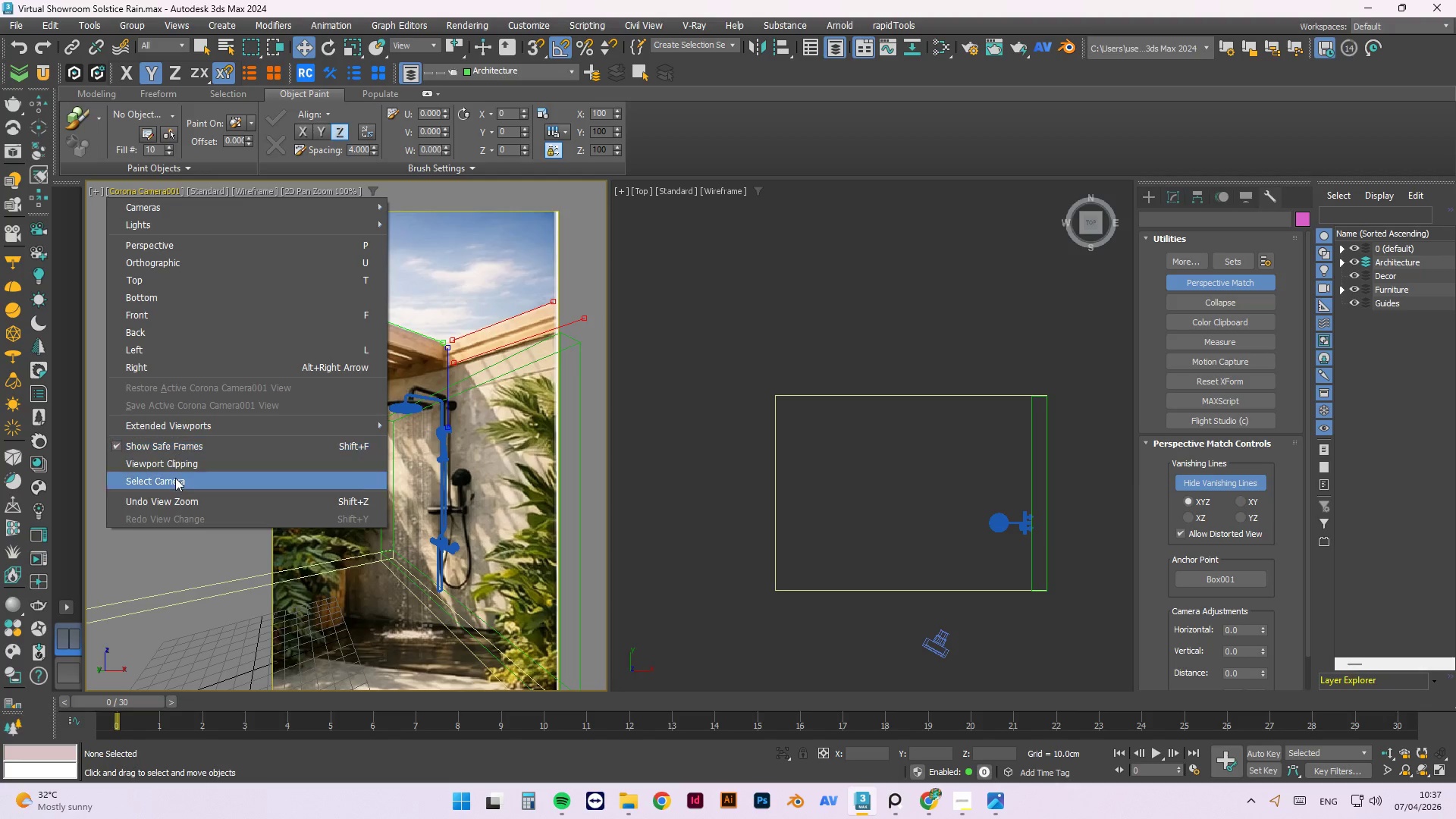 
left_click([169, 485])
 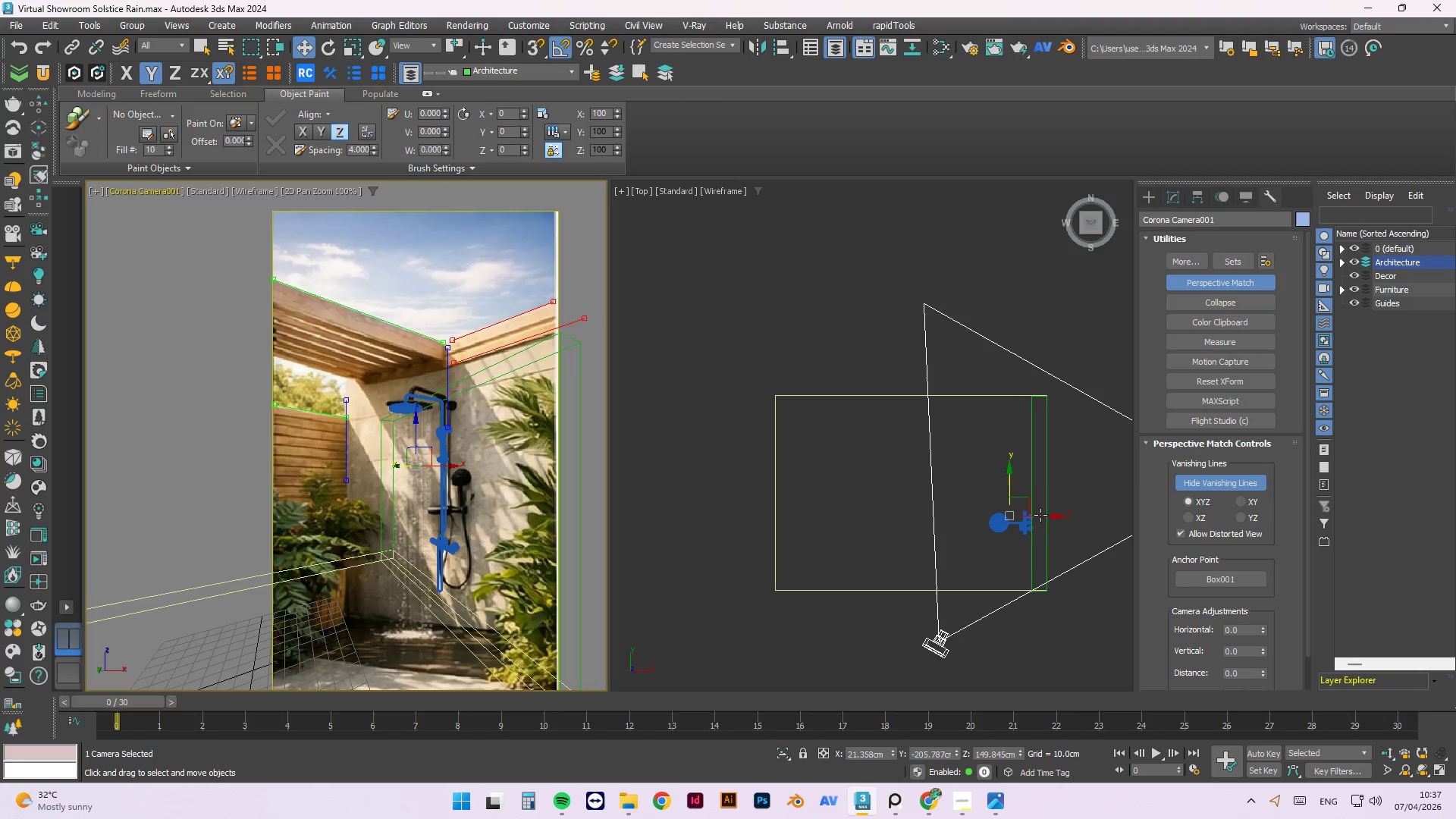 
key(W)
 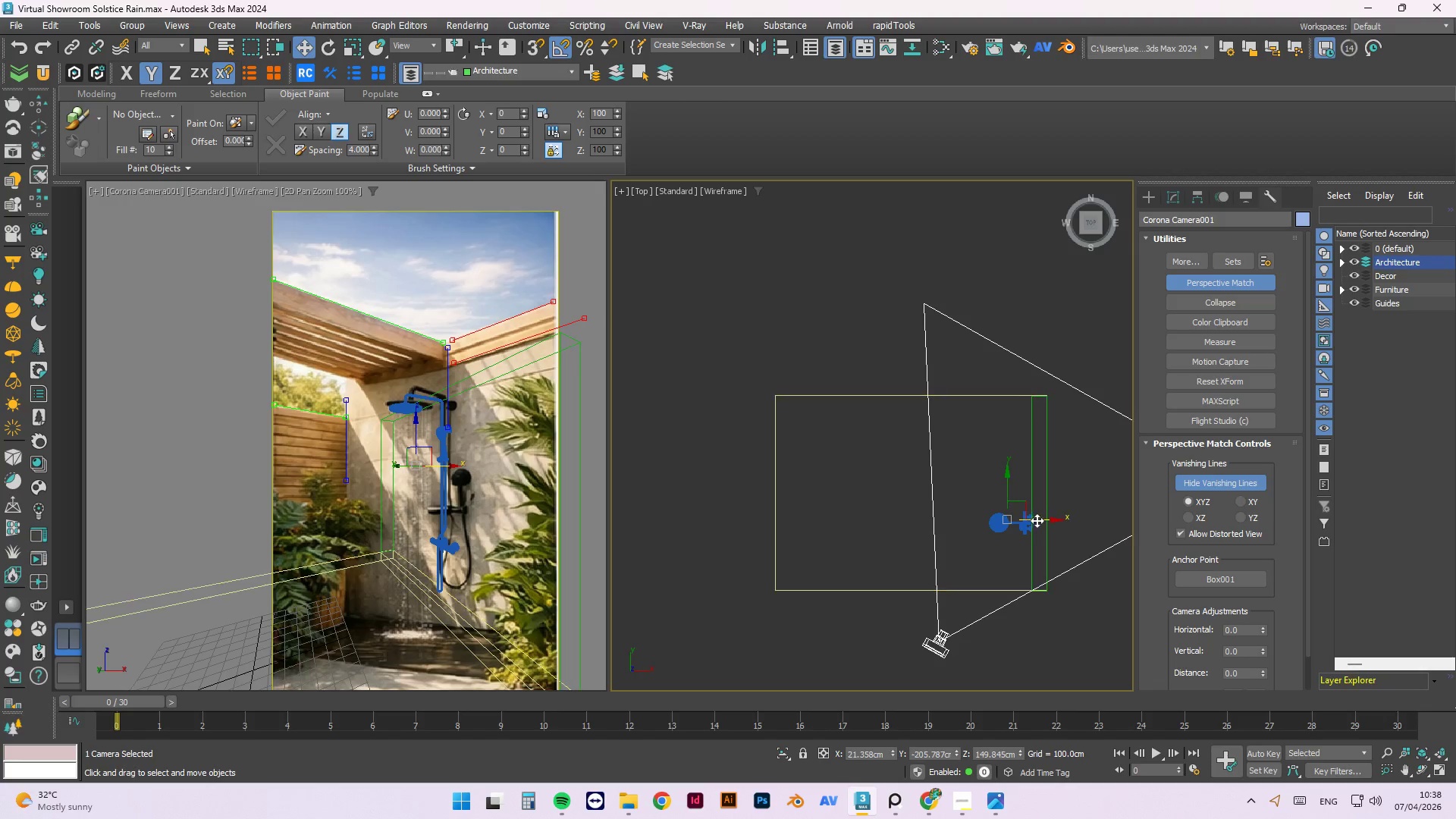 
left_click_drag(start_coordinate=[1042, 519], to_coordinate=[903, 518])
 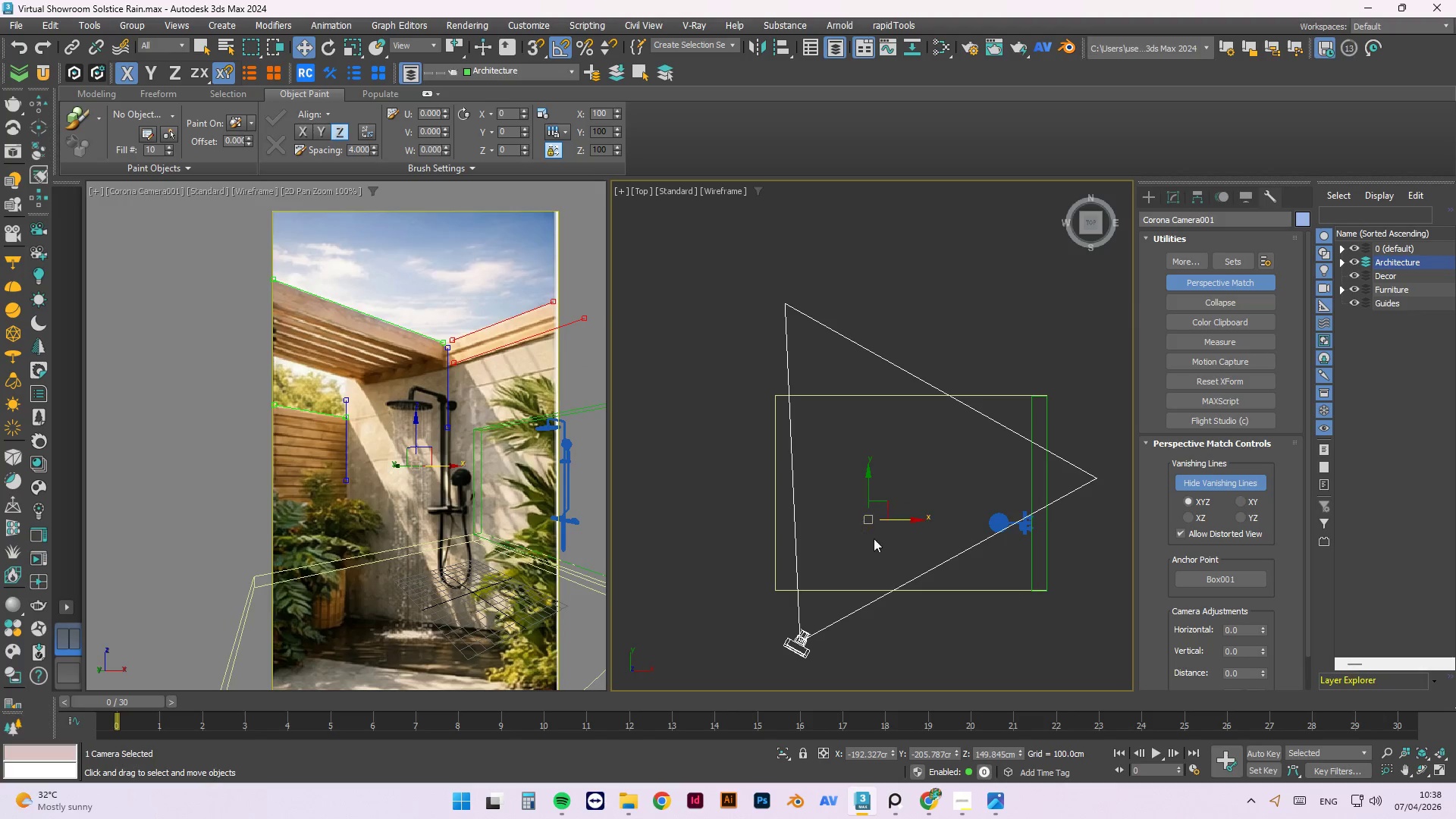 
scroll: coordinate [880, 546], scroll_direction: down, amount: 1.0
 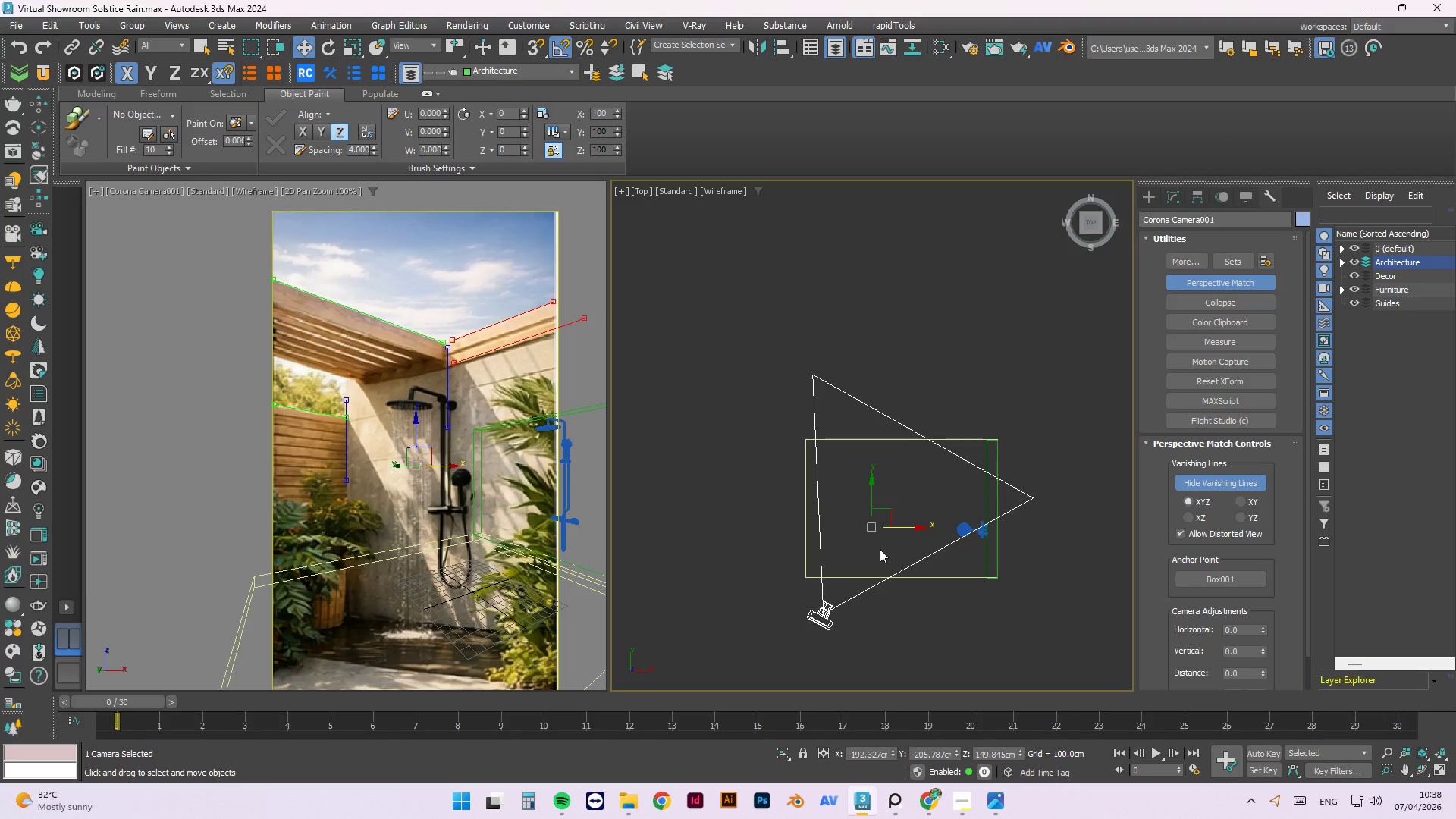 
key(F)
 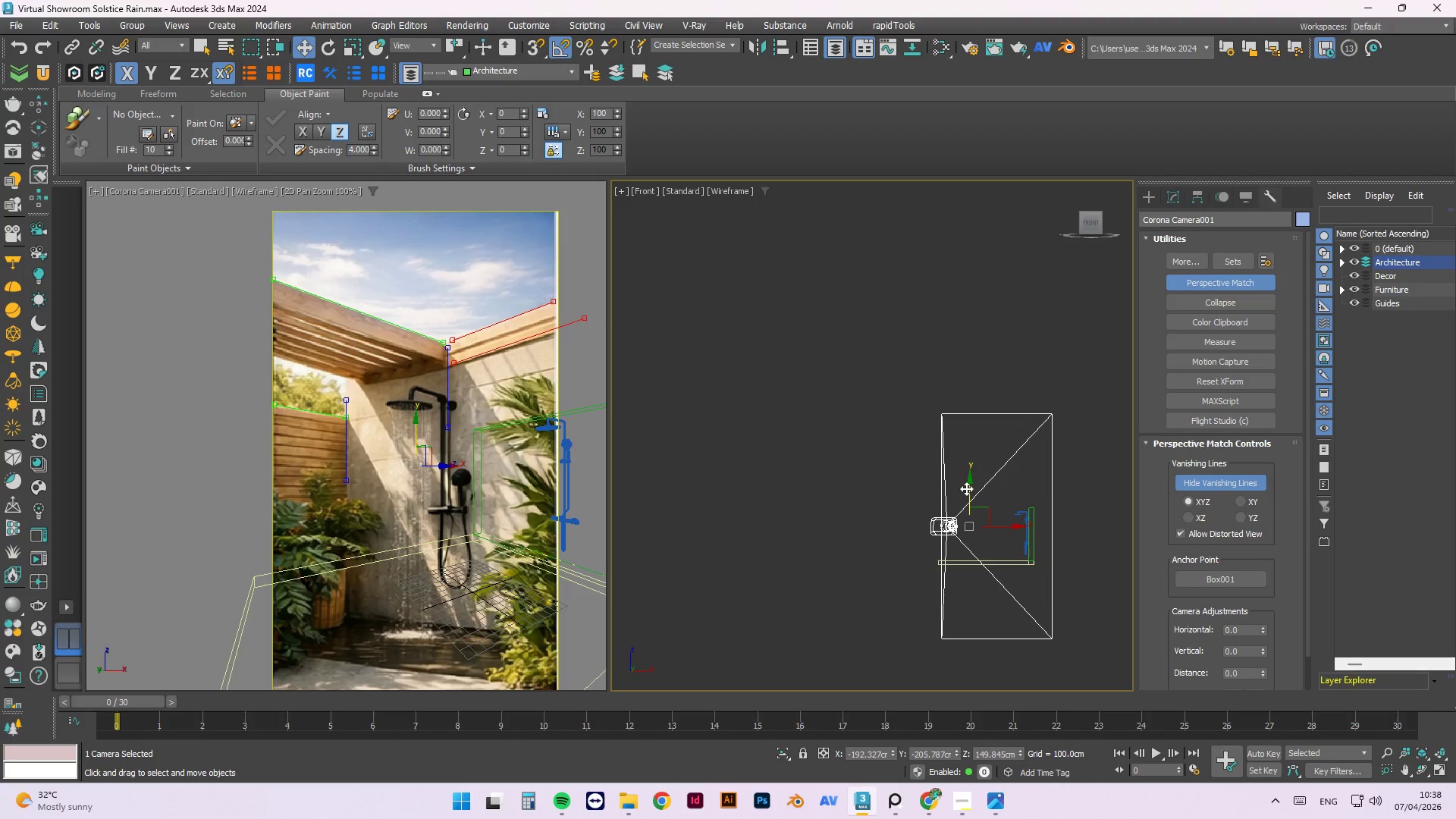 
left_click_drag(start_coordinate=[973, 484], to_coordinate=[976, 447])
 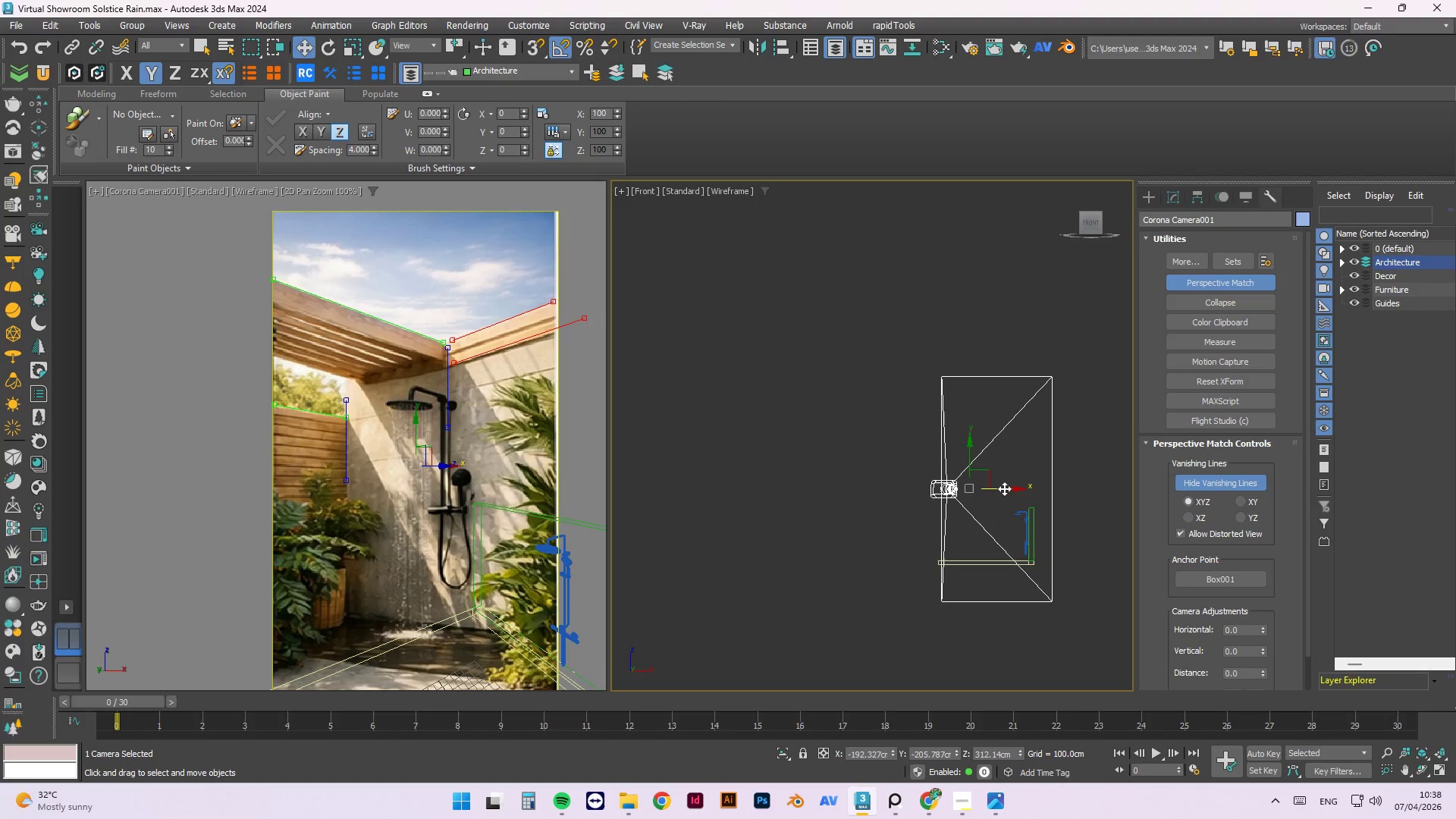 
left_click_drag(start_coordinate=[1004, 488], to_coordinate=[1028, 456])
 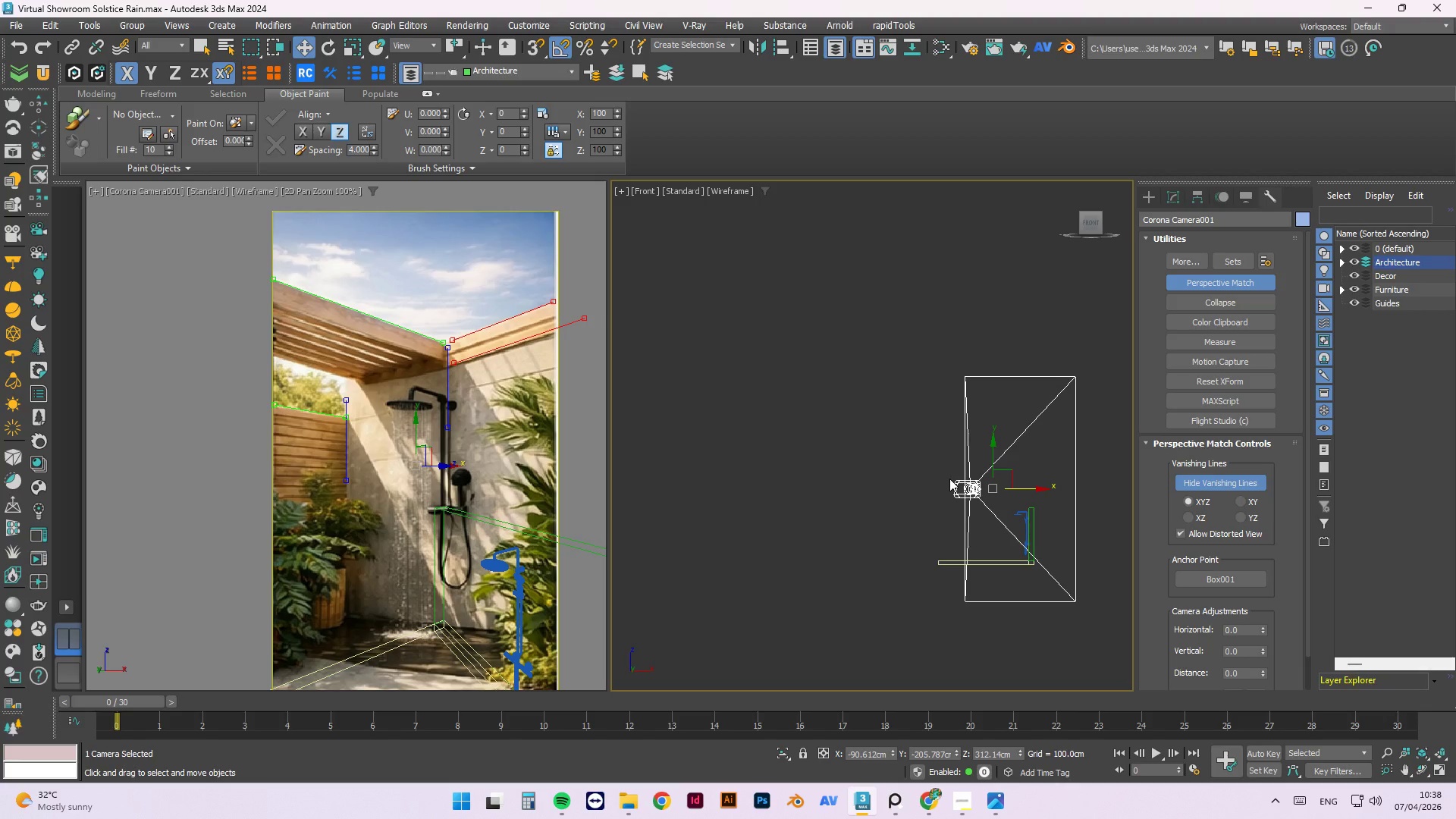 
key(T)
 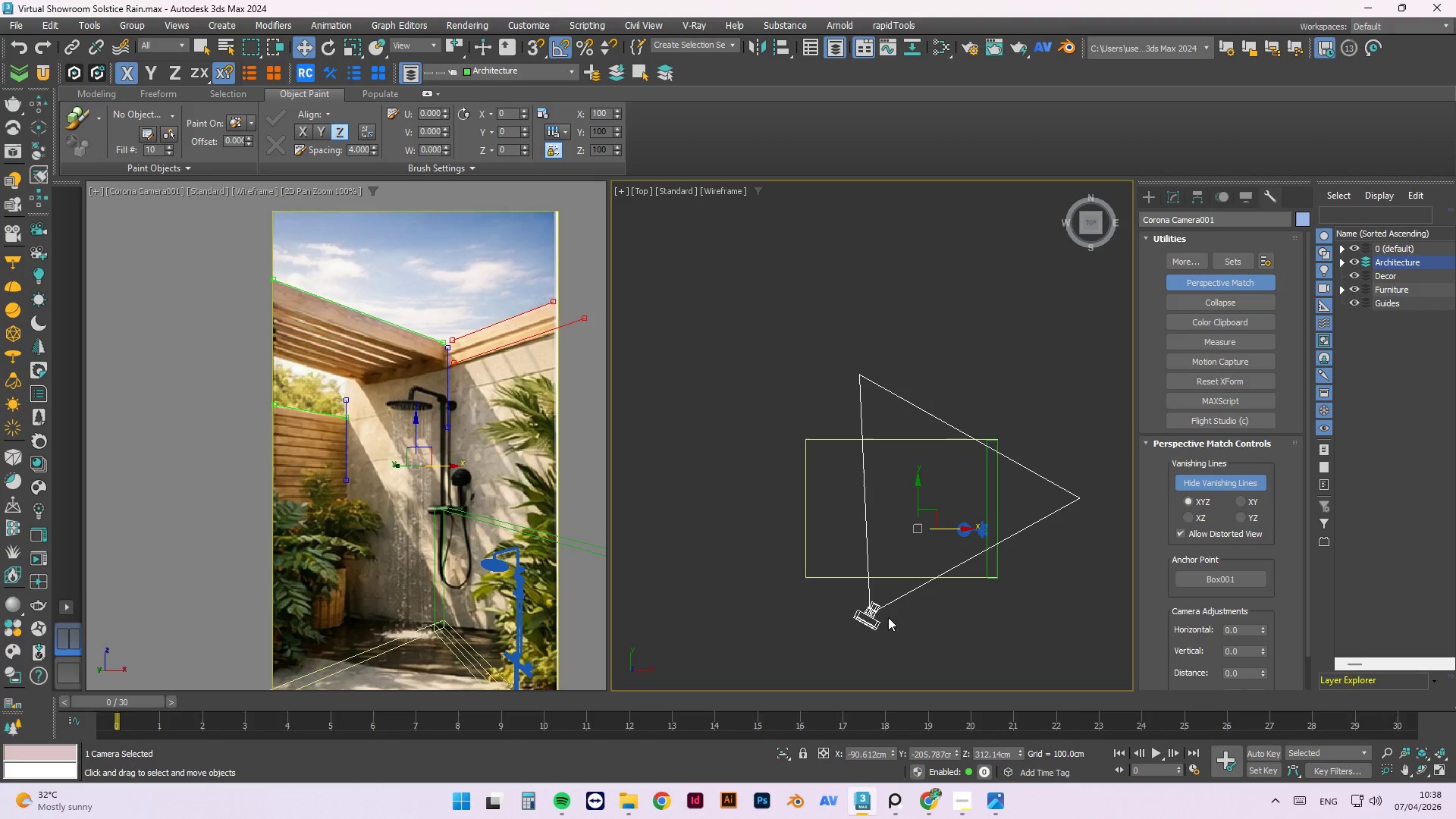 
left_click([871, 617])
 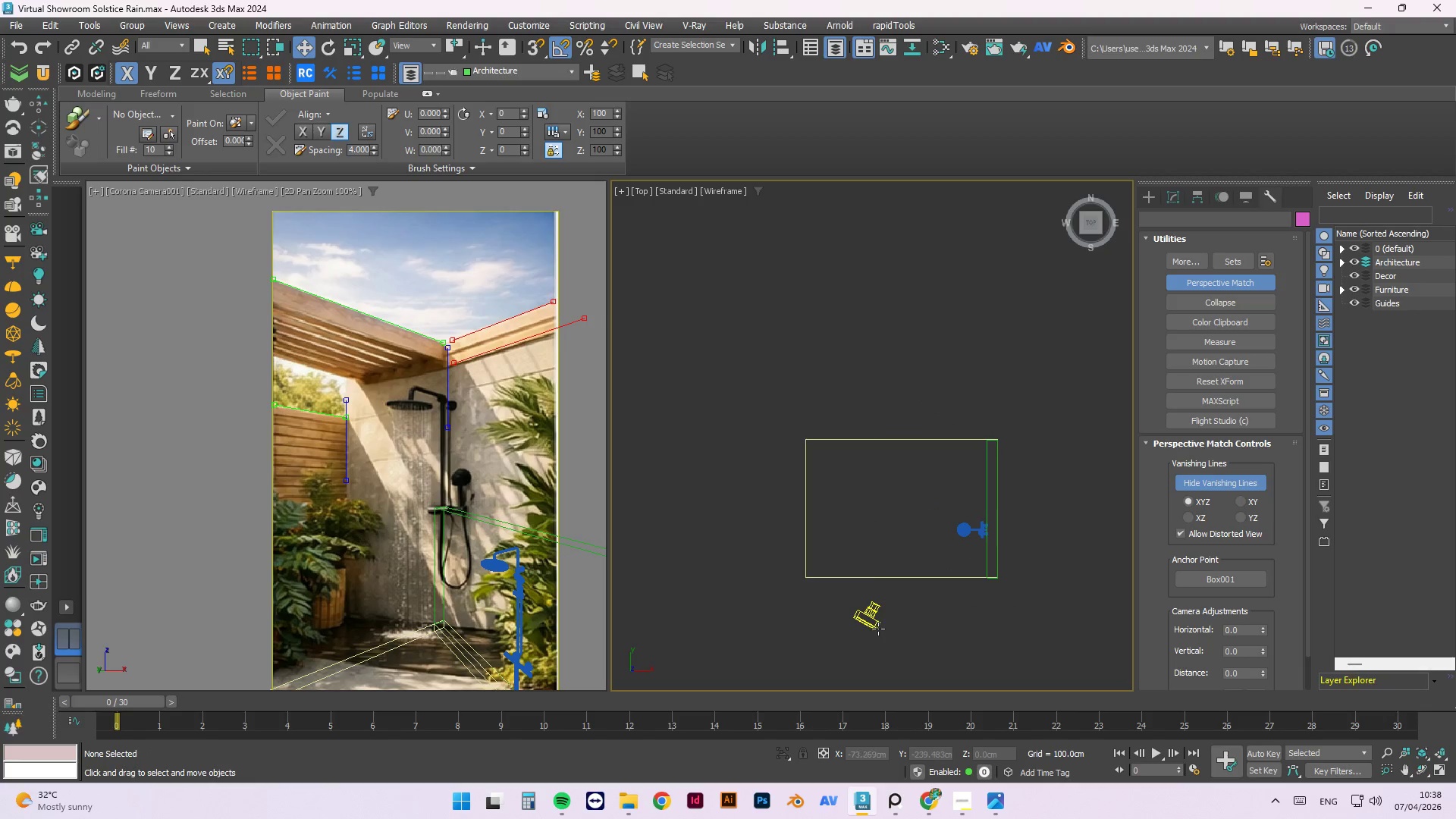 
left_click([873, 626])
 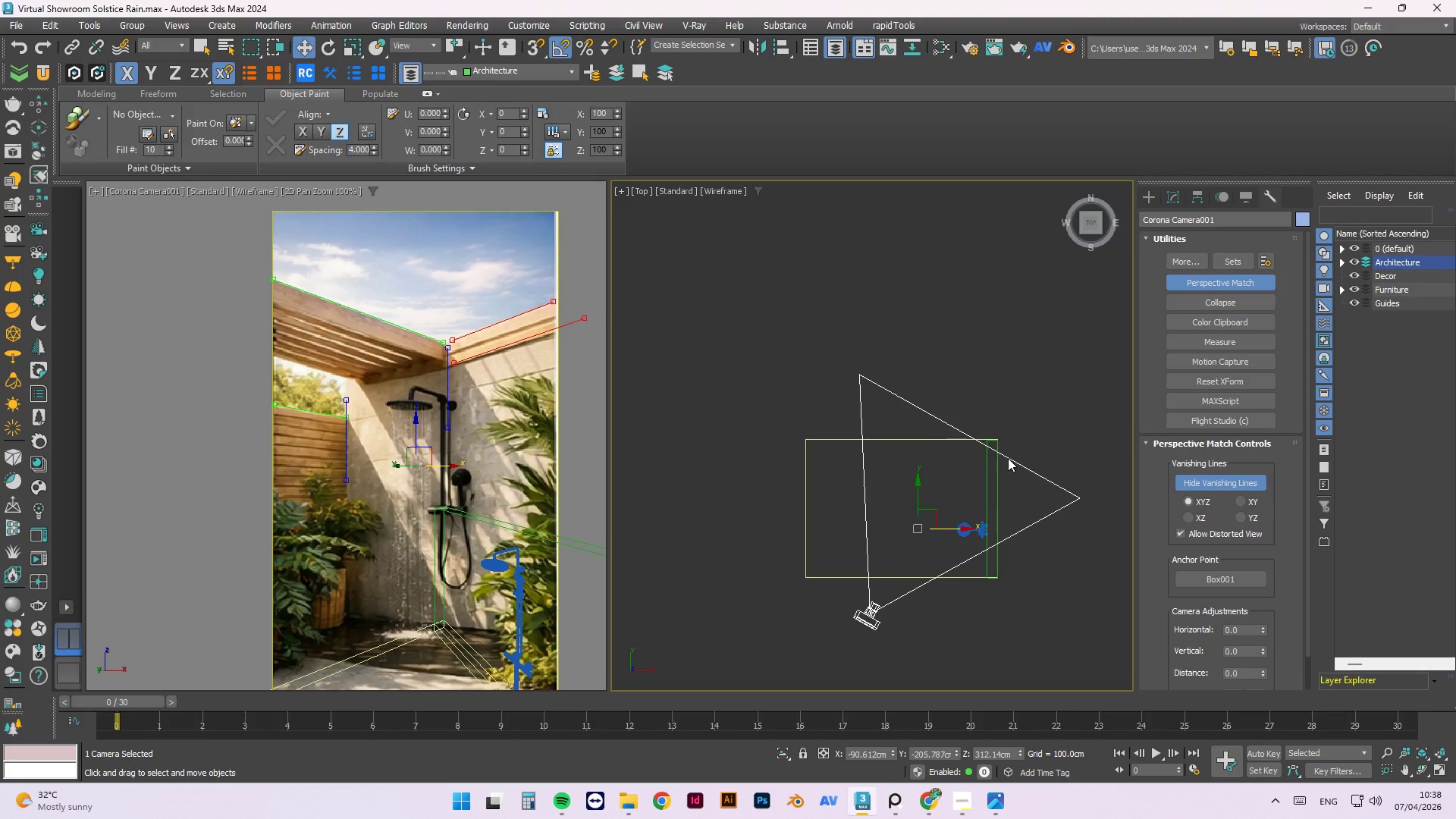 
key(E)
 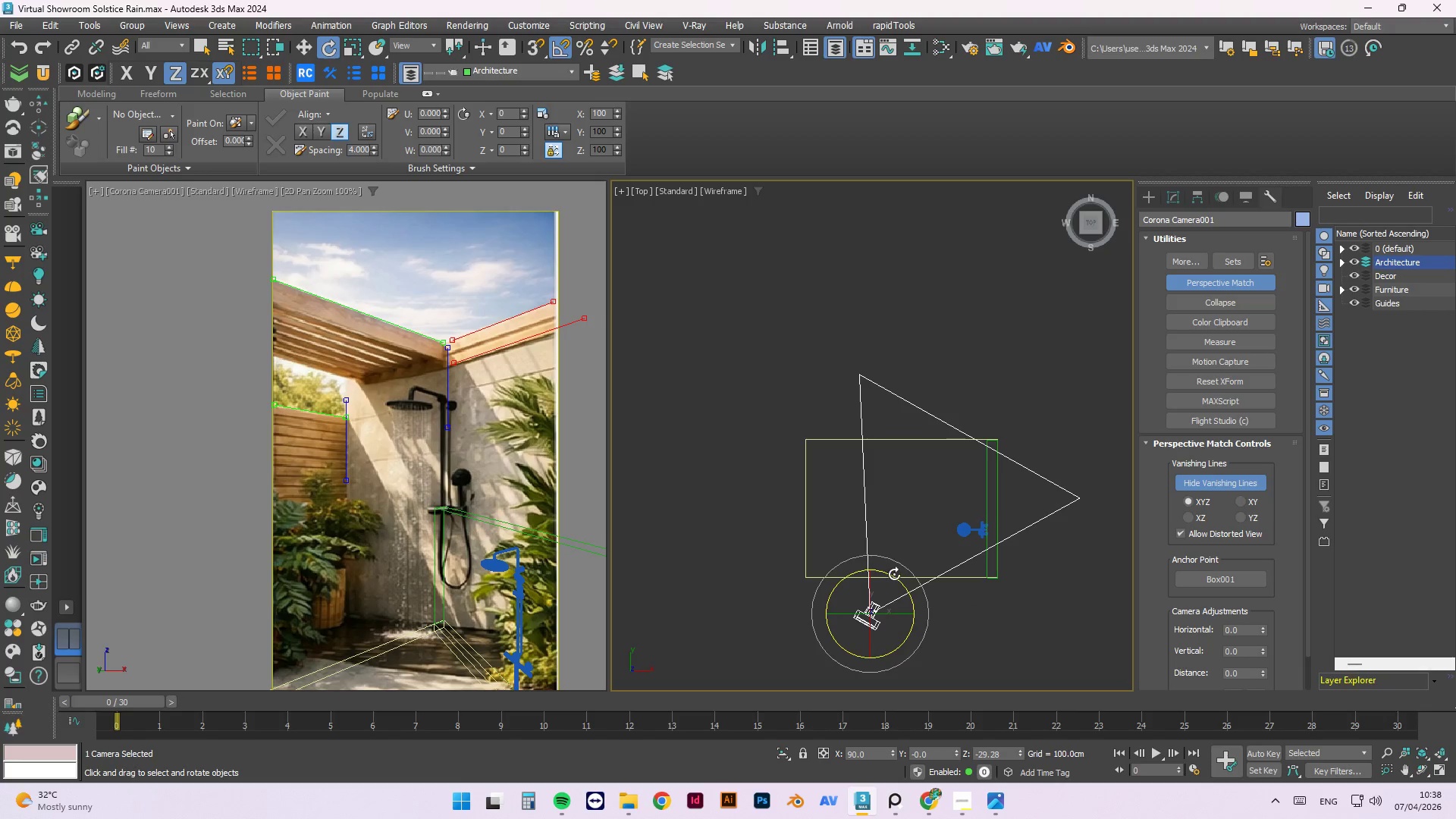 
left_click_drag(start_coordinate=[894, 578], to_coordinate=[926, 601])
 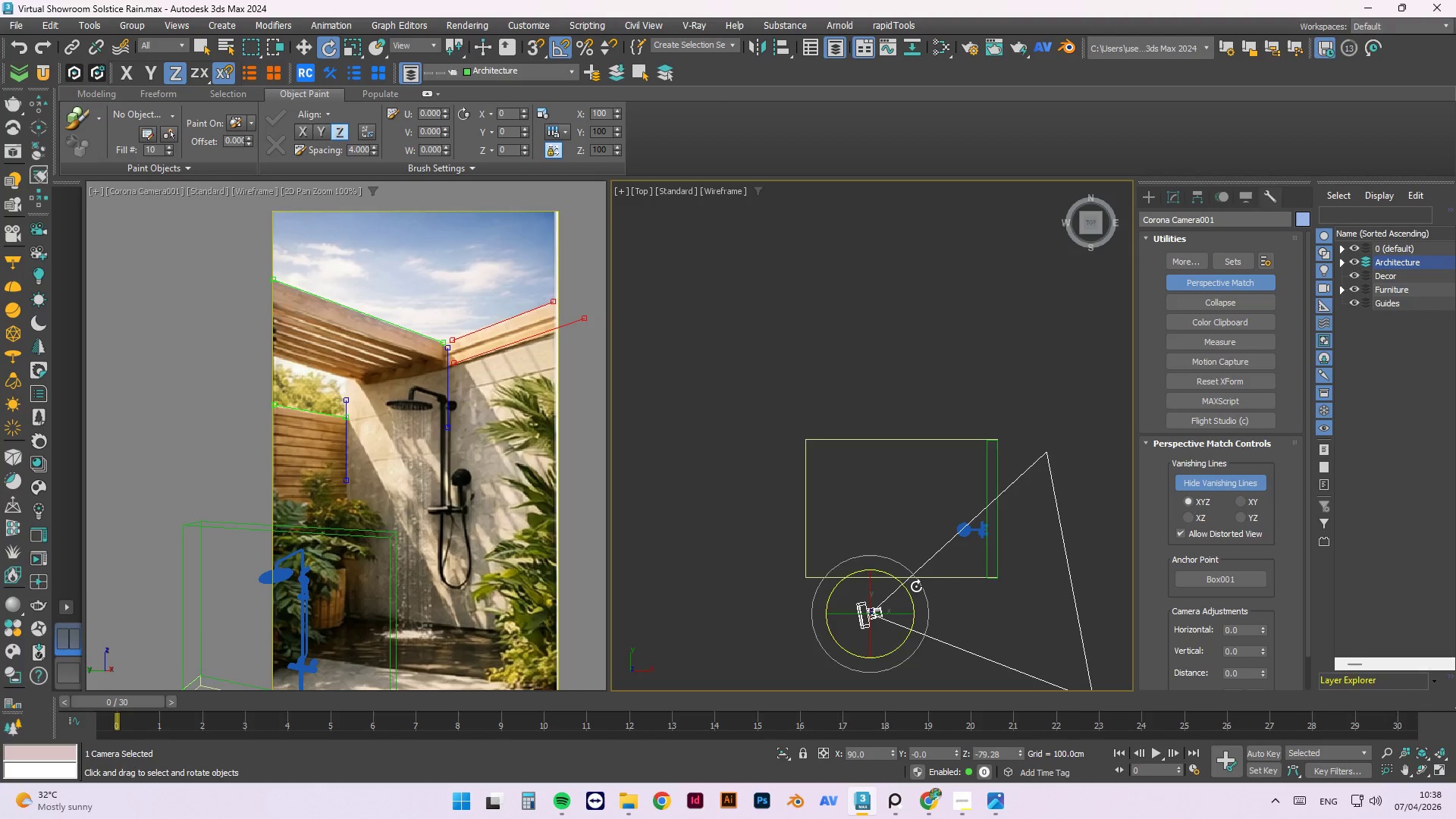 
key(W)
 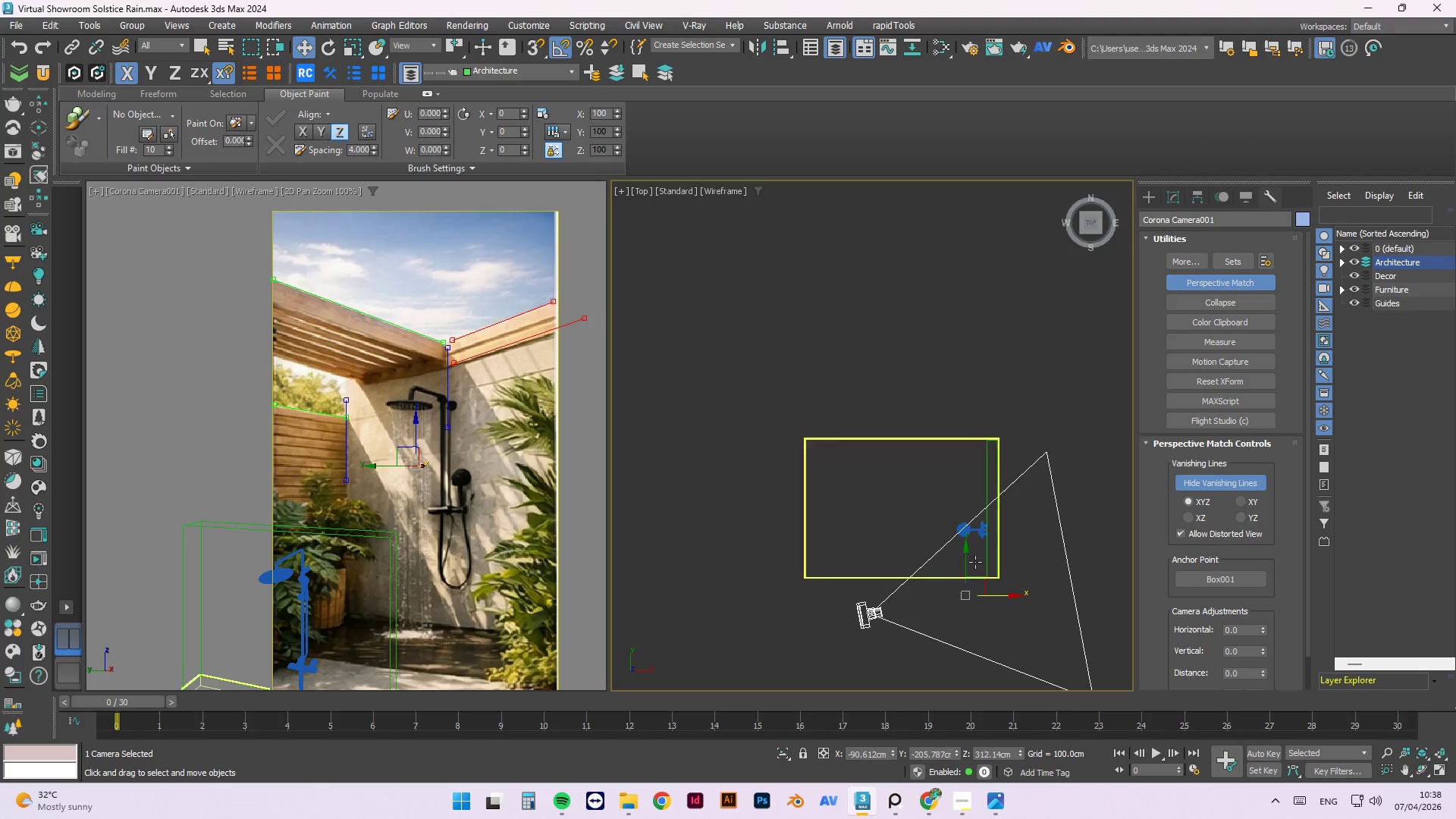 
left_click_drag(start_coordinate=[969, 560], to_coordinate=[957, 500])
 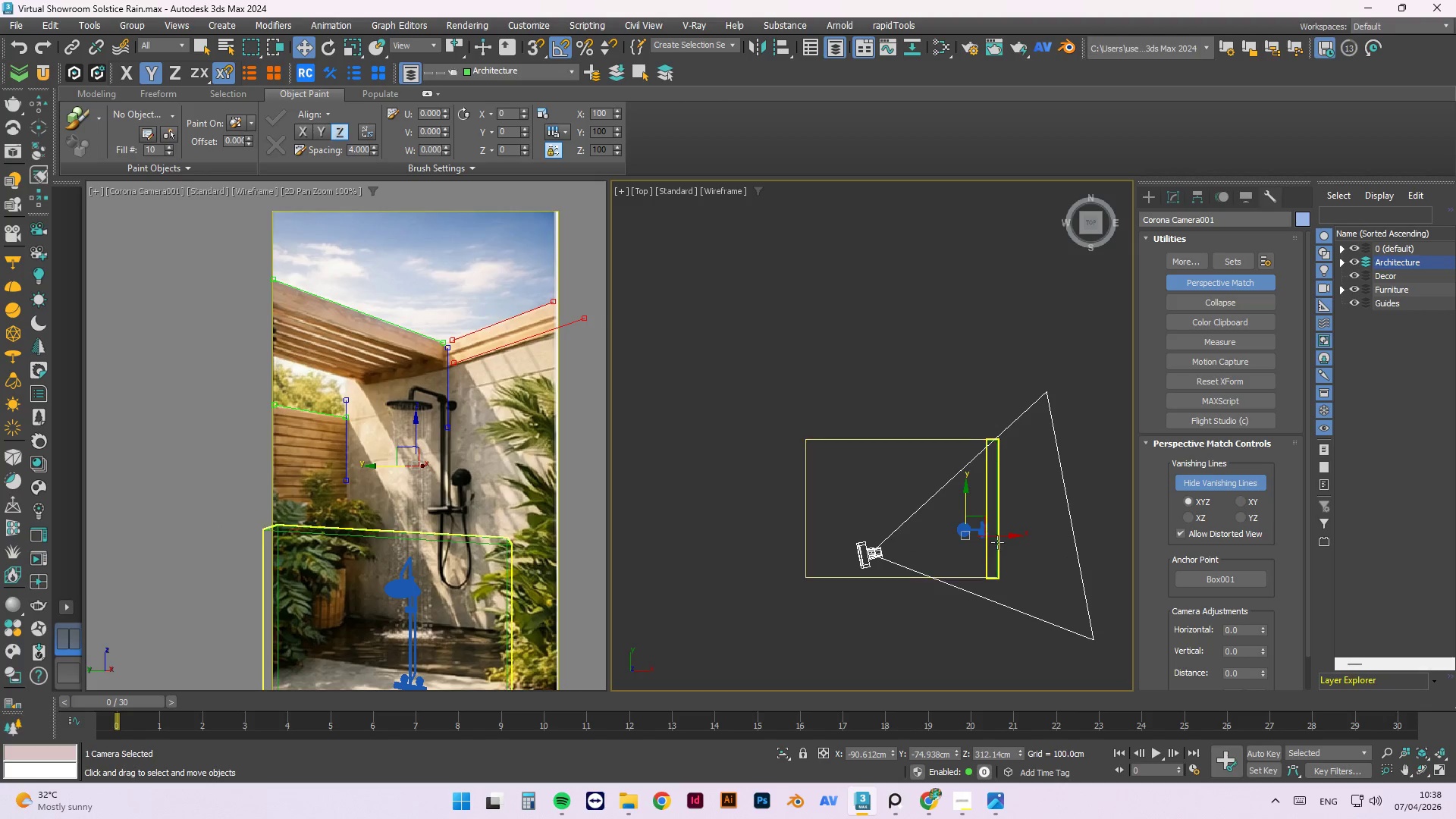 
left_click_drag(start_coordinate=[998, 538], to_coordinate=[908, 538])
 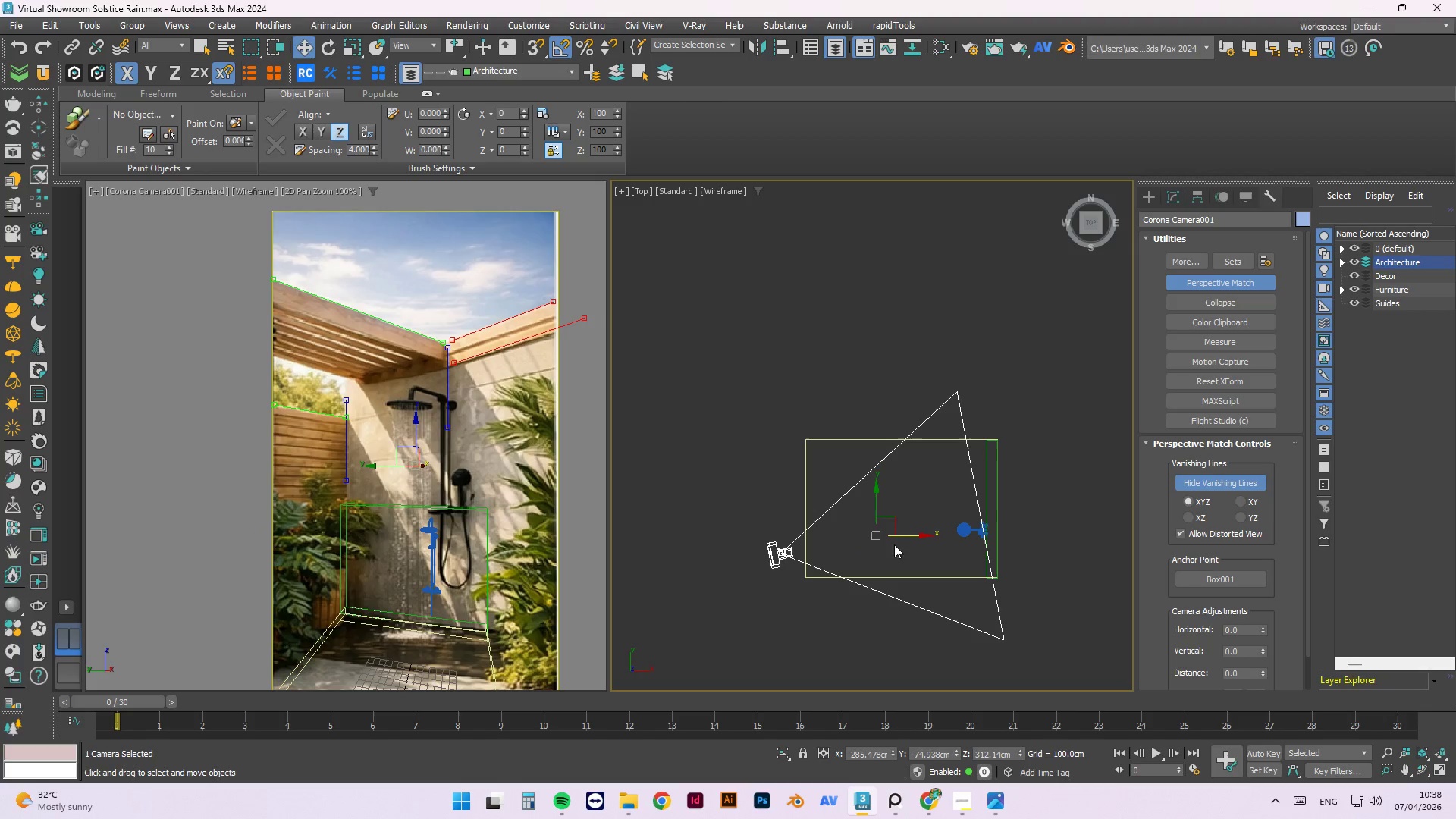 
key(E)
 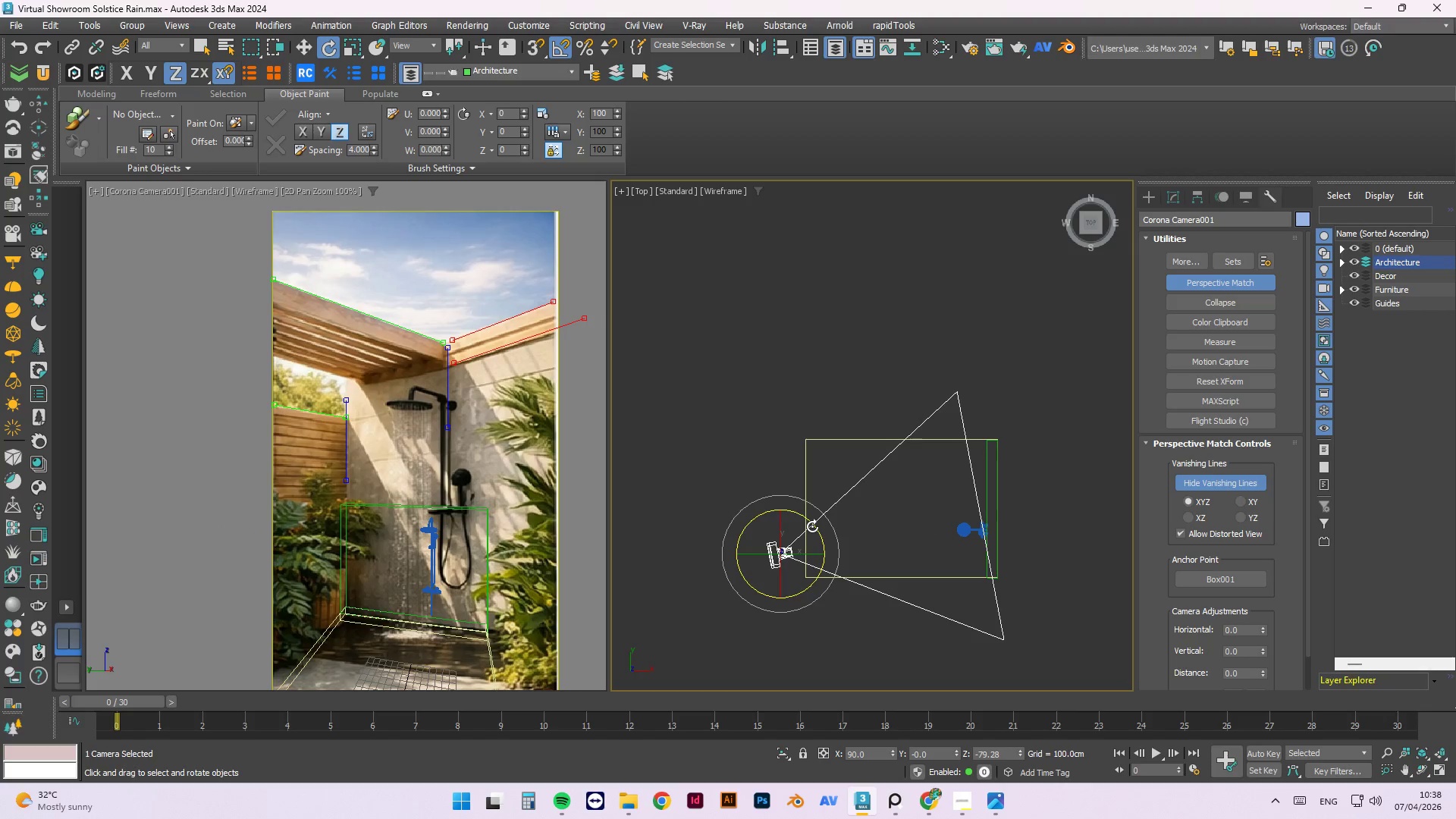 
left_click_drag(start_coordinate=[814, 527], to_coordinate=[836, 509])
 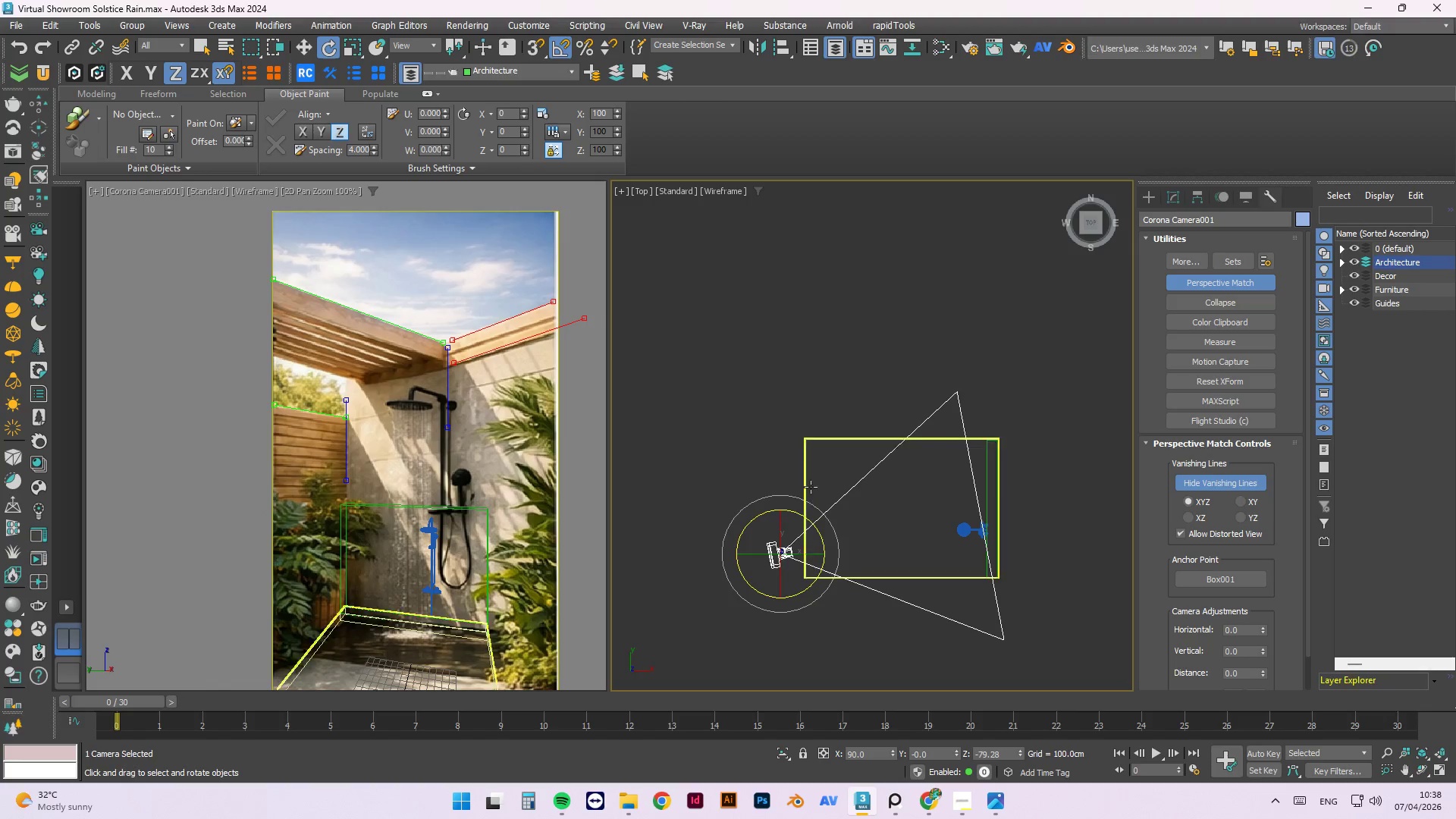 
hold_key(key=AltLeft, duration=1.19)
 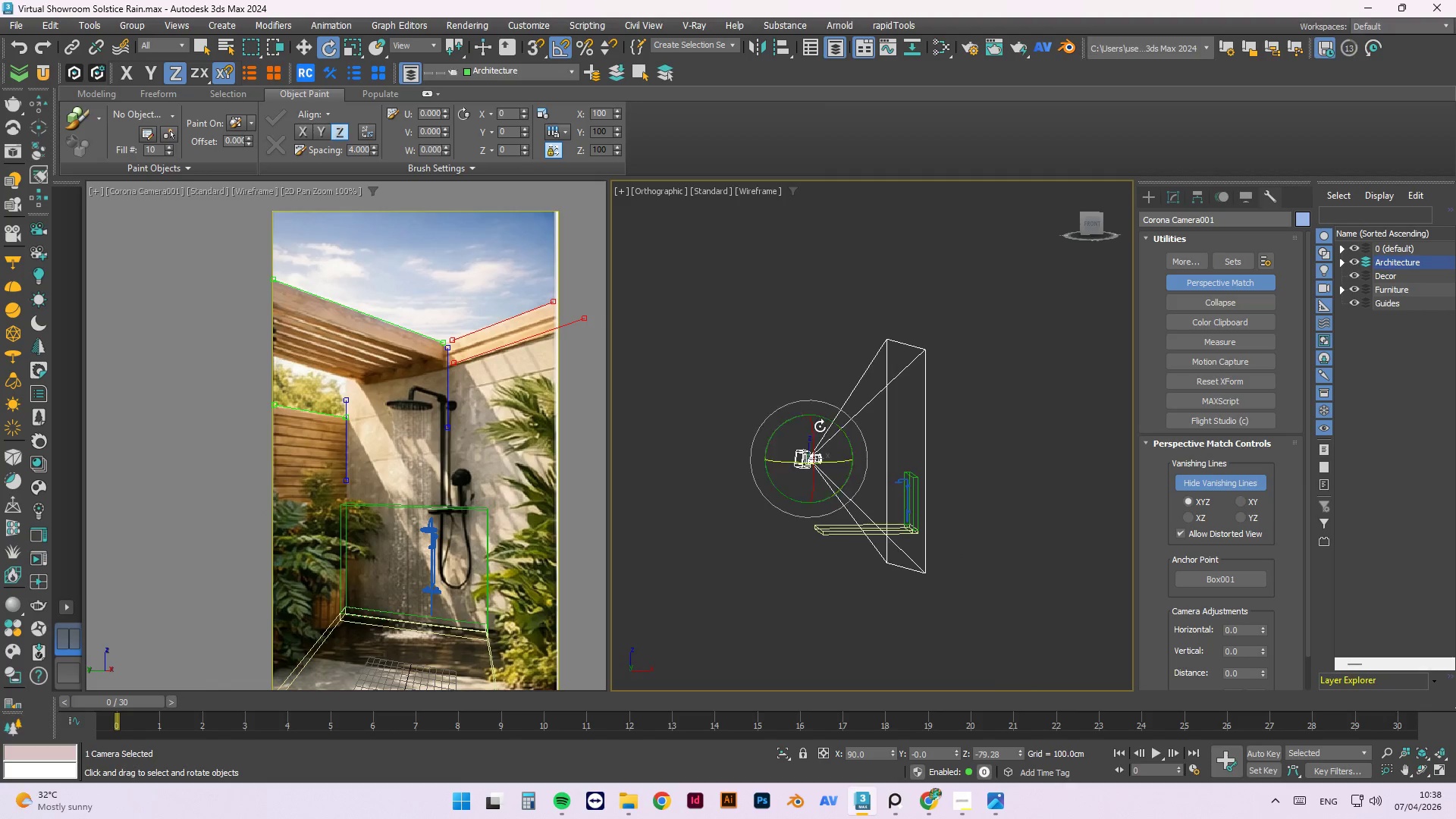 
scroll: coordinate [820, 426], scroll_direction: none, amount: 0.0
 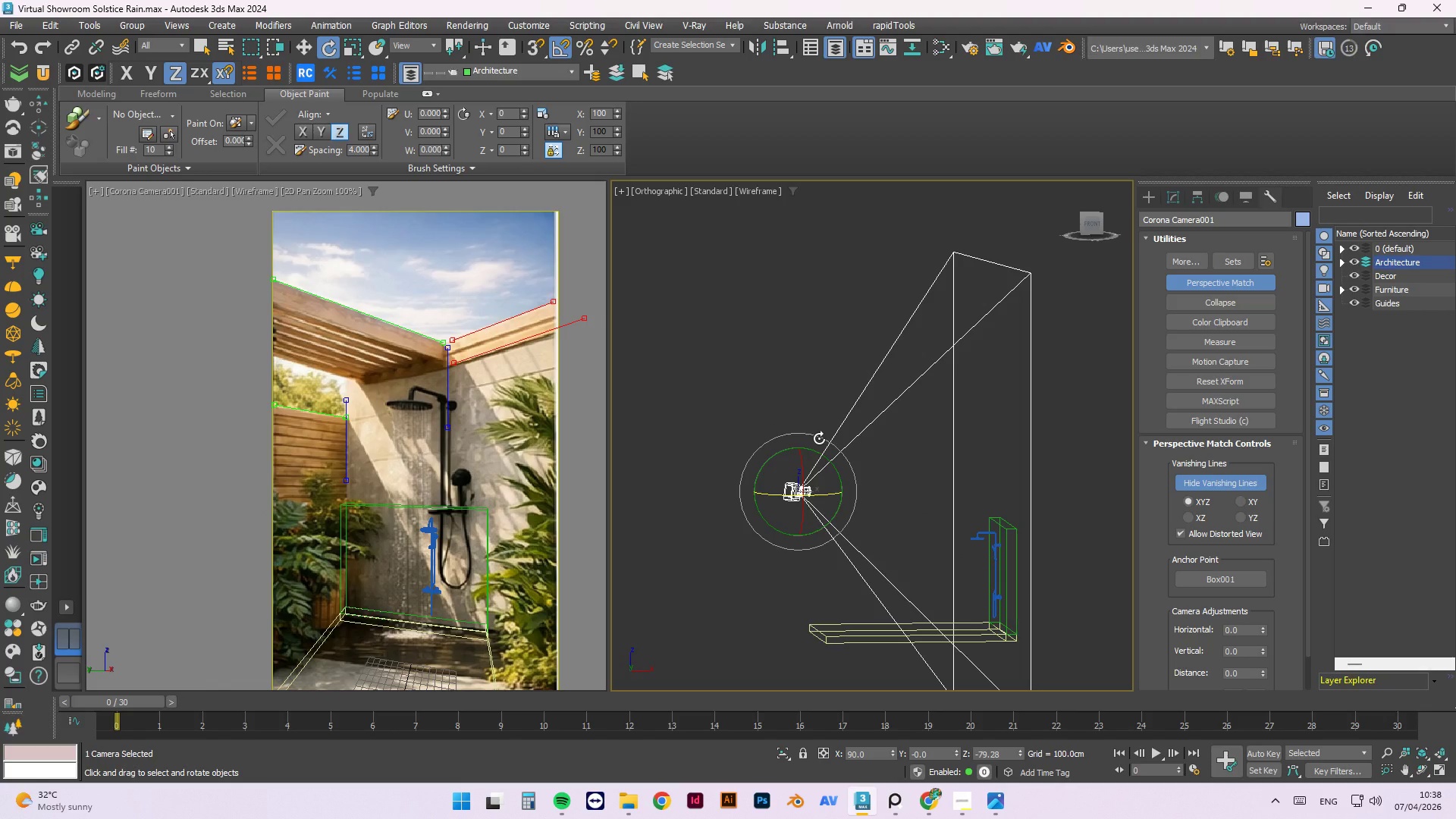 
key(W)
 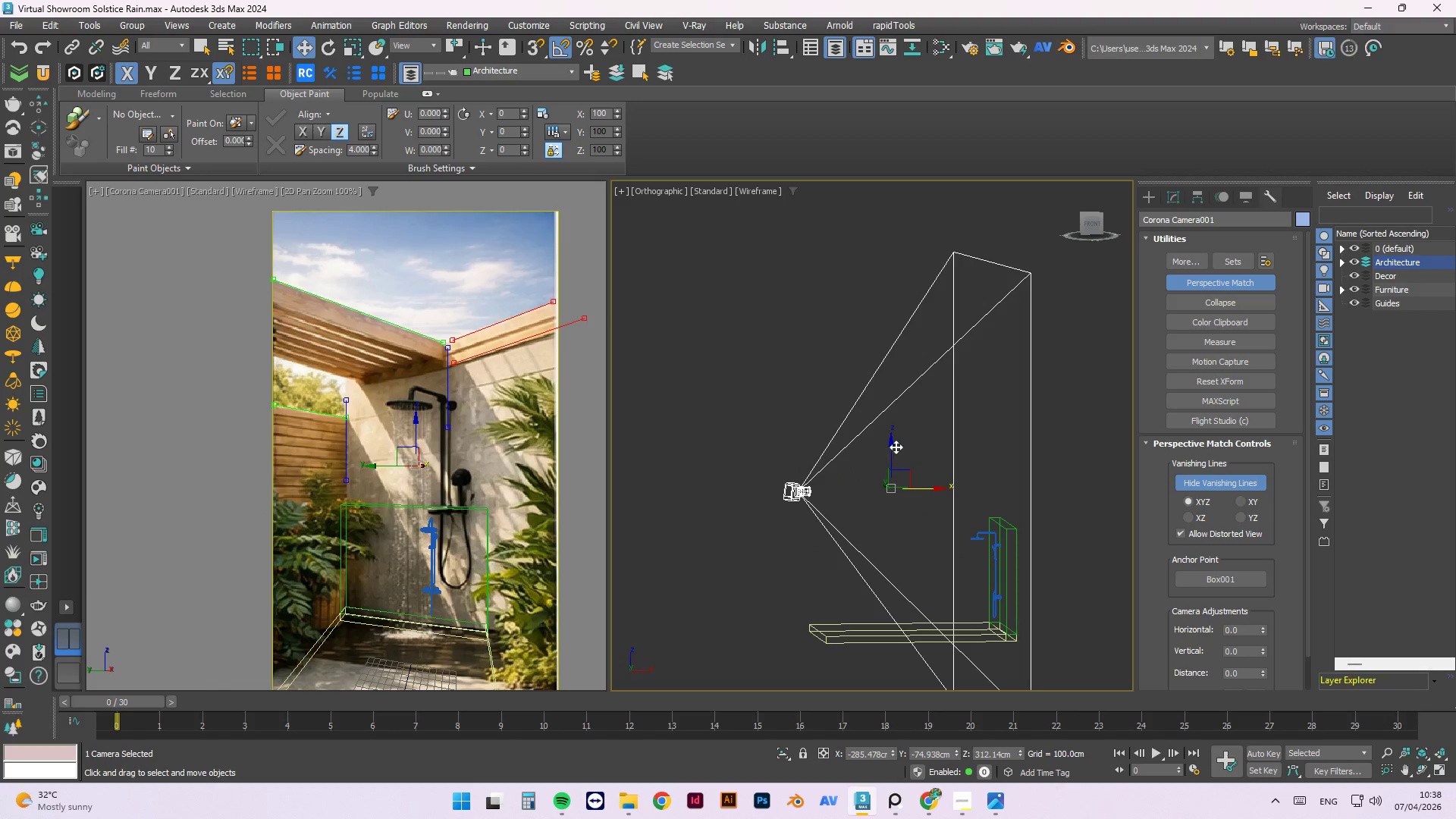 
left_click_drag(start_coordinate=[890, 447], to_coordinate=[919, 451])
 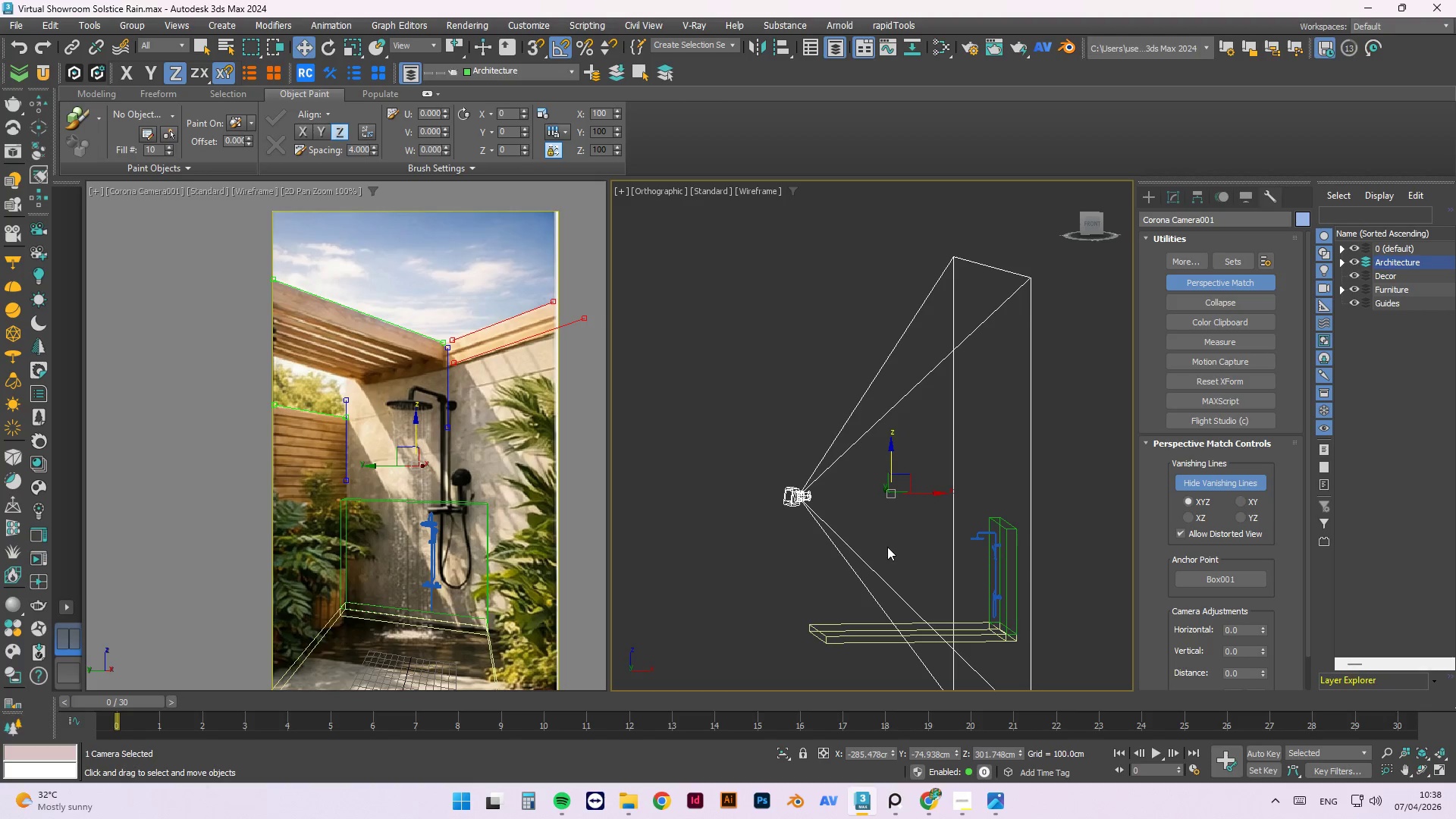 
key(E)
 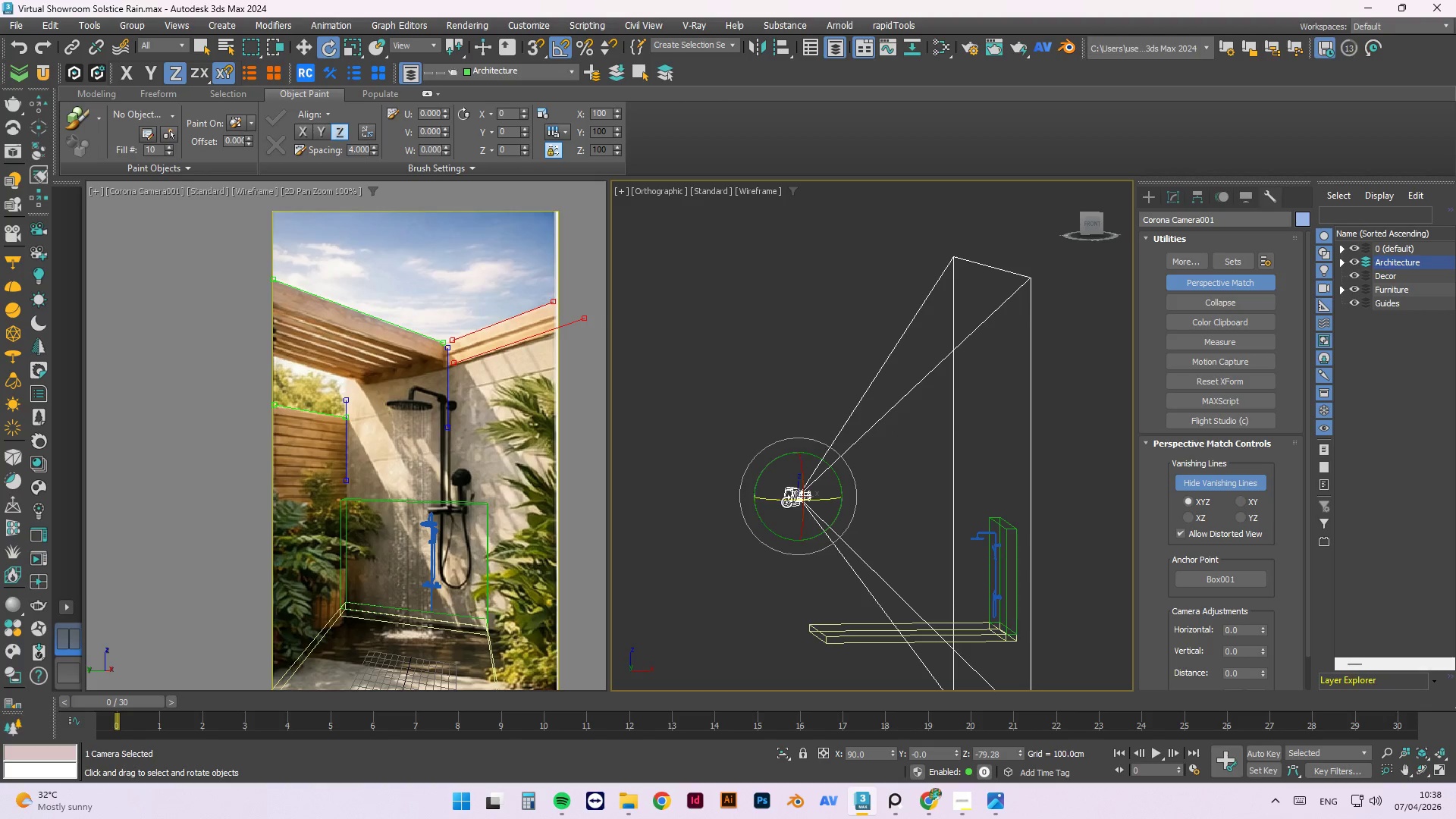 
left_click_drag(start_coordinate=[785, 502], to_coordinate=[784, 495])
 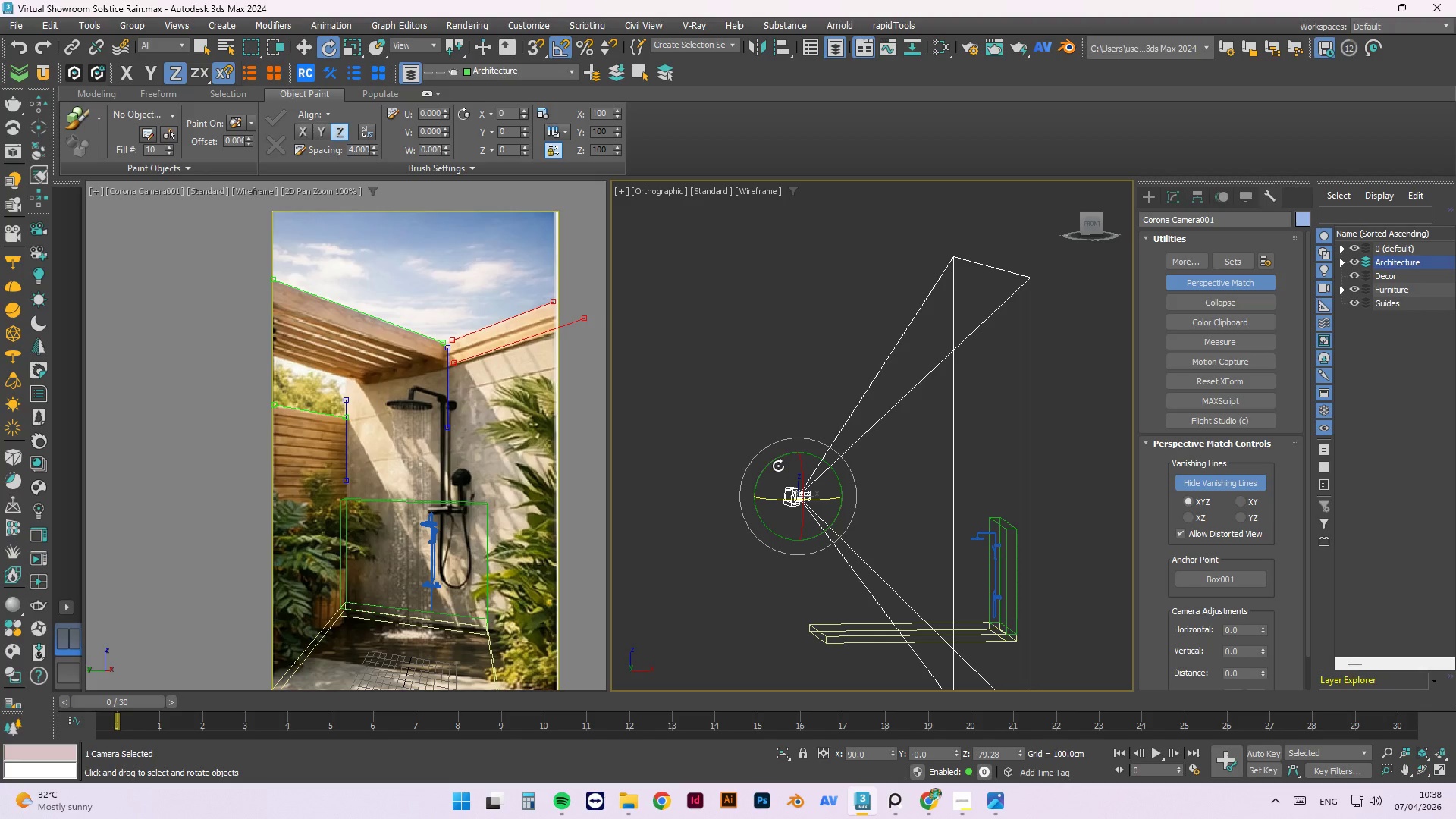 
left_click_drag(start_coordinate=[771, 460], to_coordinate=[774, 478])
 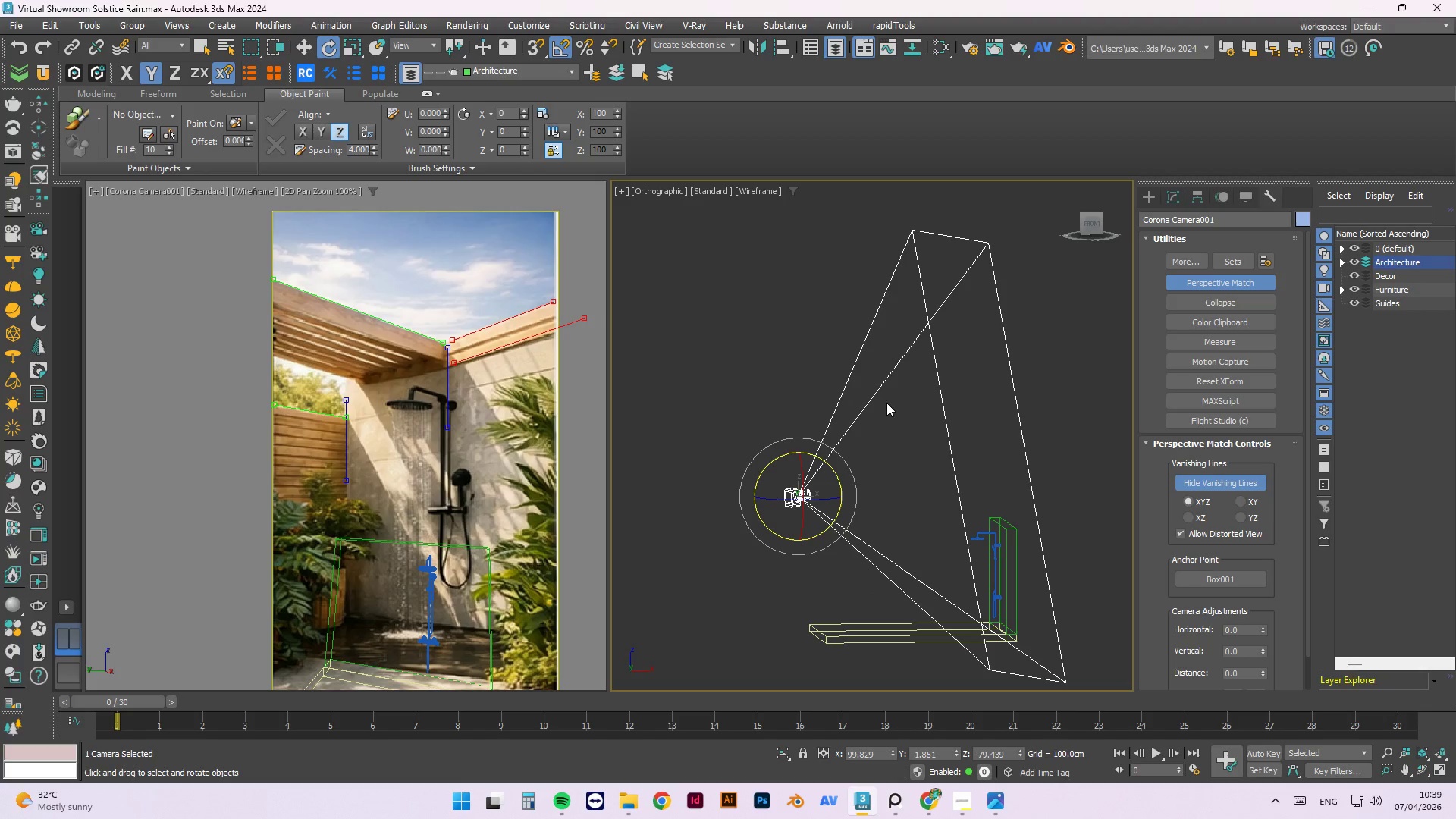 
key(Delete)
 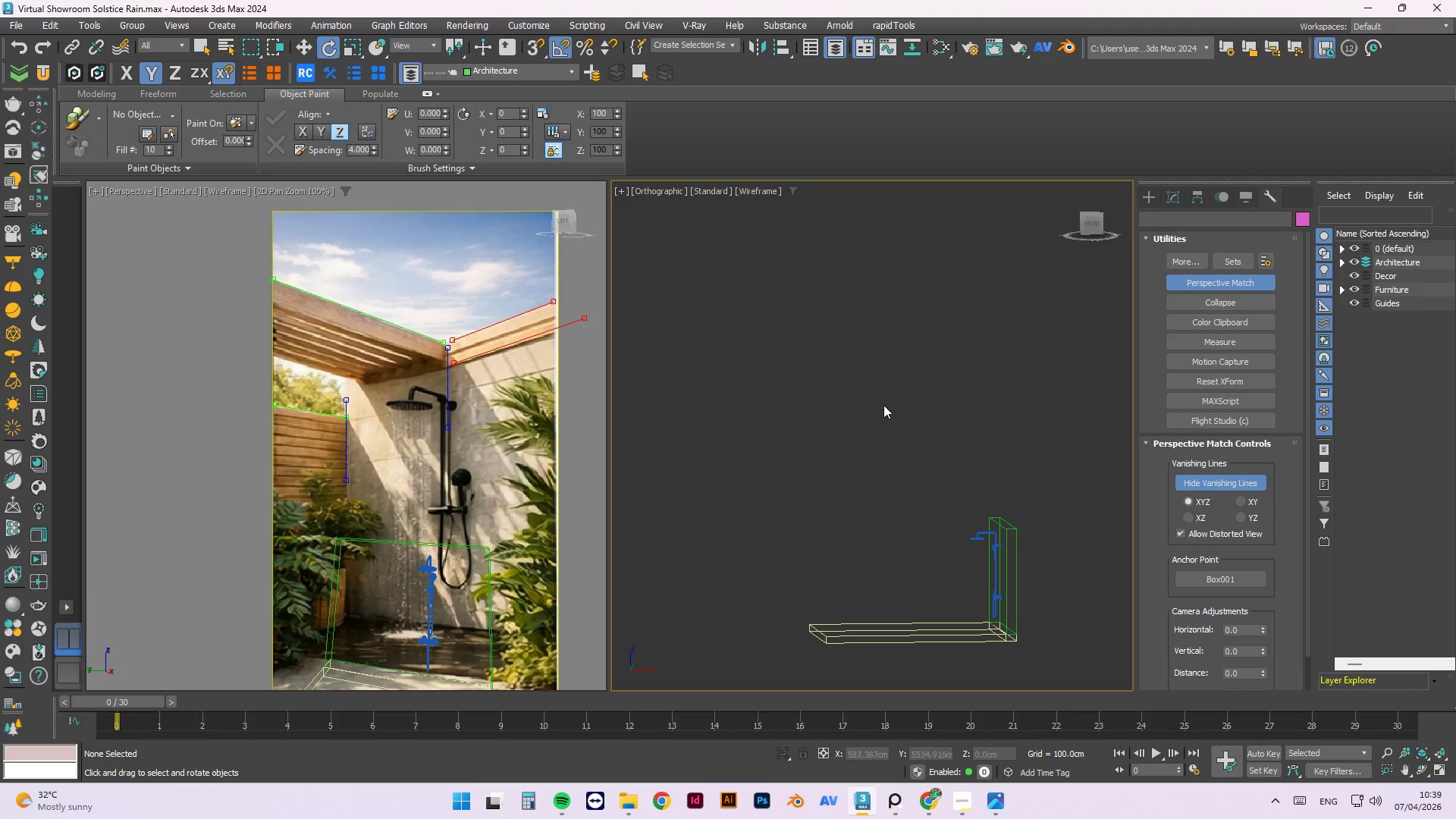 
left_click([893, 393])
 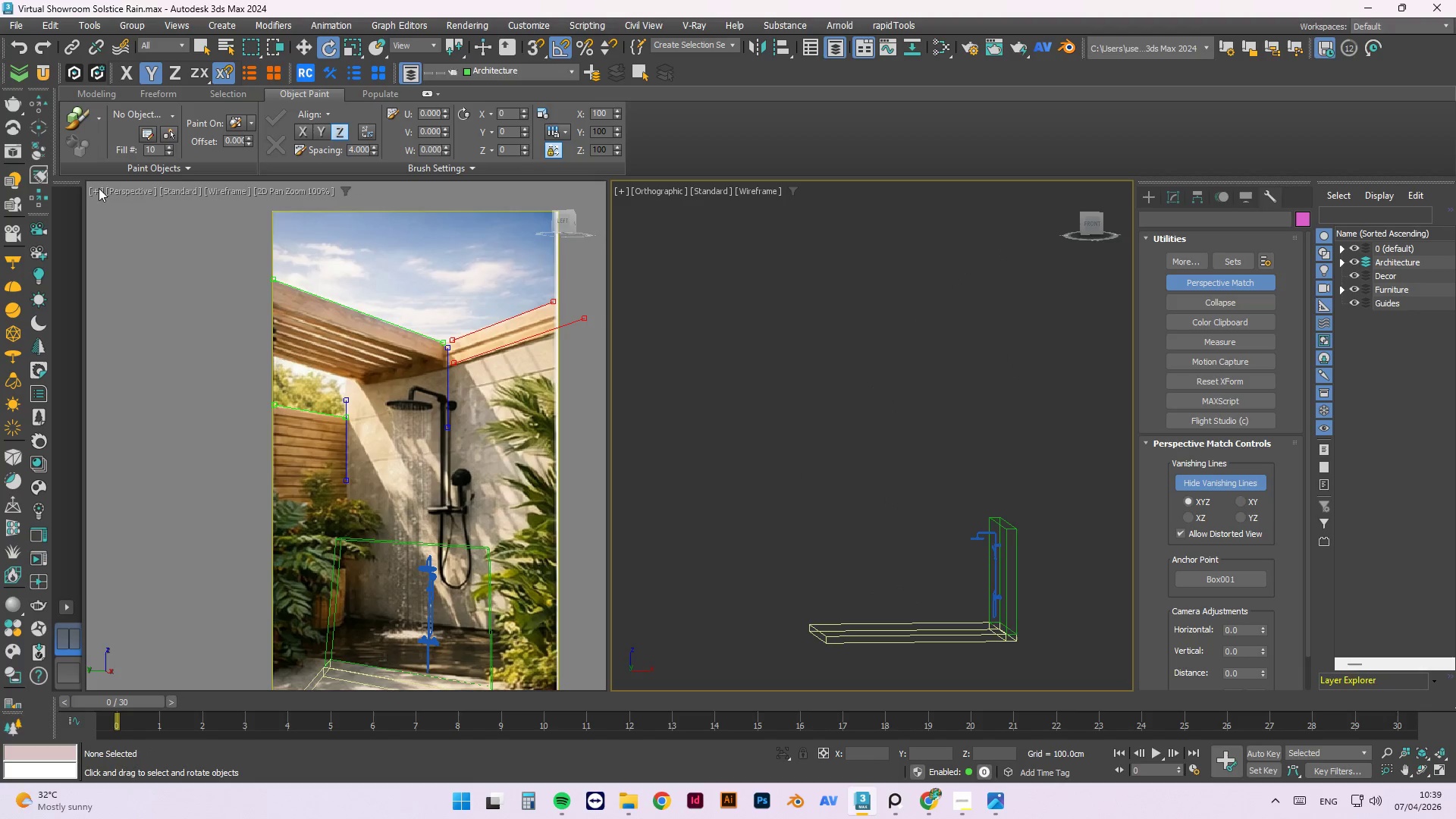 
scroll: coordinate [292, 305], scroll_direction: down, amount: 1.0
 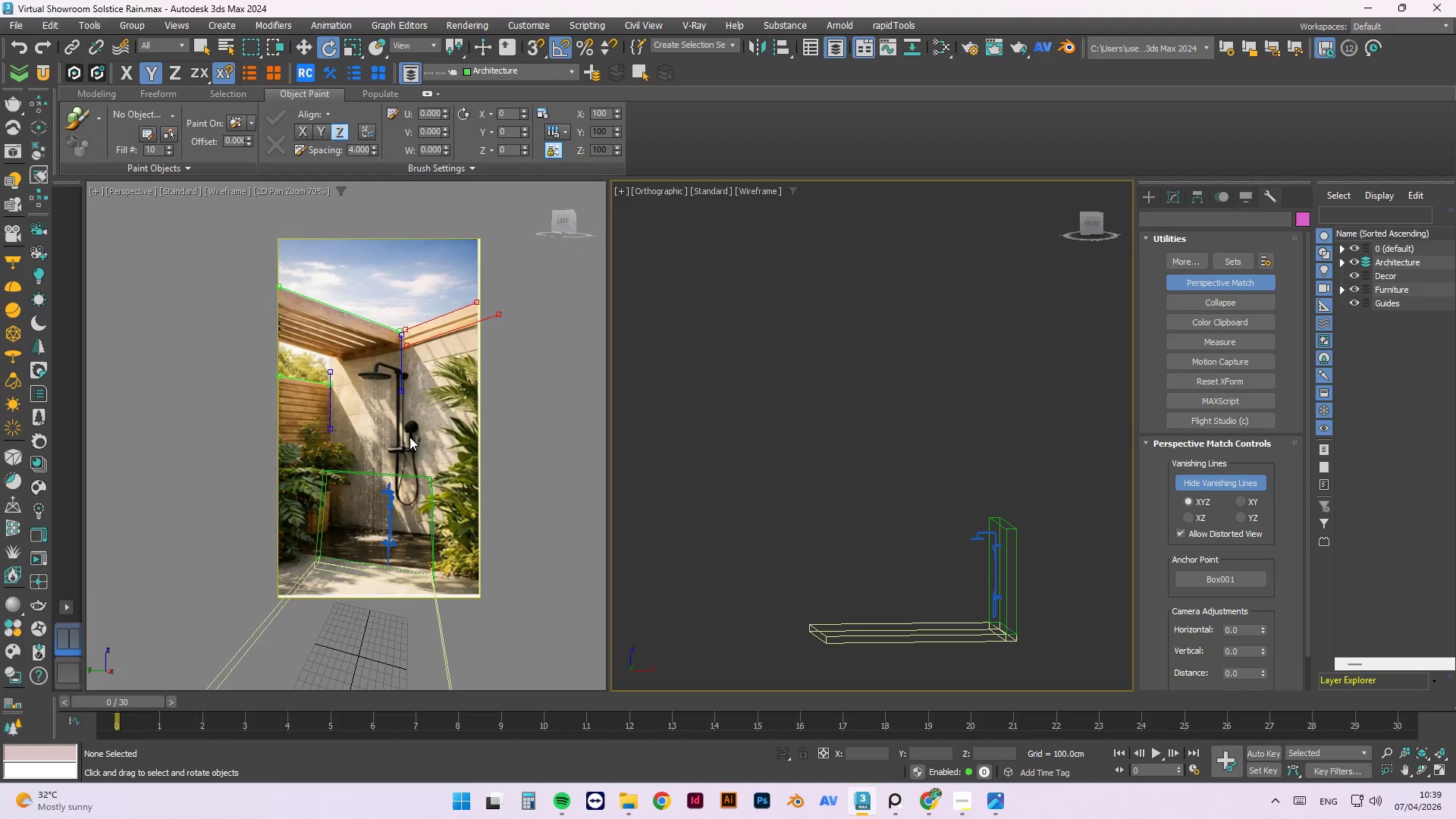 
scroll: coordinate [413, 413], scroll_direction: none, amount: 0.0
 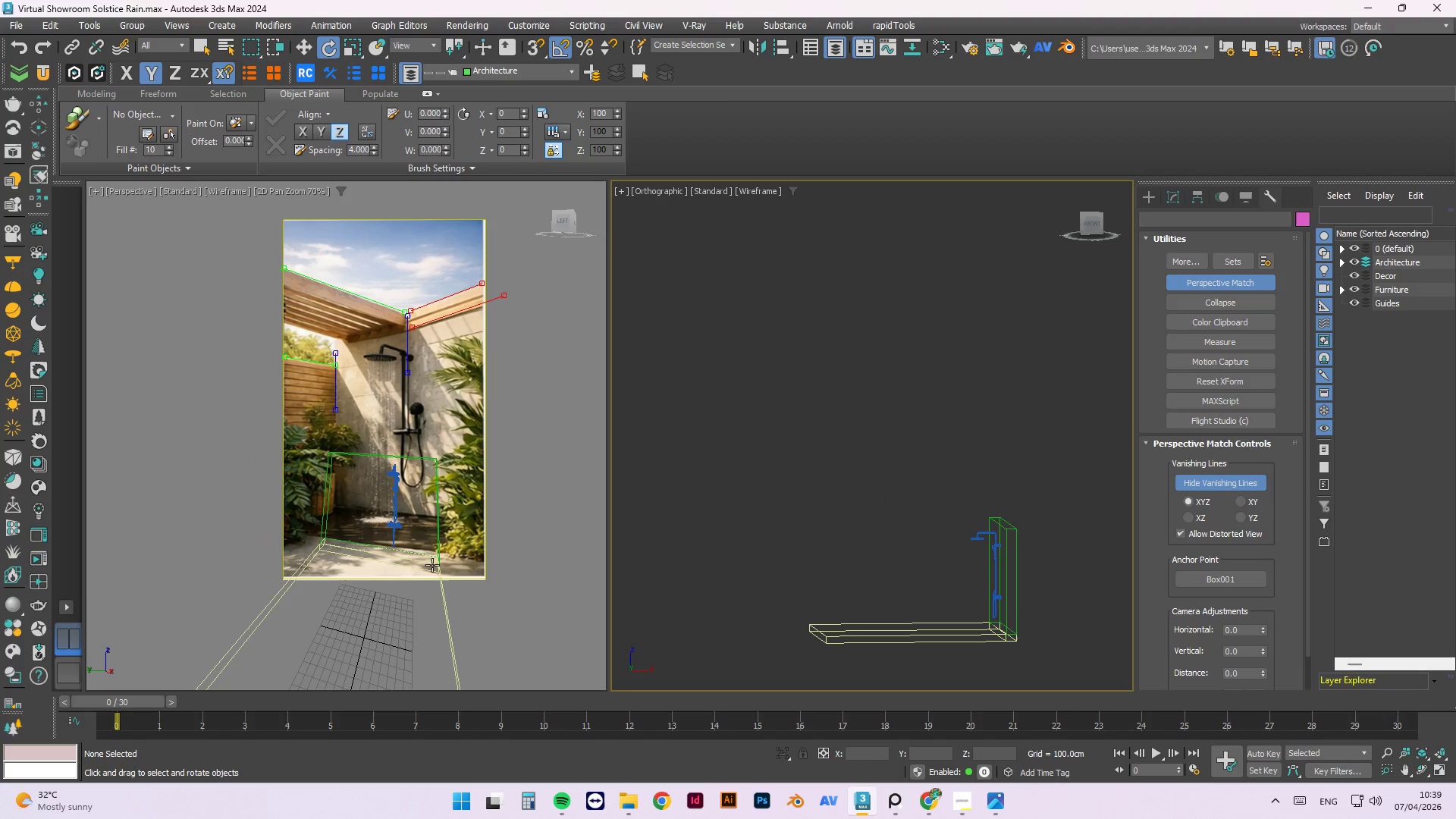 
left_click([438, 583])
 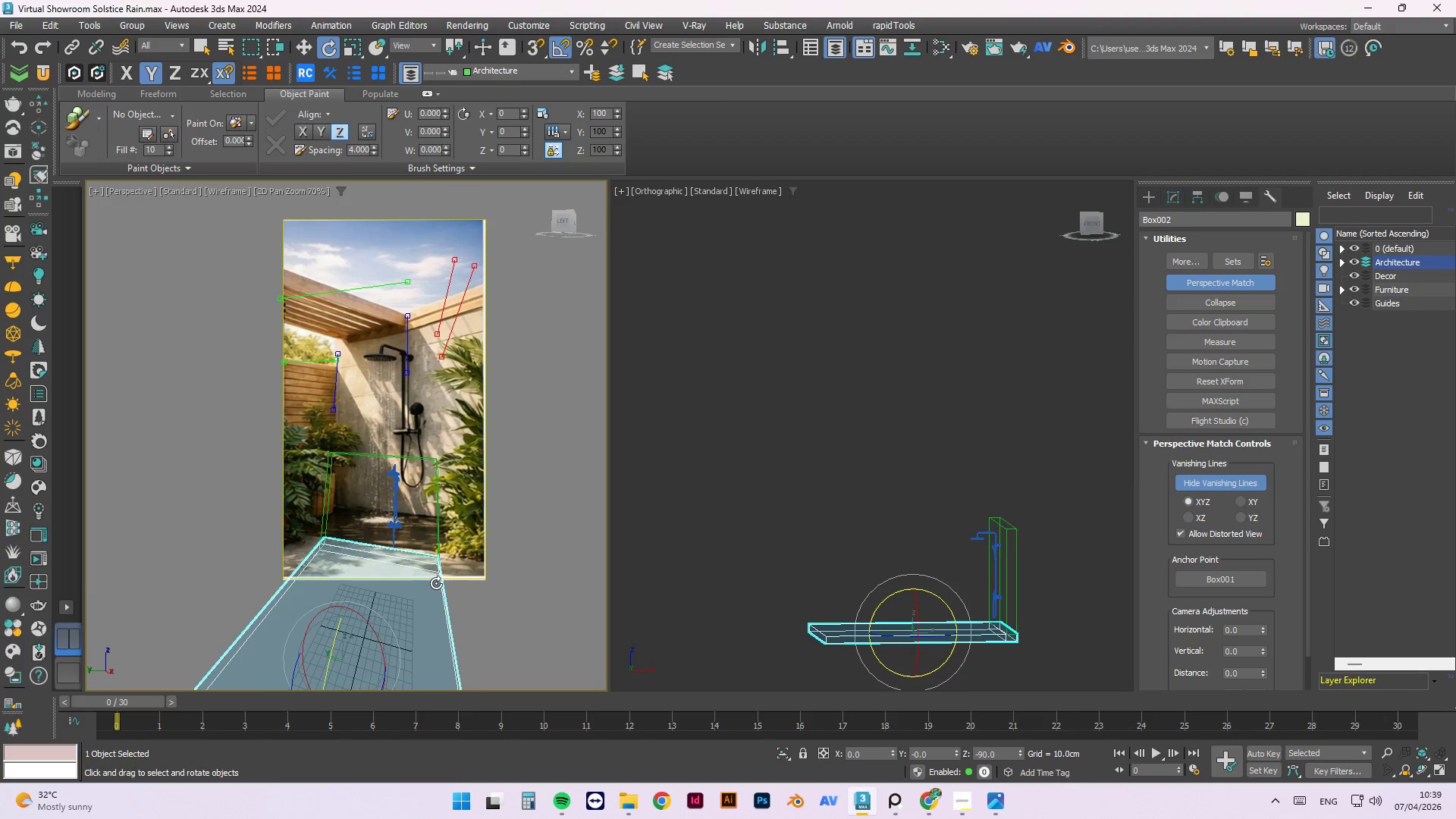 
key(Delete)
 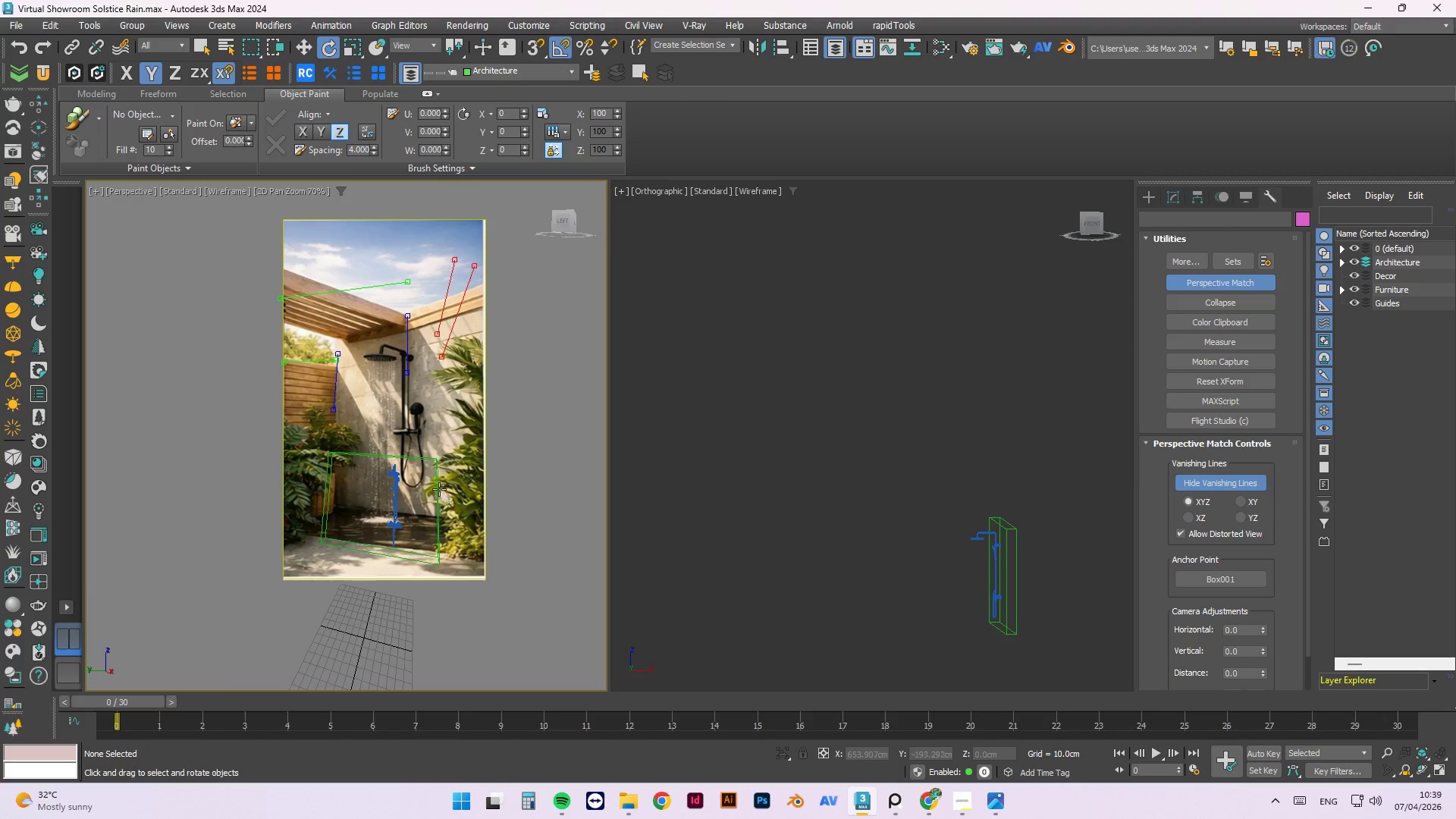 
left_click([435, 487])
 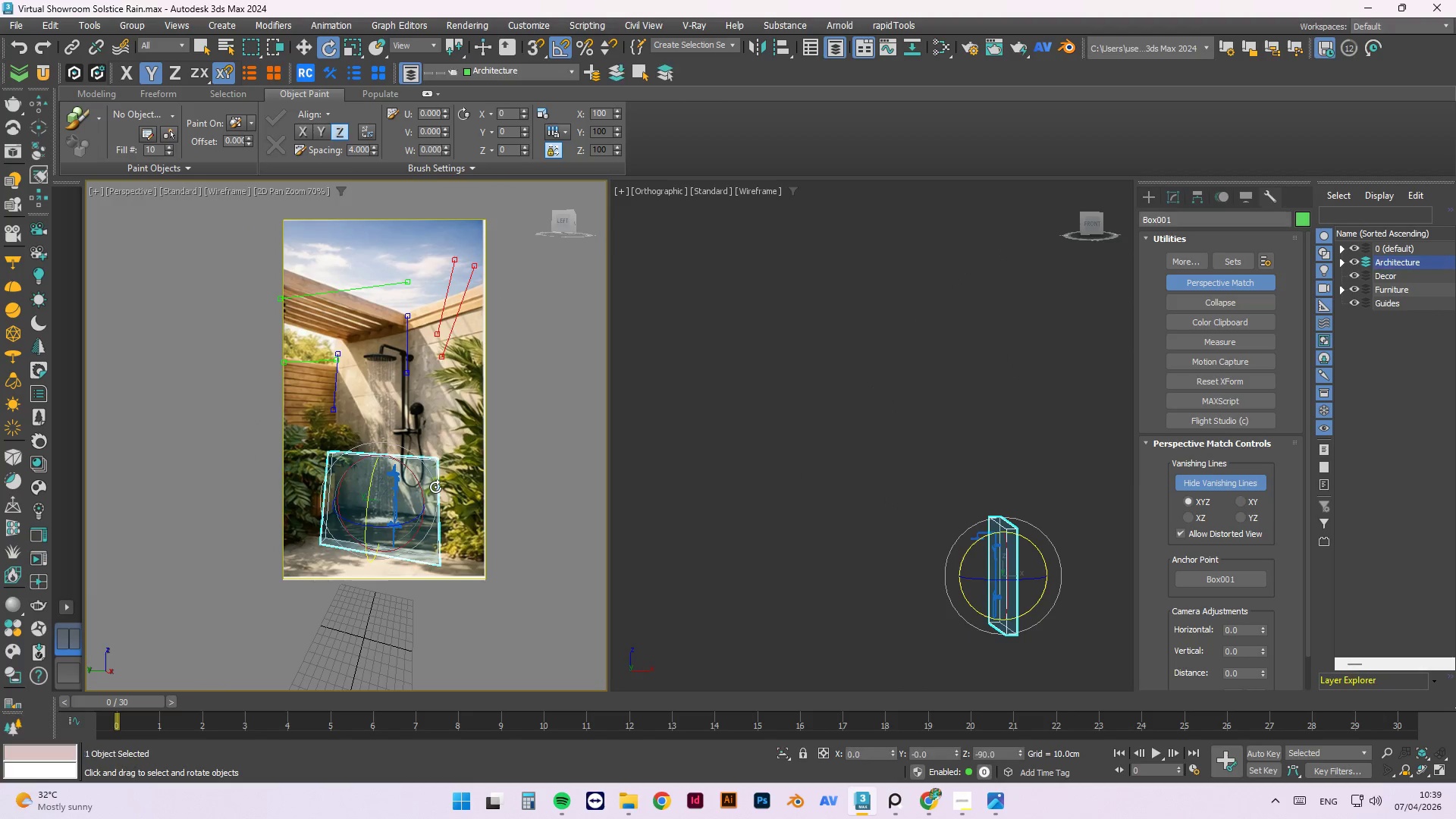 
key(Delete)
 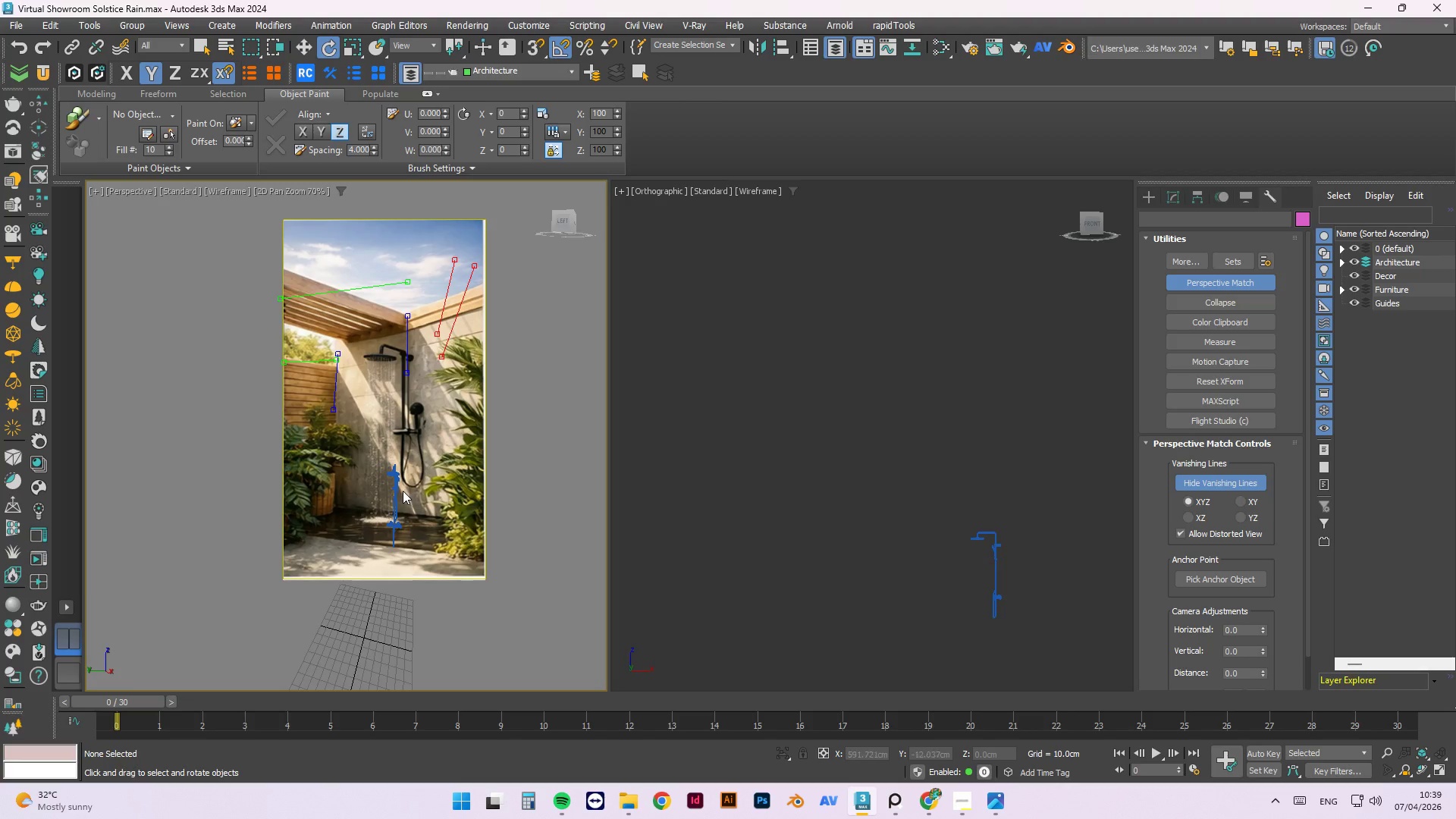 
left_click([397, 485])
 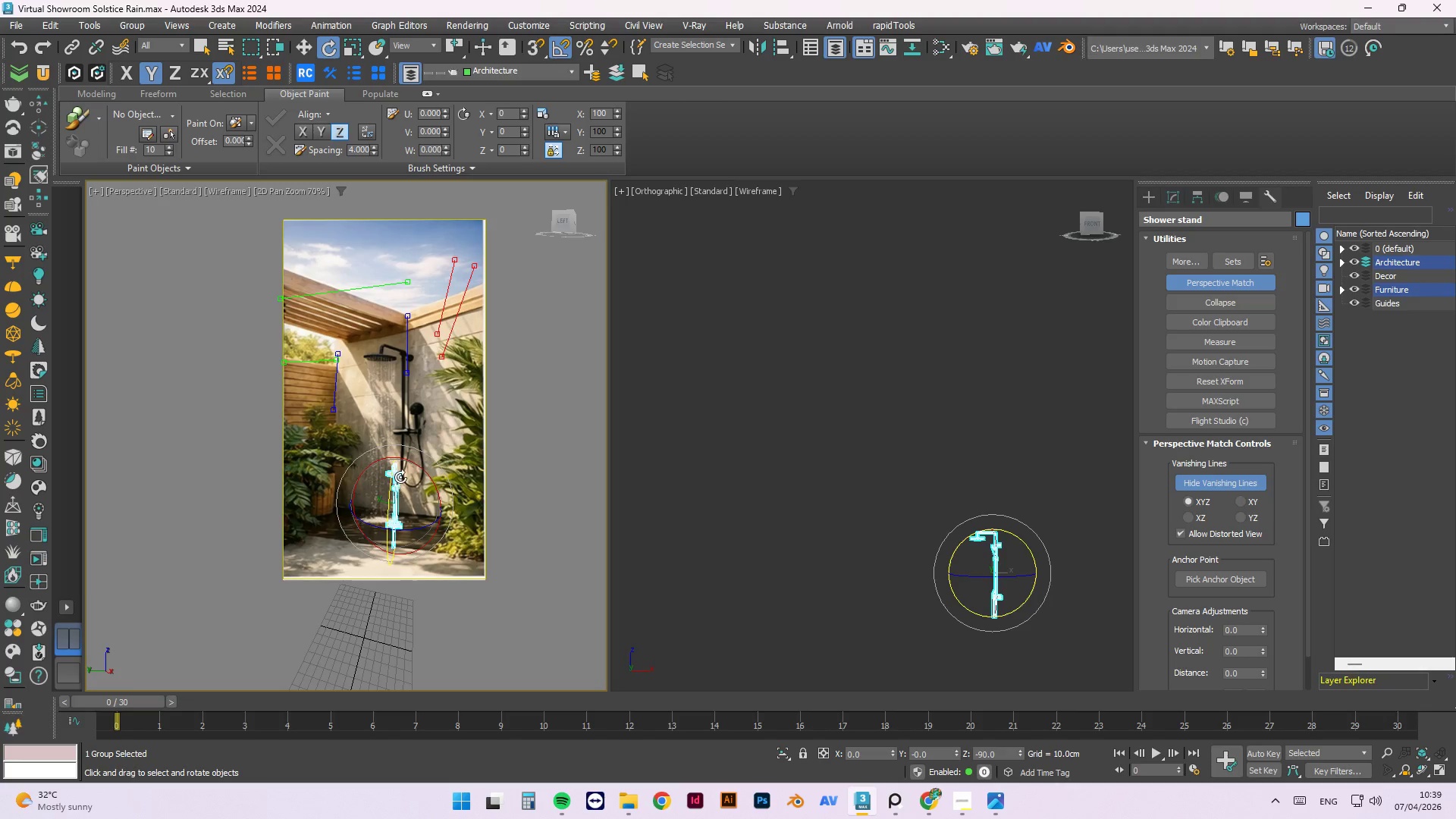 
scroll: coordinate [362, 461], scroll_direction: up, amount: 2.0
 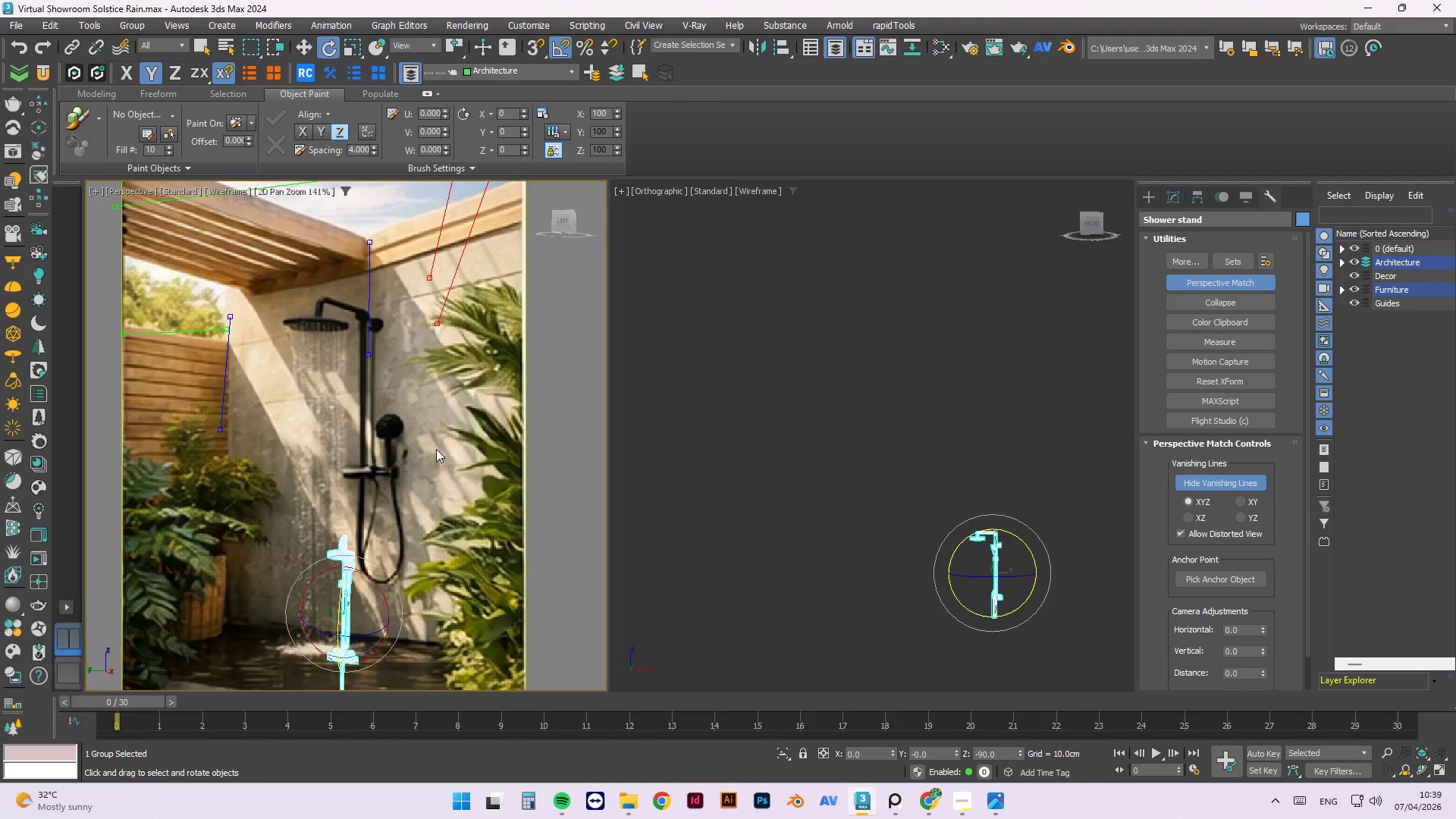 
scroll: coordinate [436, 451], scroll_direction: down, amount: 3.0
 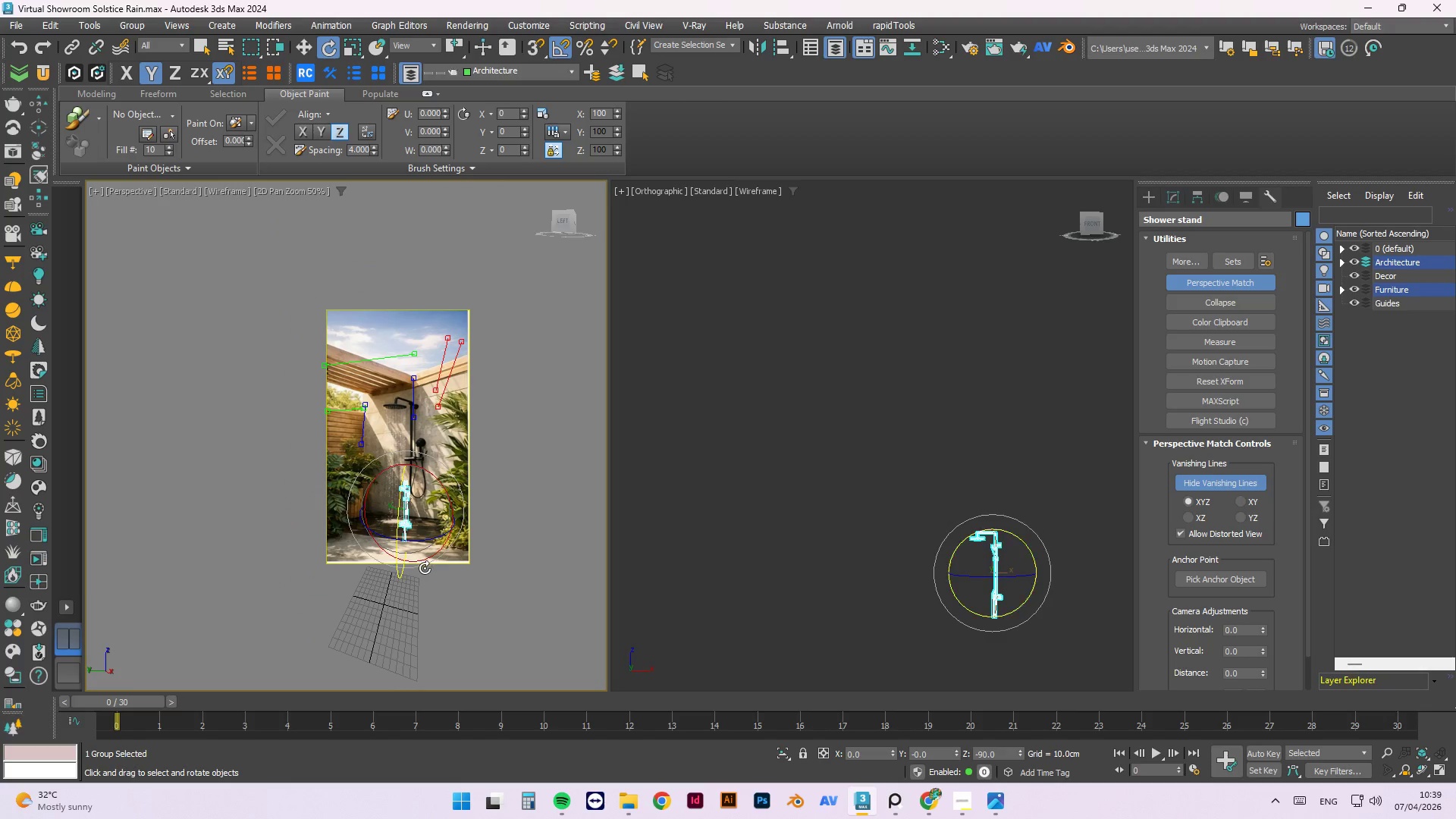 
scroll: coordinate [422, 566], scroll_direction: up, amount: 2.0
 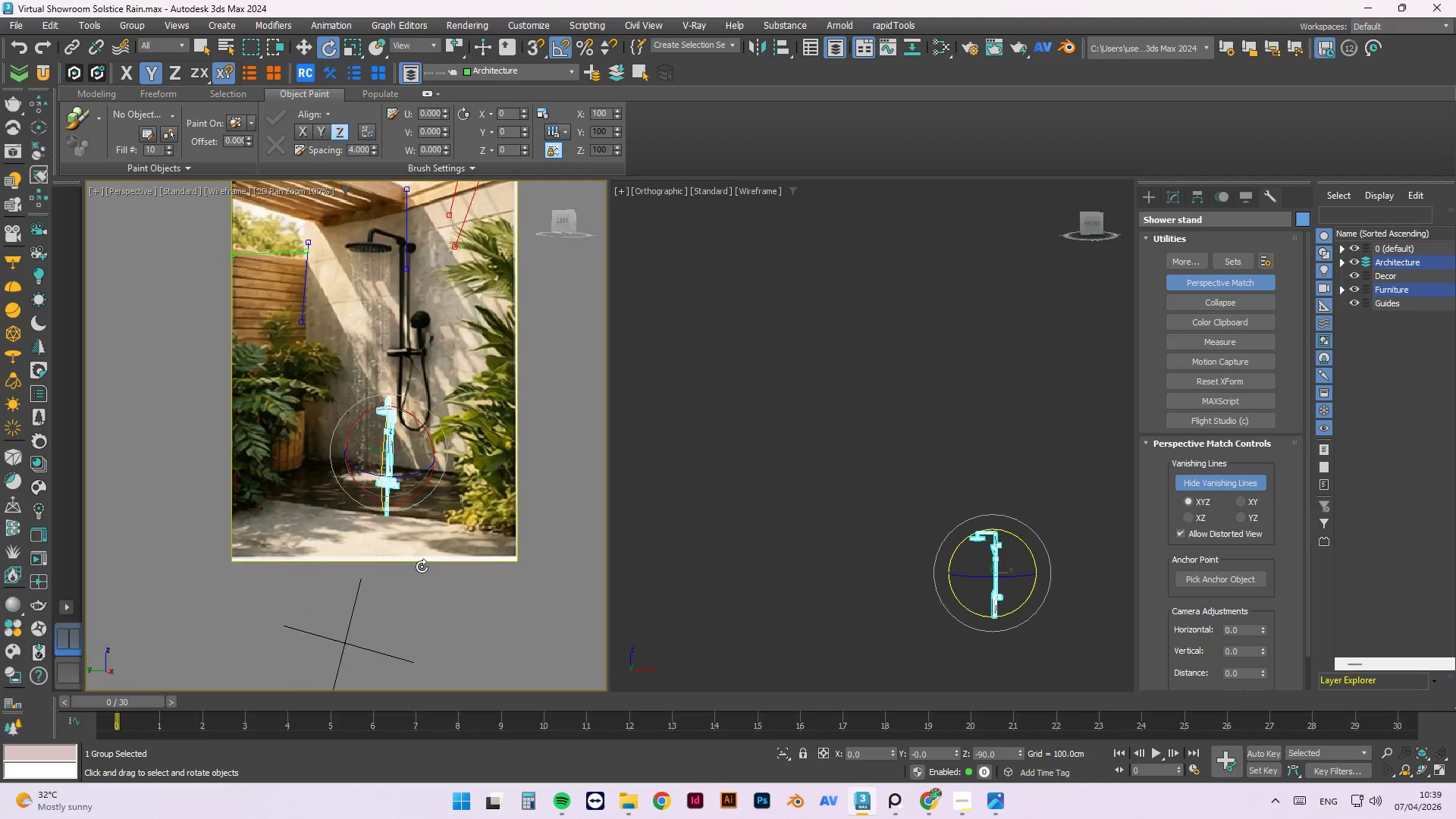 
scroll: coordinate [422, 566], scroll_direction: down, amount: 2.0
 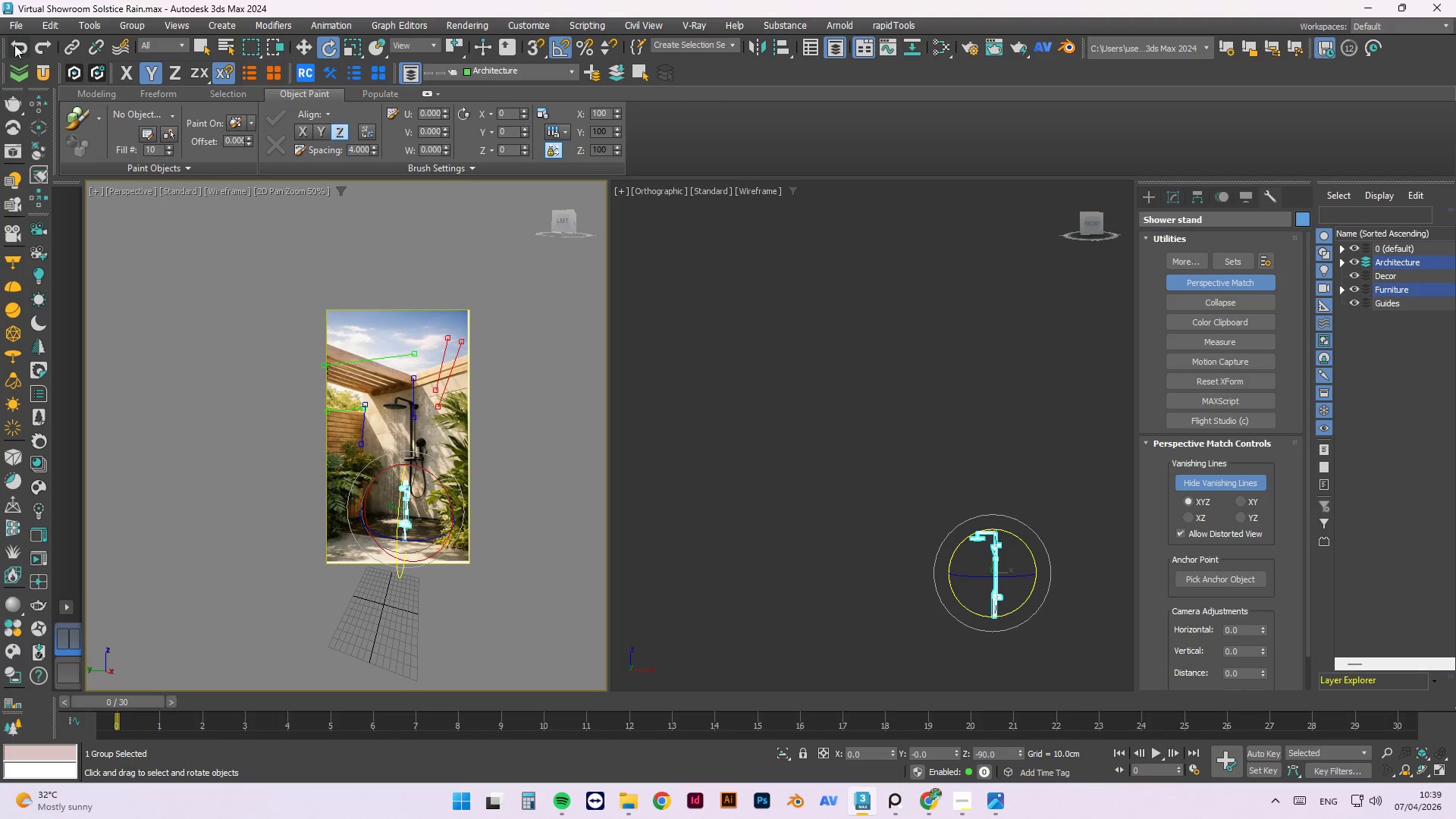 
left_click([17, 26])
 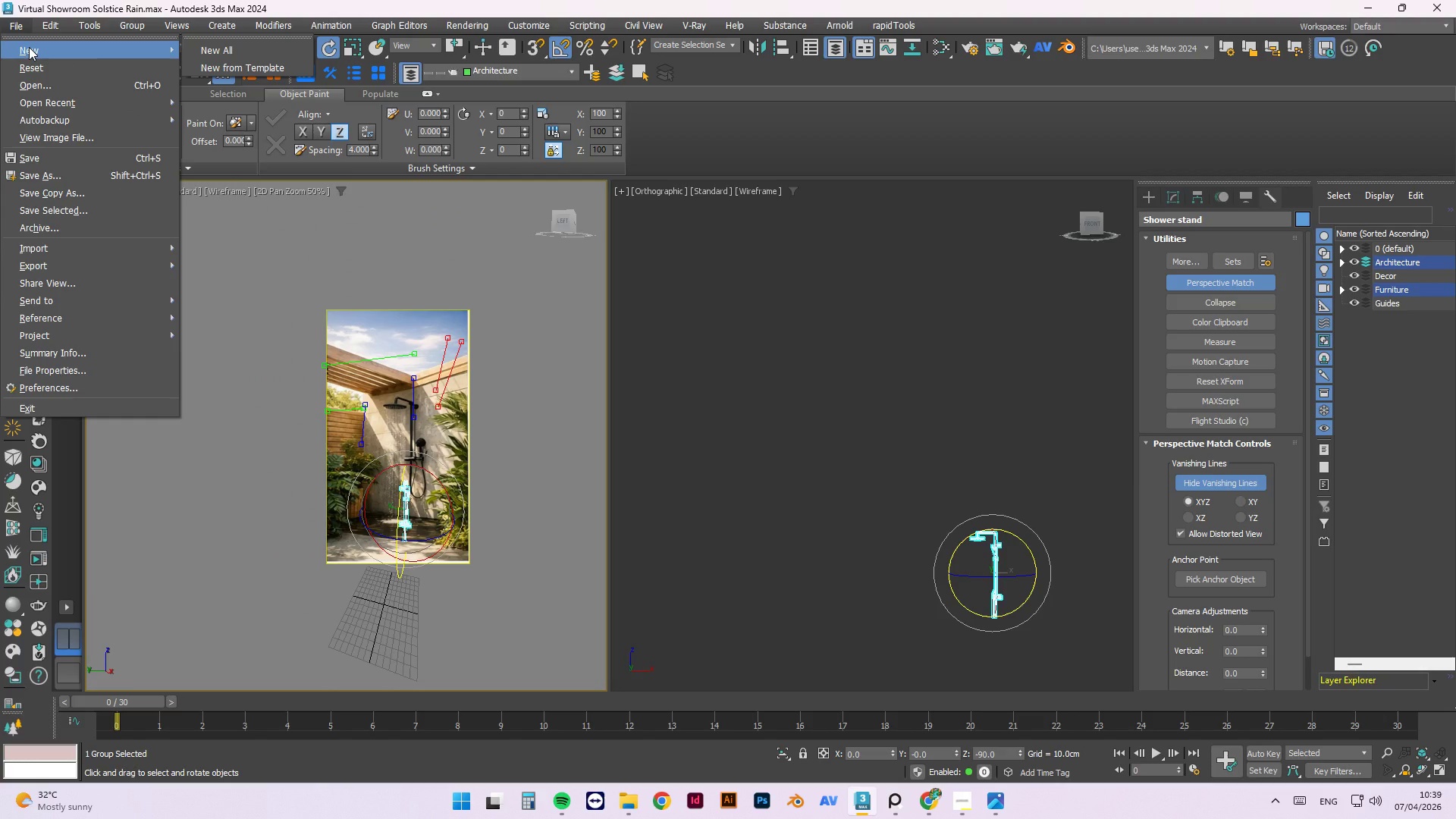 
left_click([740, 267])
 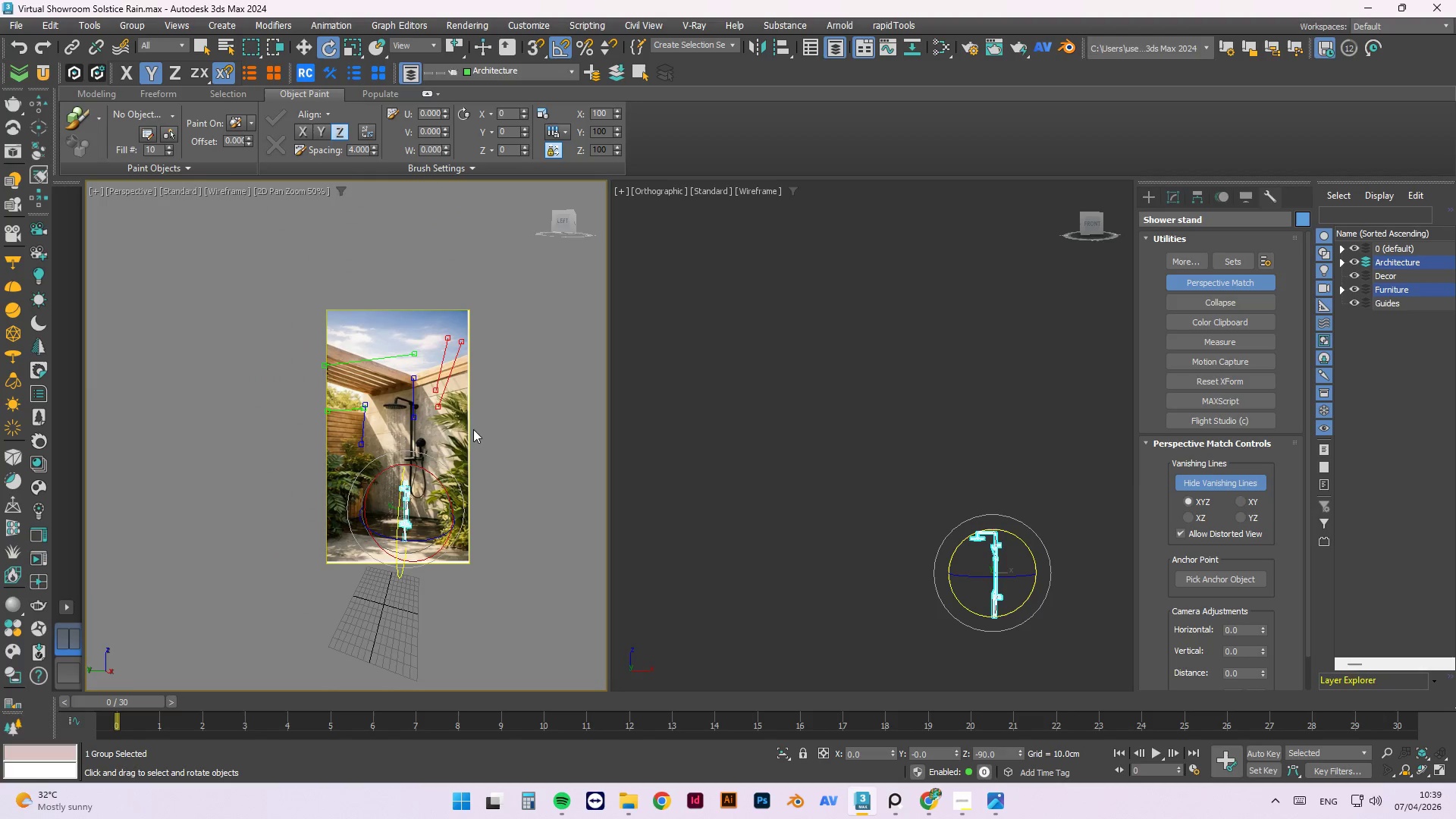 
scroll: coordinate [424, 444], scroll_direction: none, amount: 0.0
 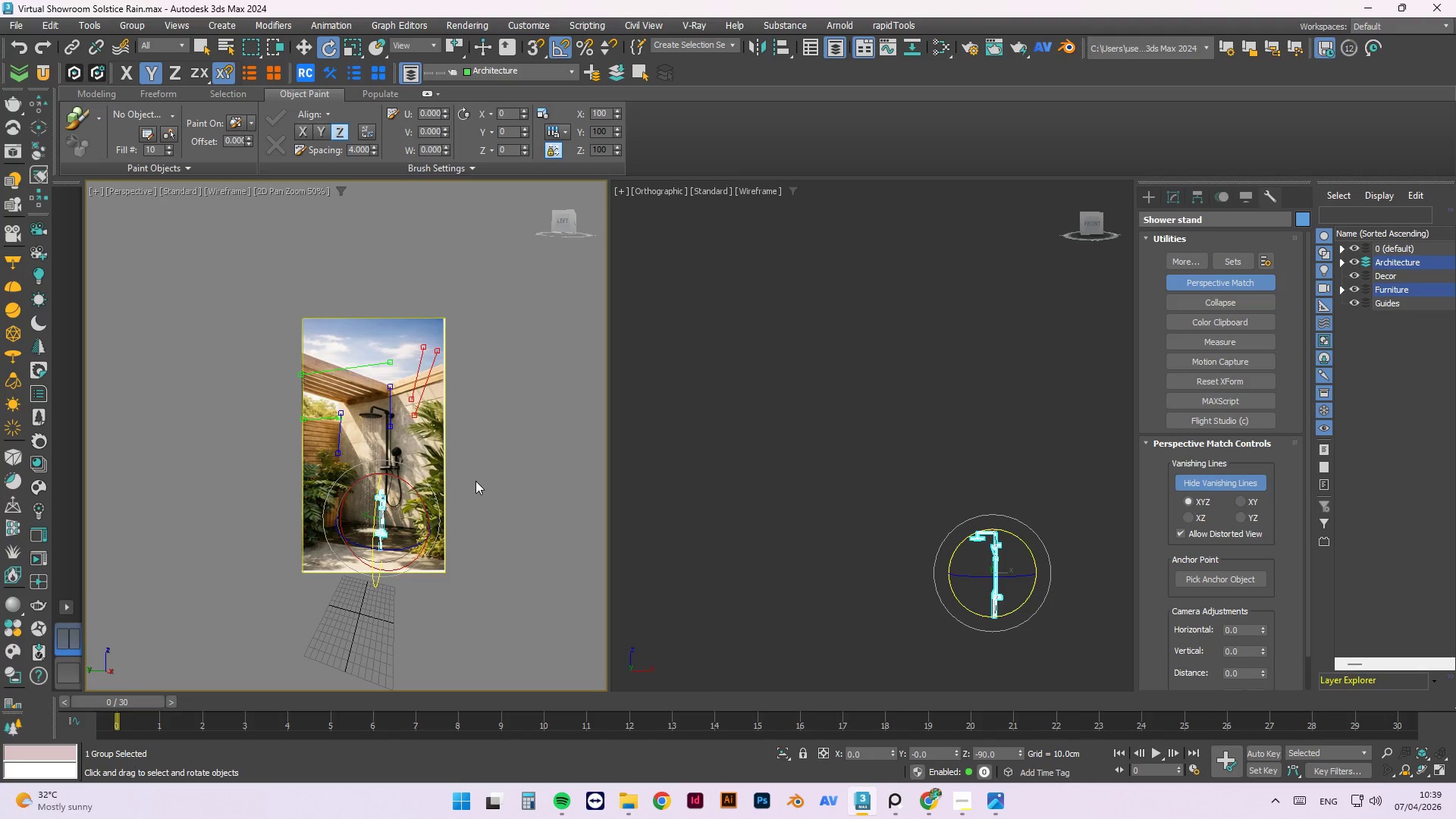 
key(O)
 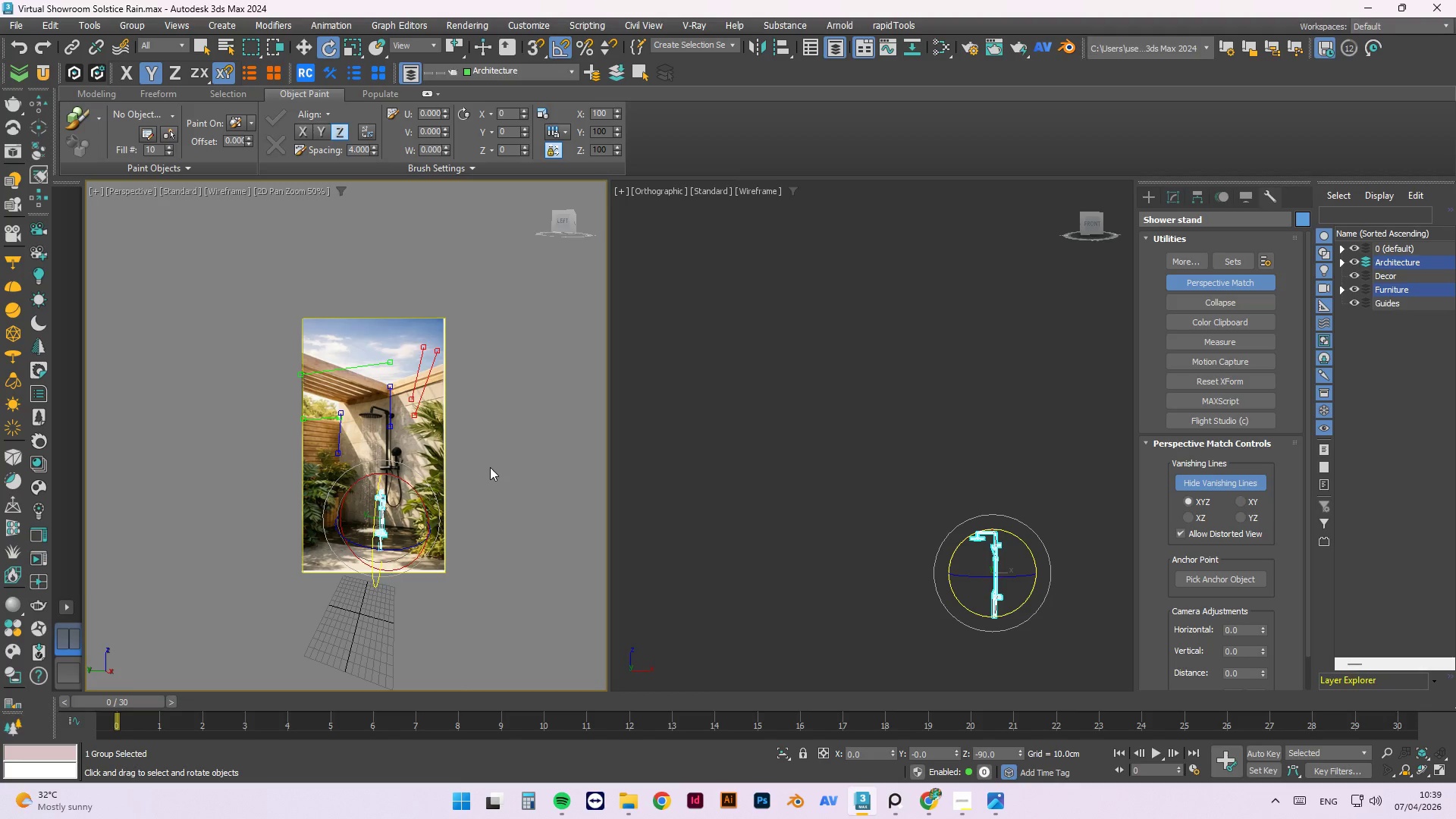 
left_click([495, 461])
 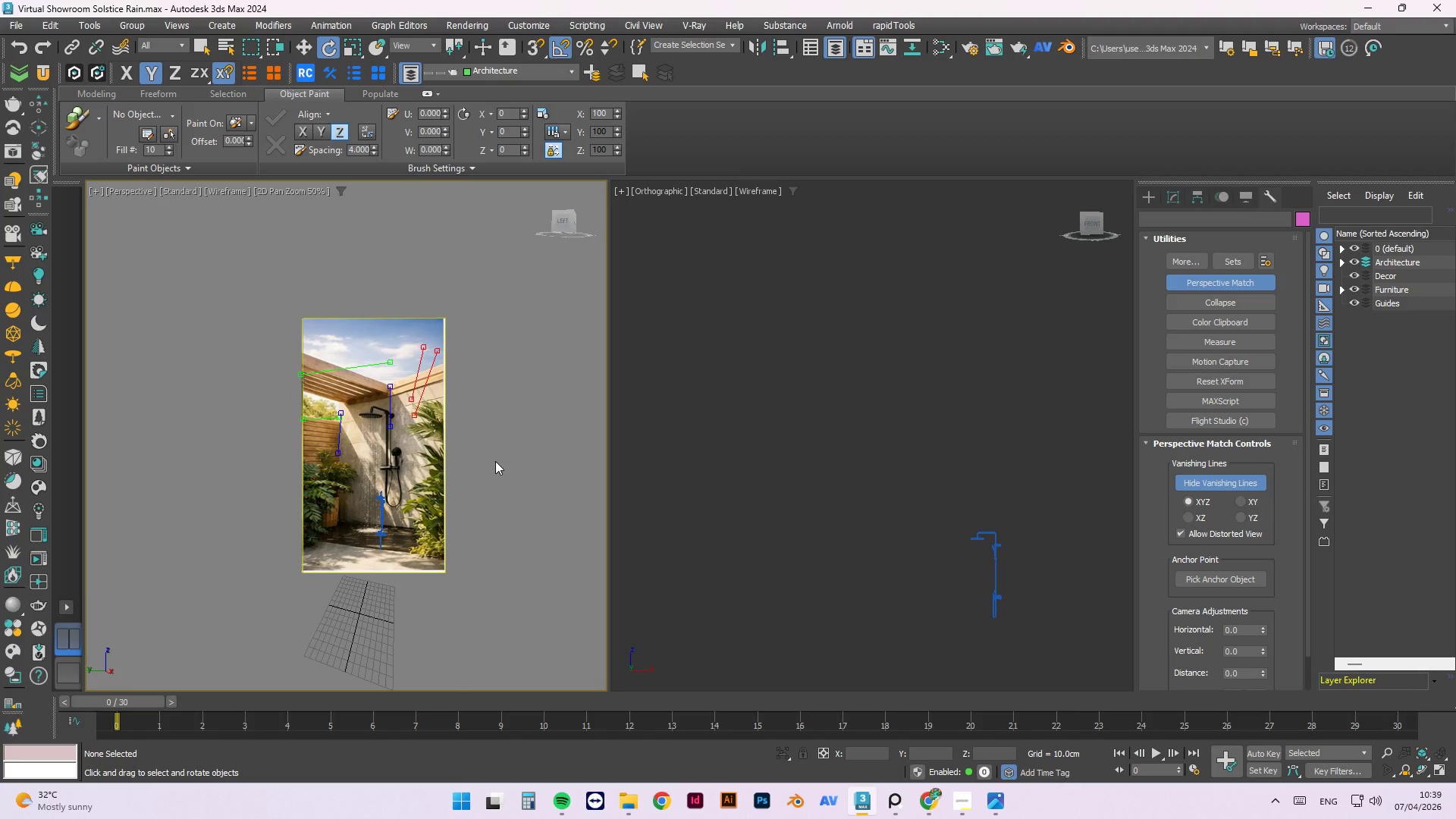 
key(T)
 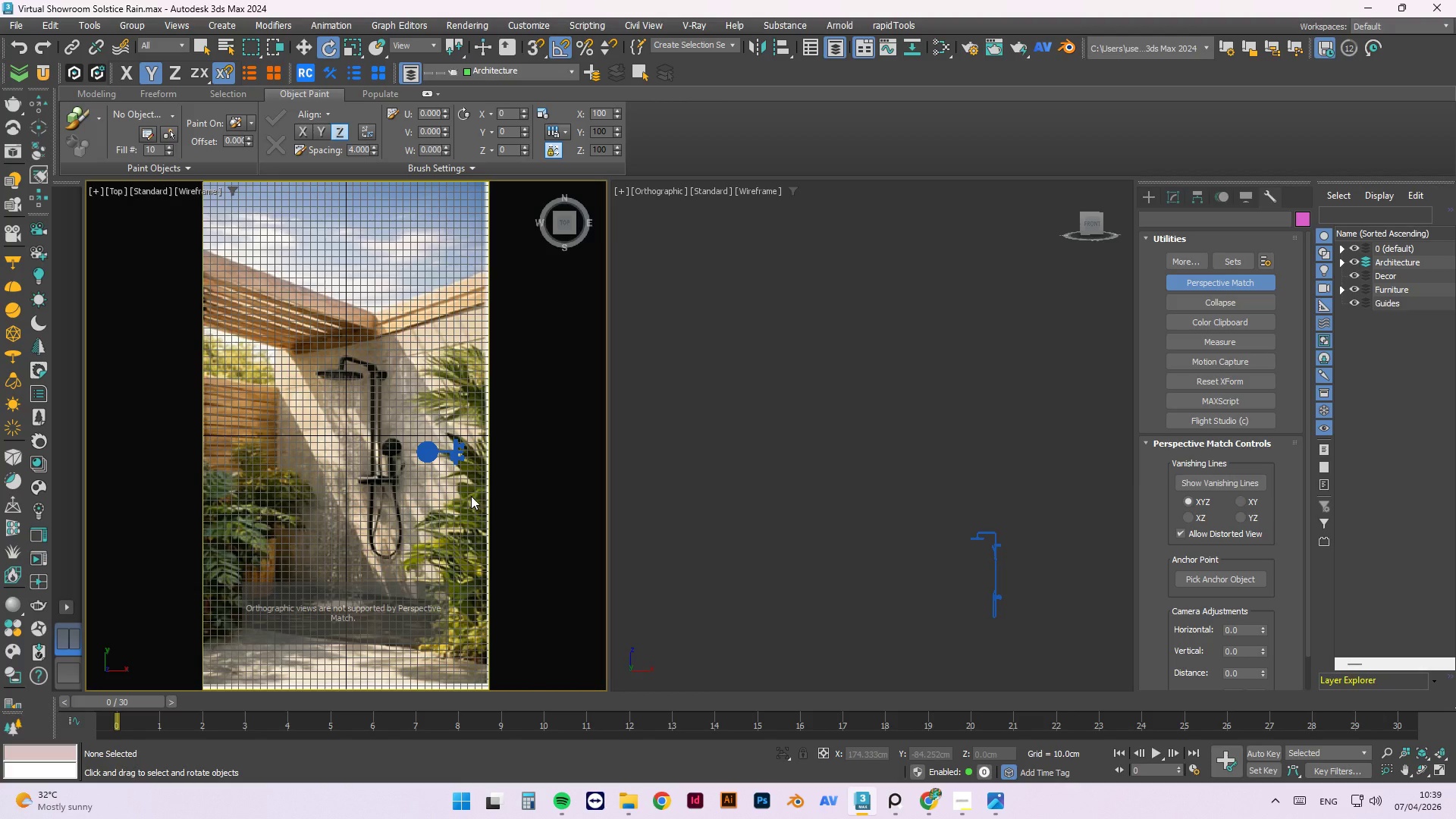 
key(P)
 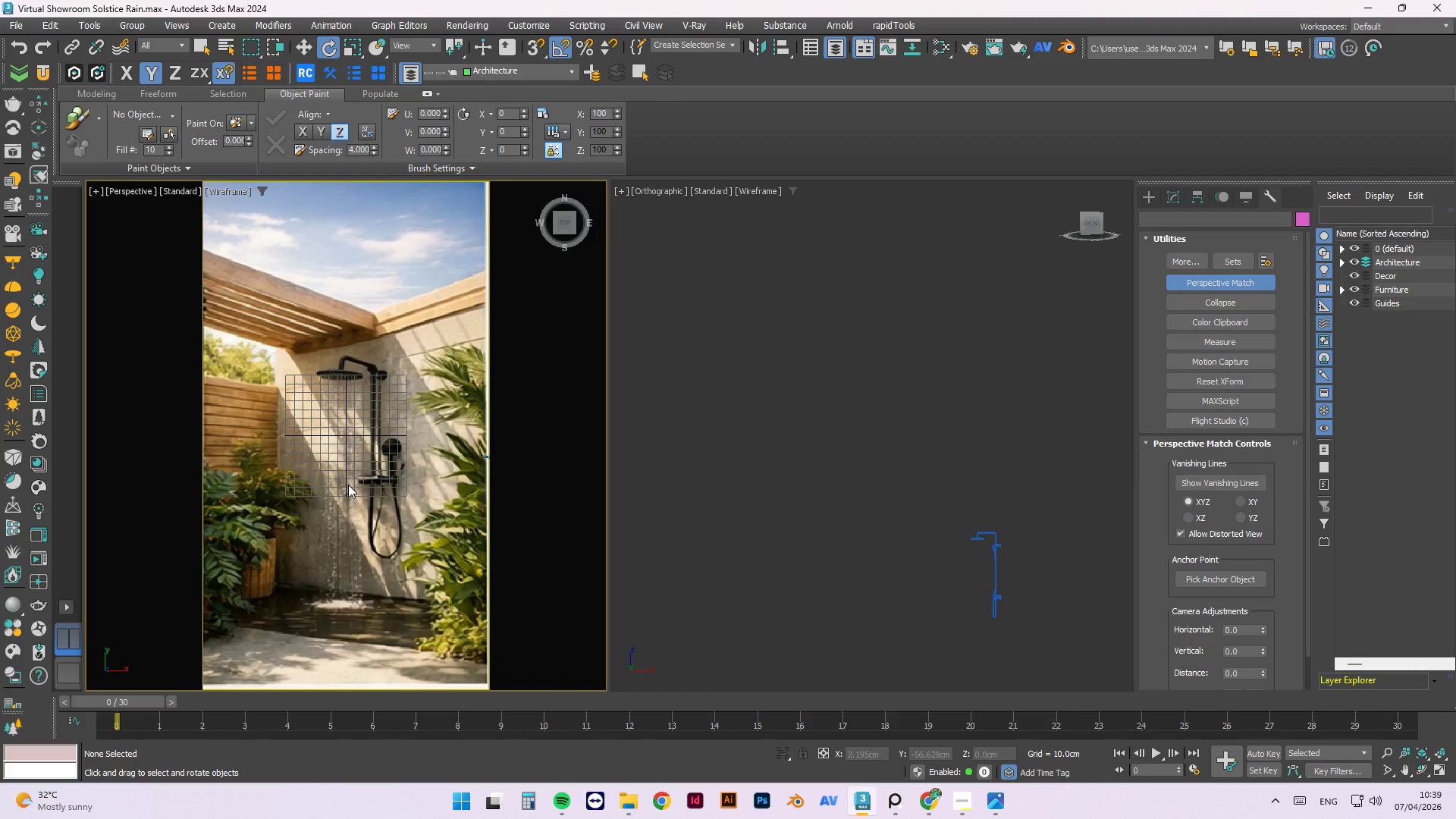 
scroll: coordinate [344, 438], scroll_direction: none, amount: 0.0
 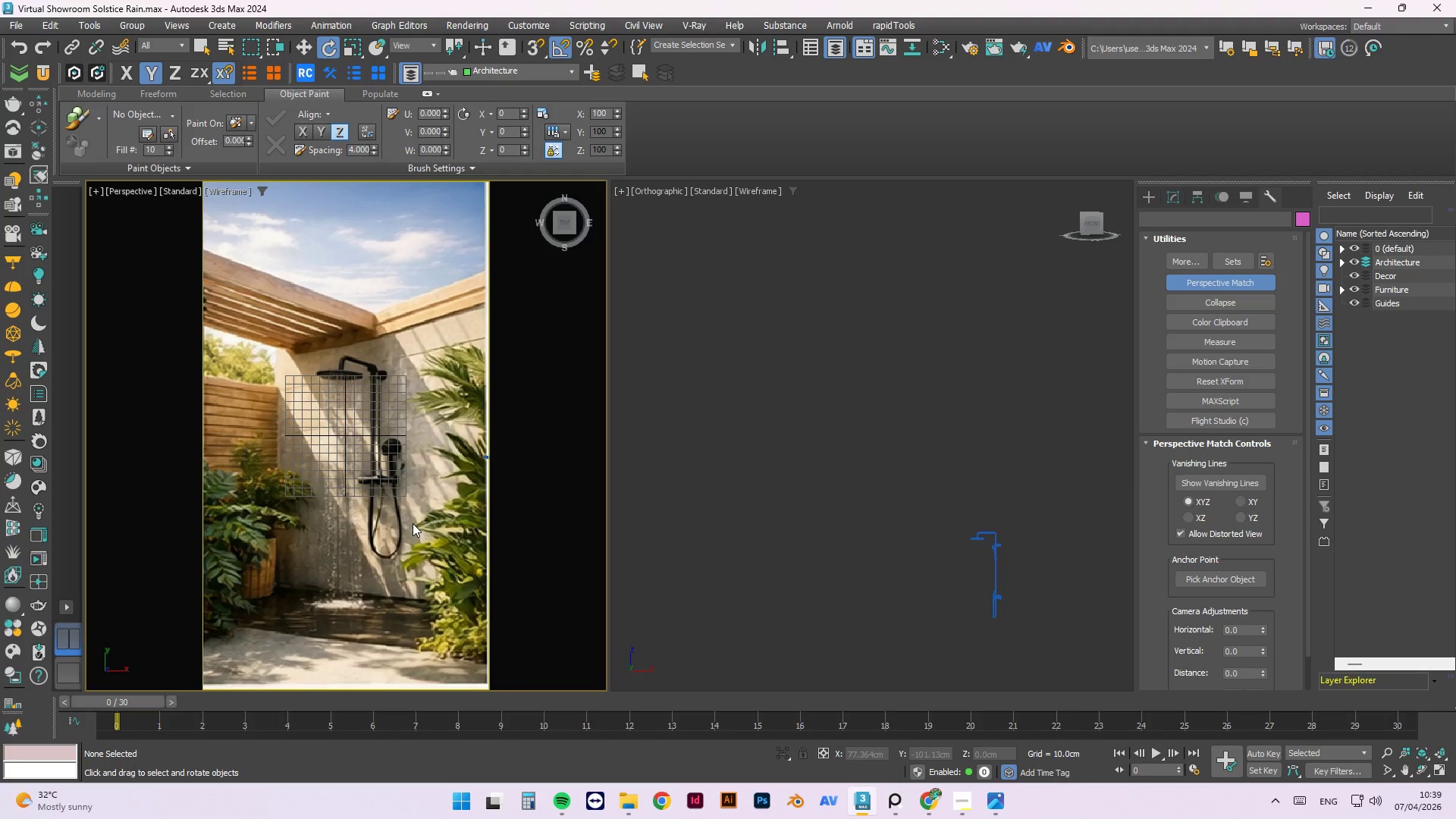 
hold_key(key=AltLeft, duration=1.5)
 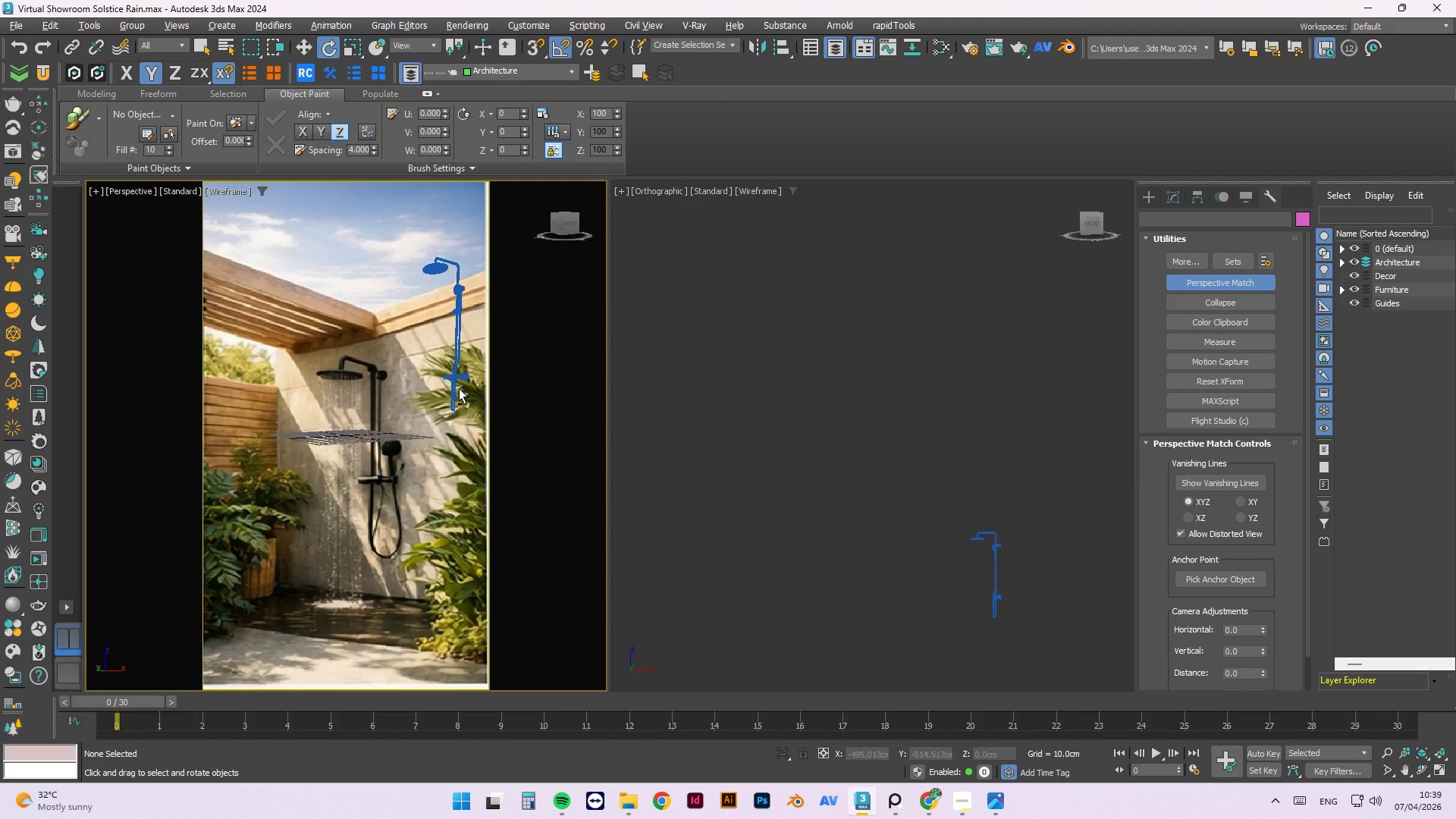 
hold_key(key=AltLeft, duration=1.52)
 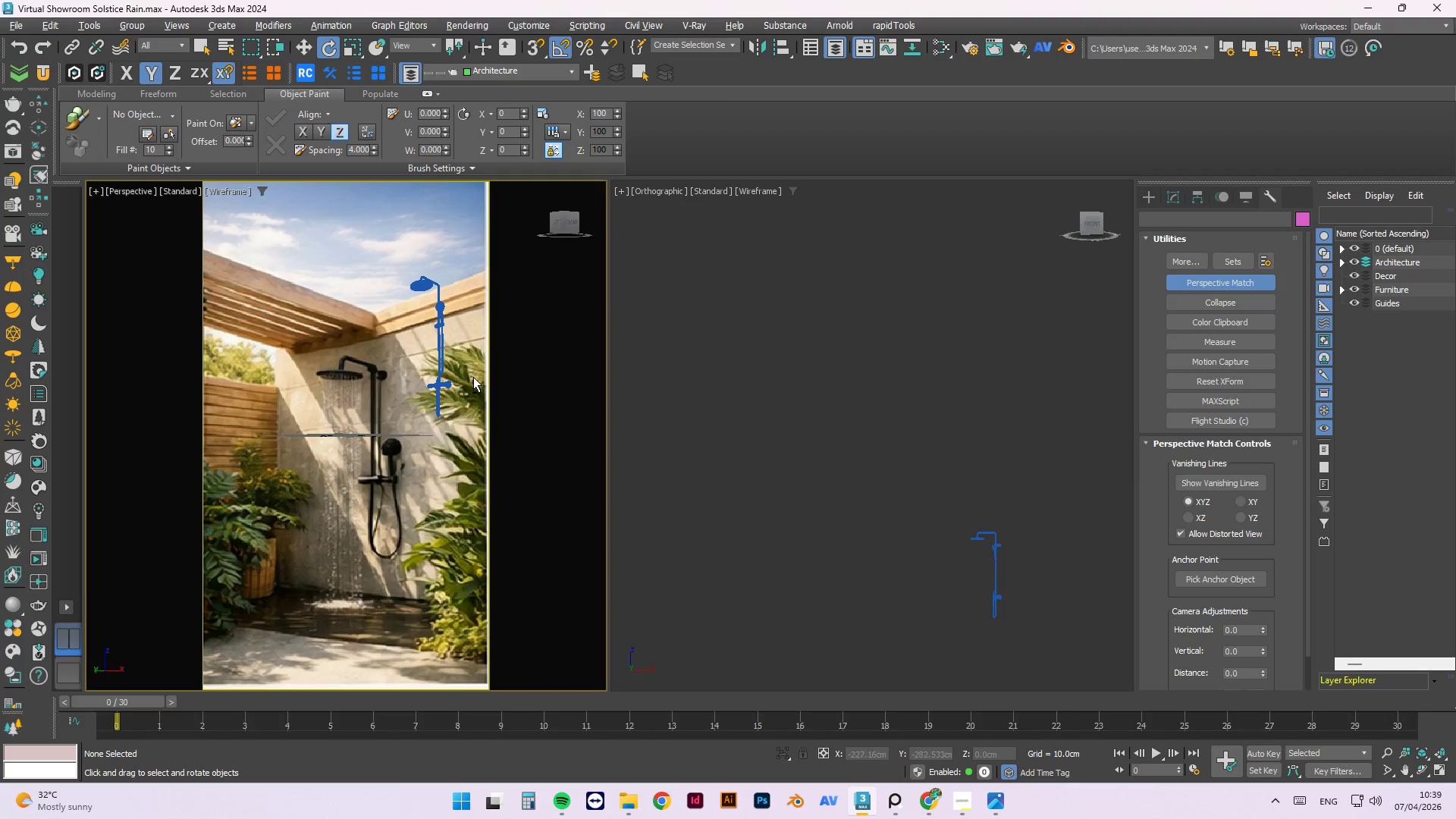 
hold_key(key=AltLeft, duration=1.03)
 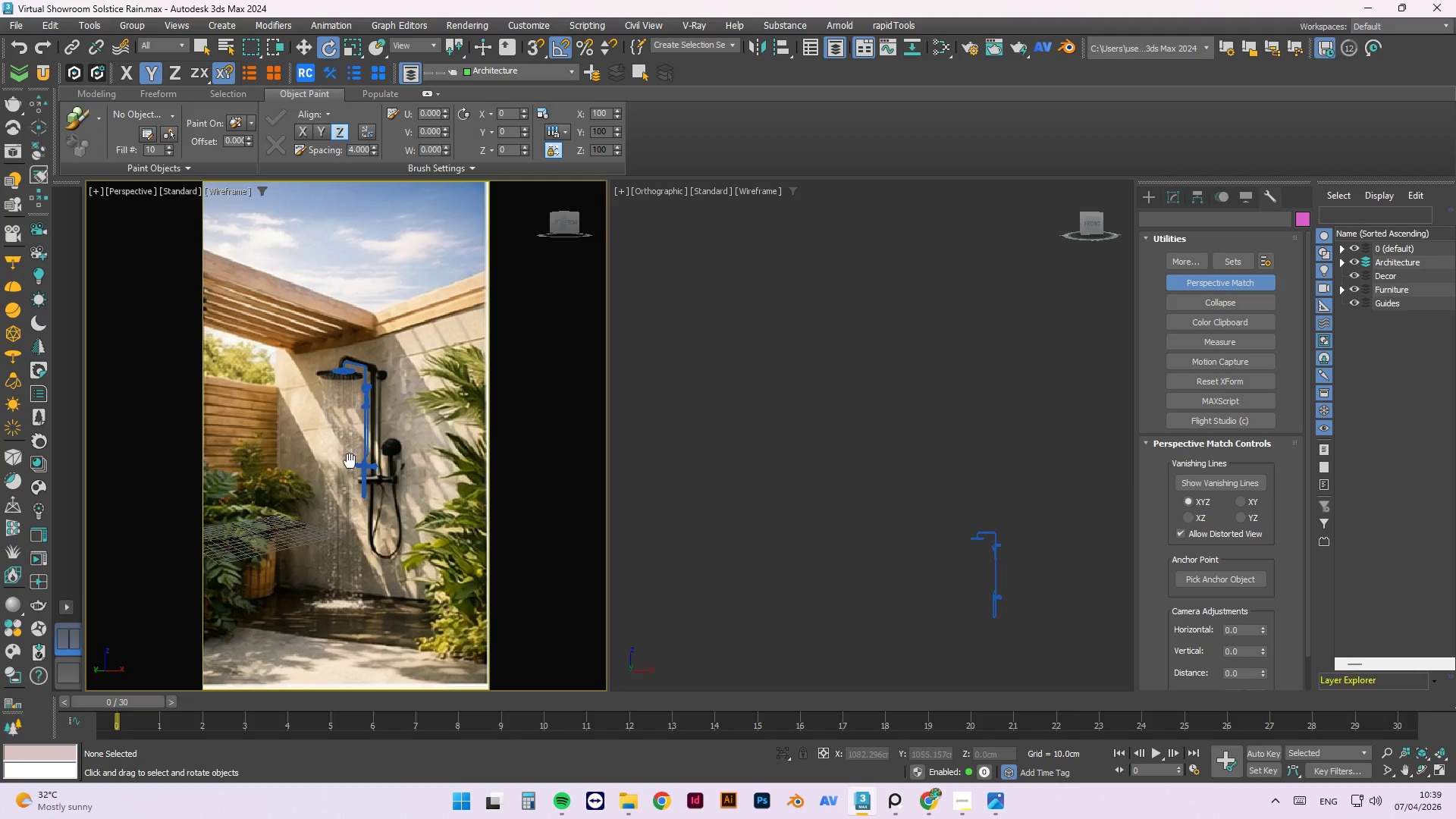 
wait(18.09)
 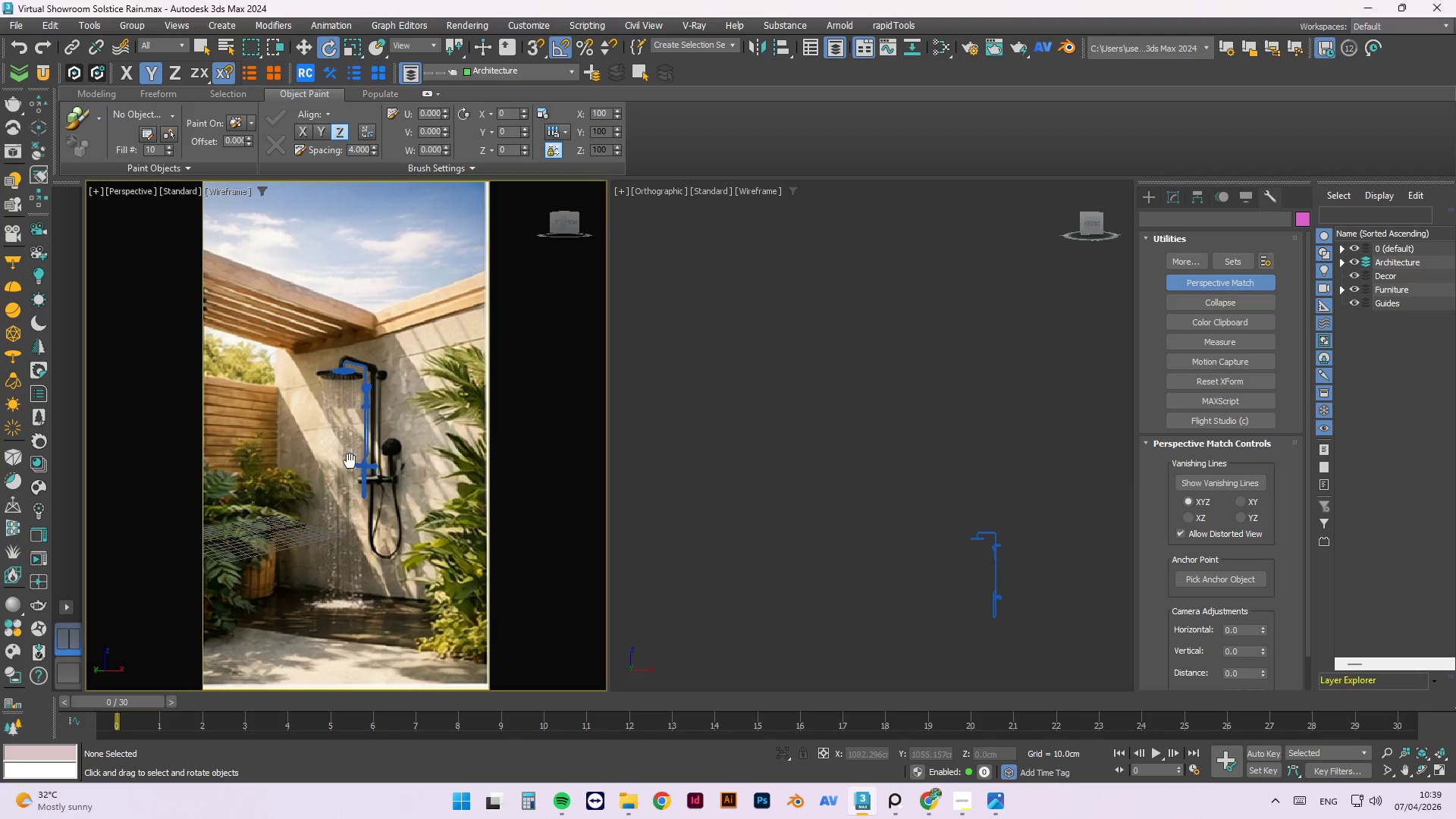 
left_click([149, 191])
 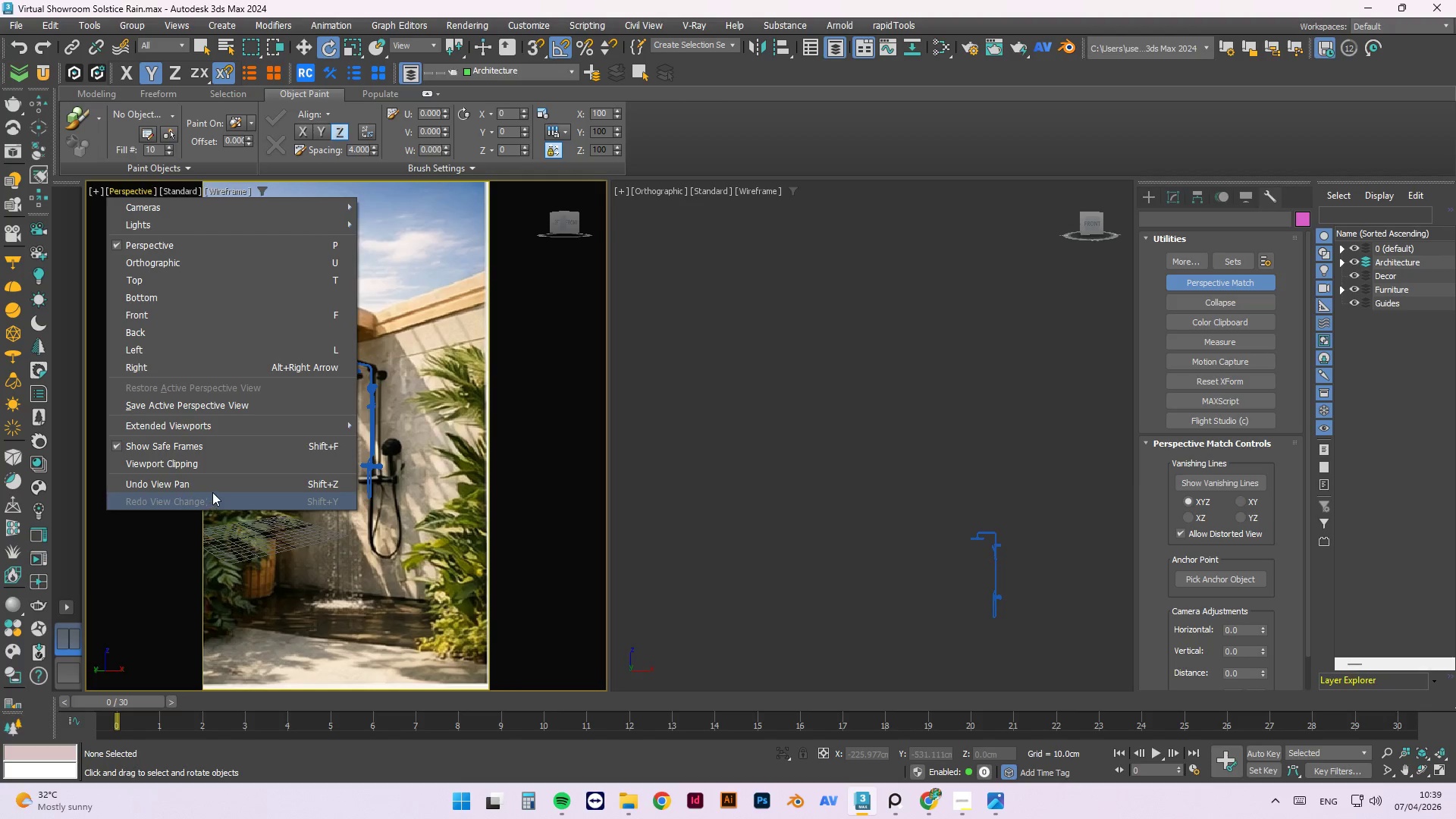 
wait(9.72)
 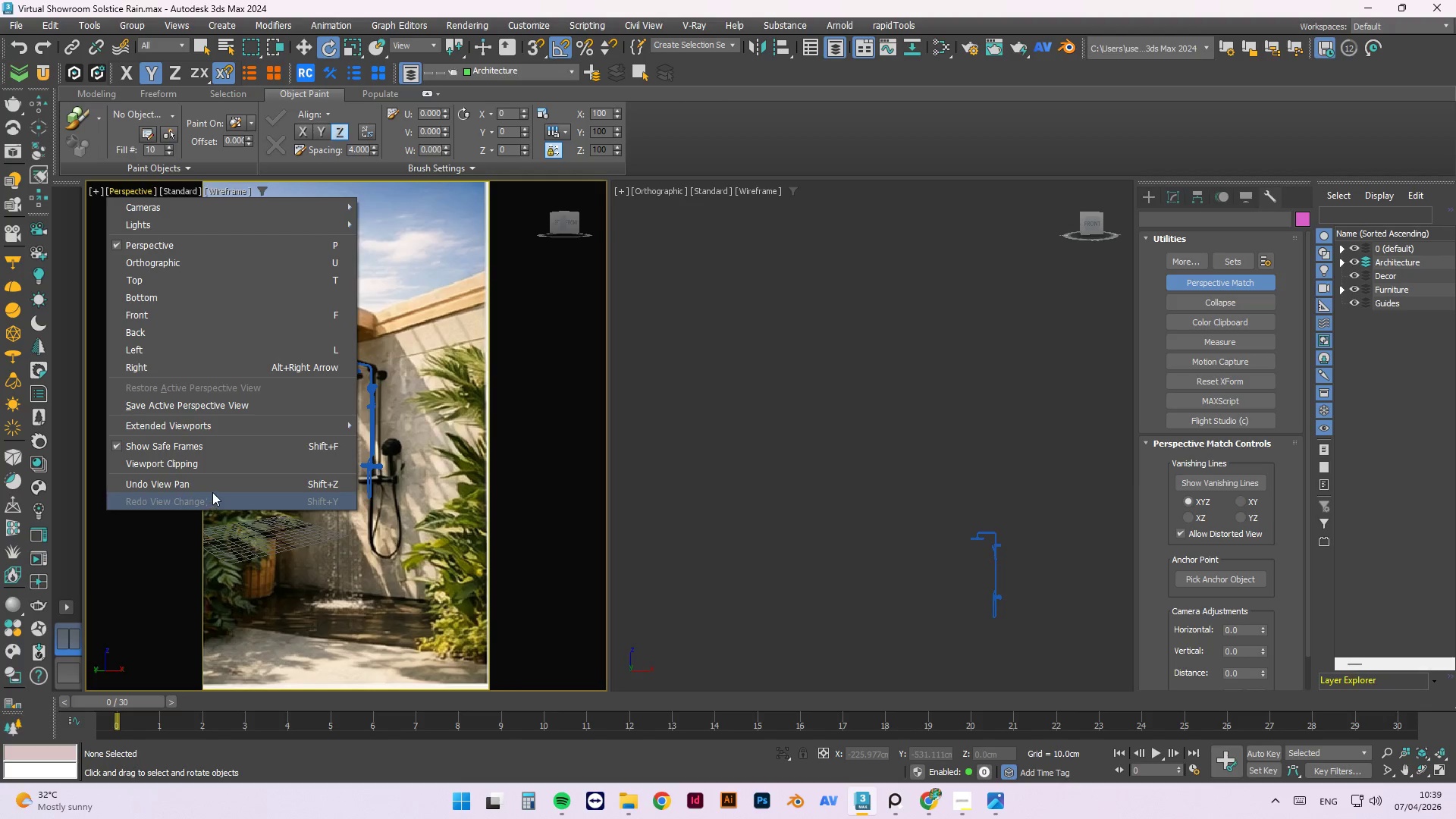 
left_click([367, 579])
 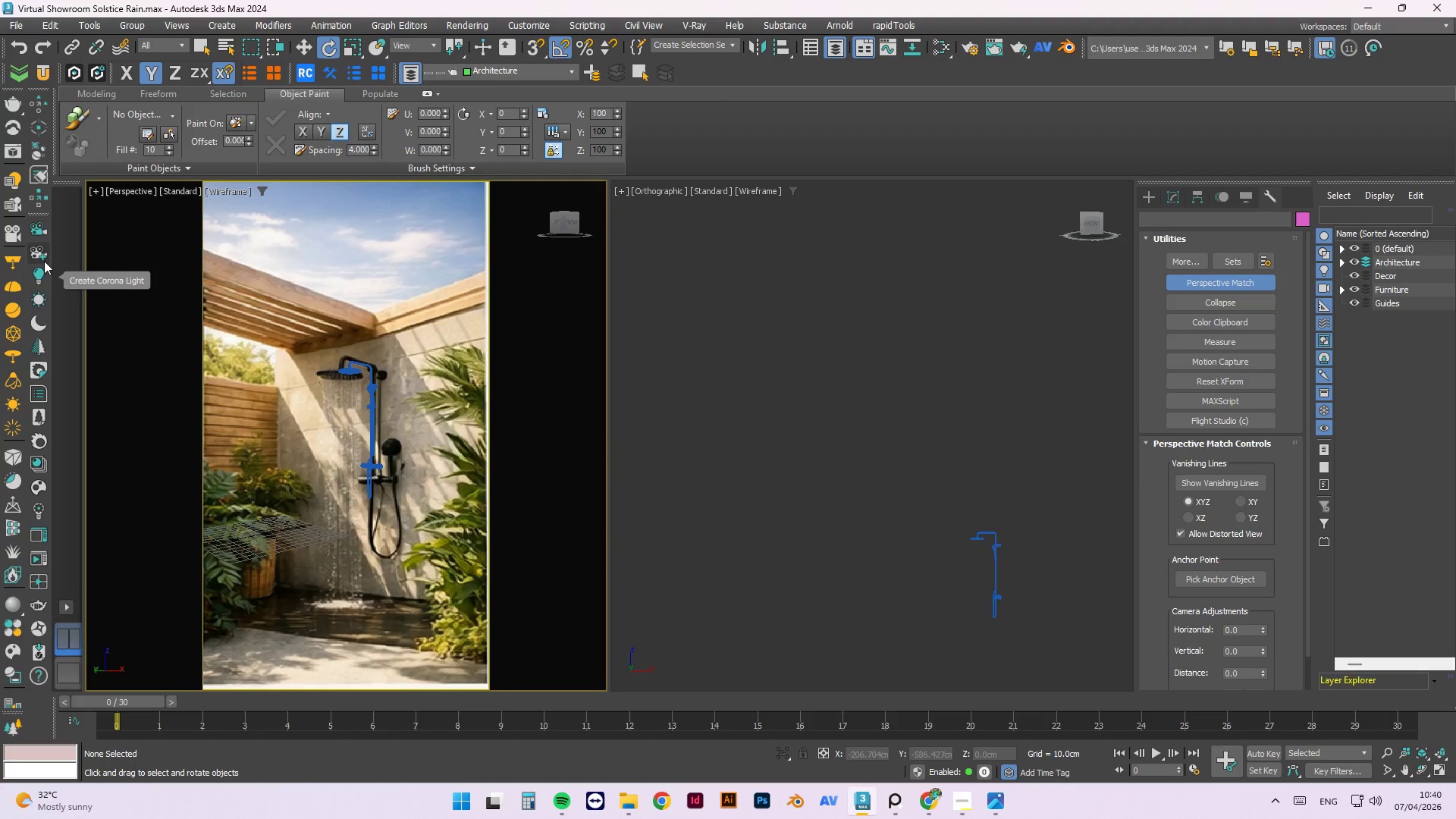 
left_click([43, 259])
 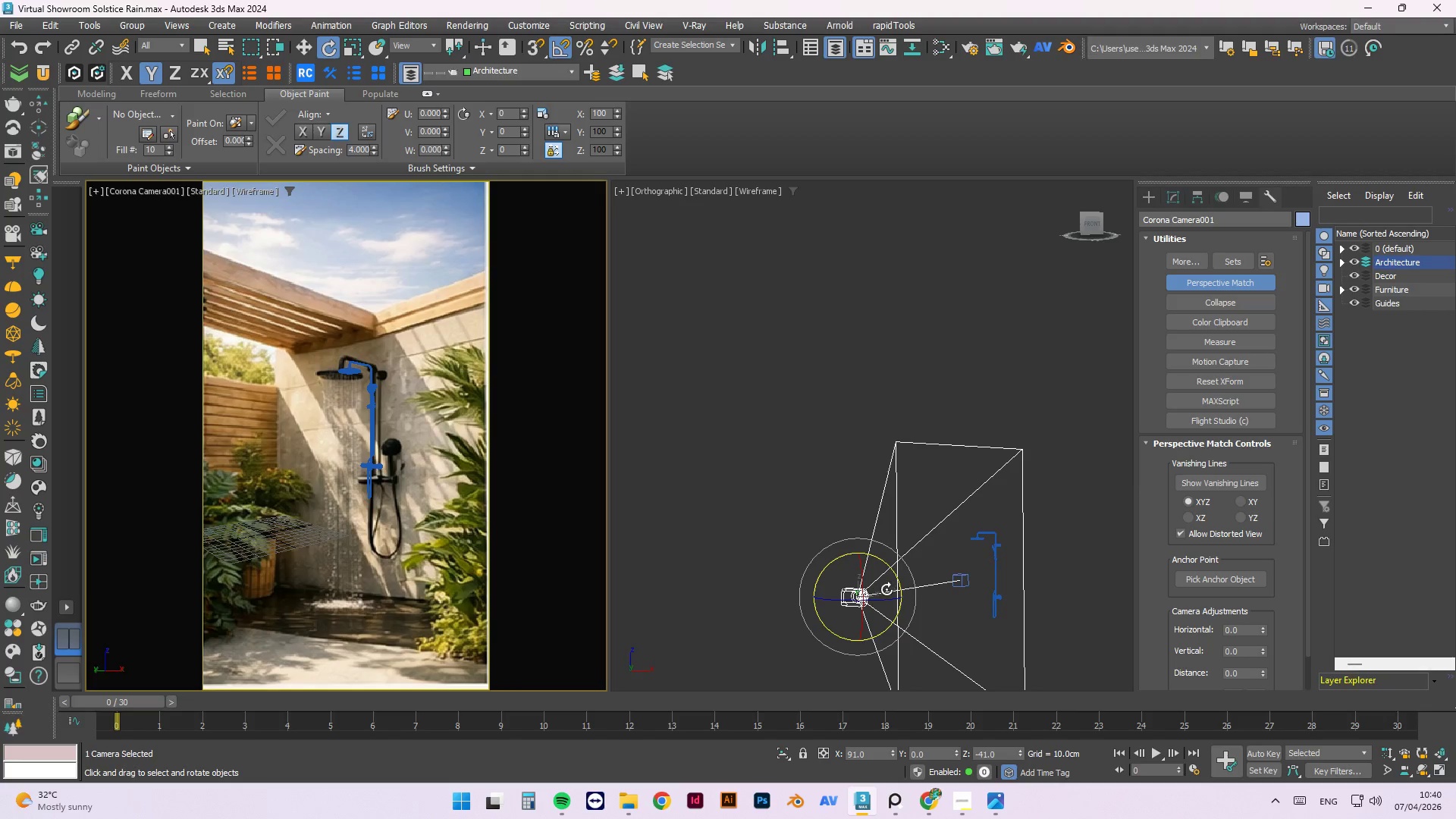 
wait(5.27)
 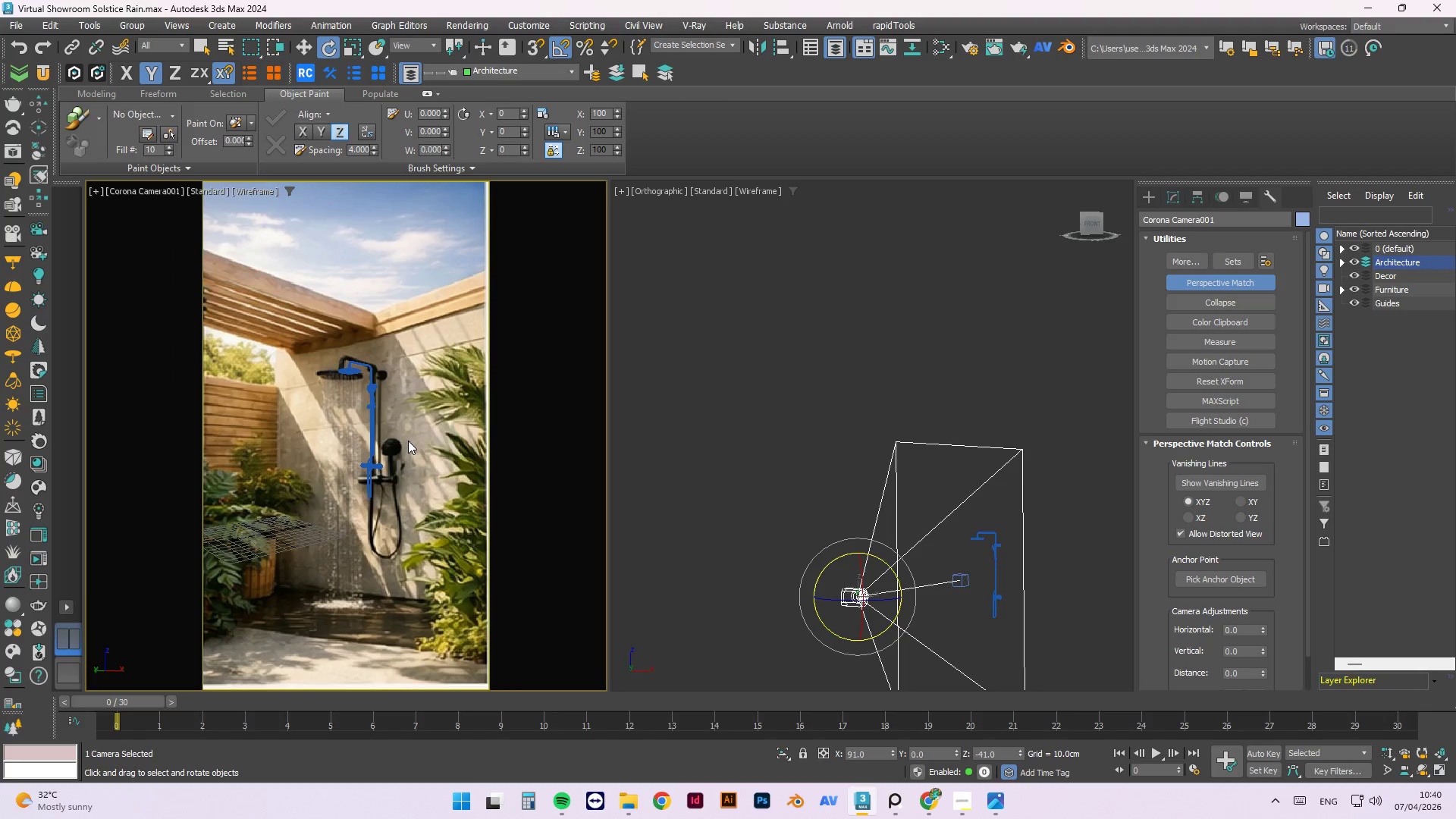 
key(W)
 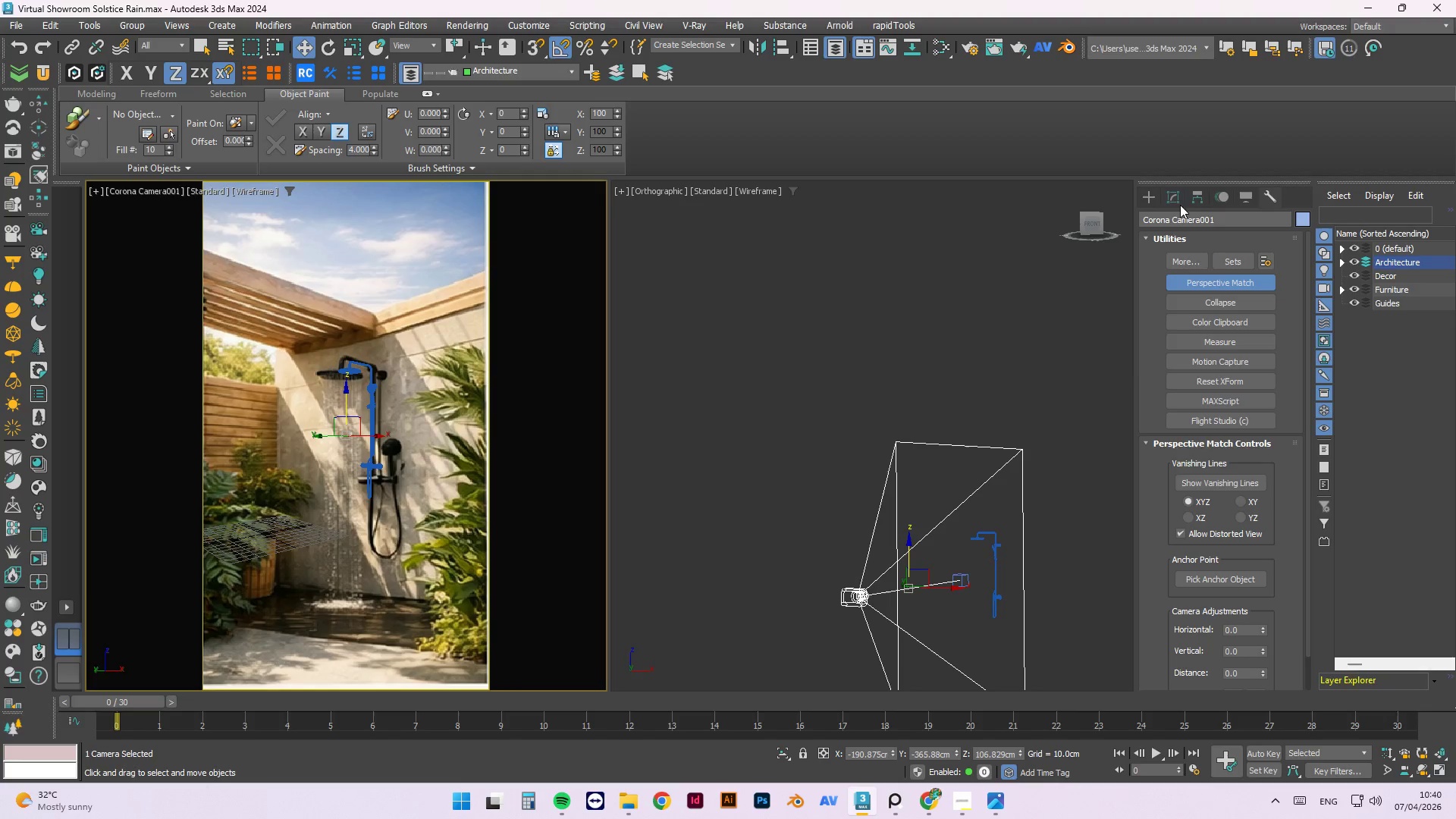 
left_click([1173, 199])
 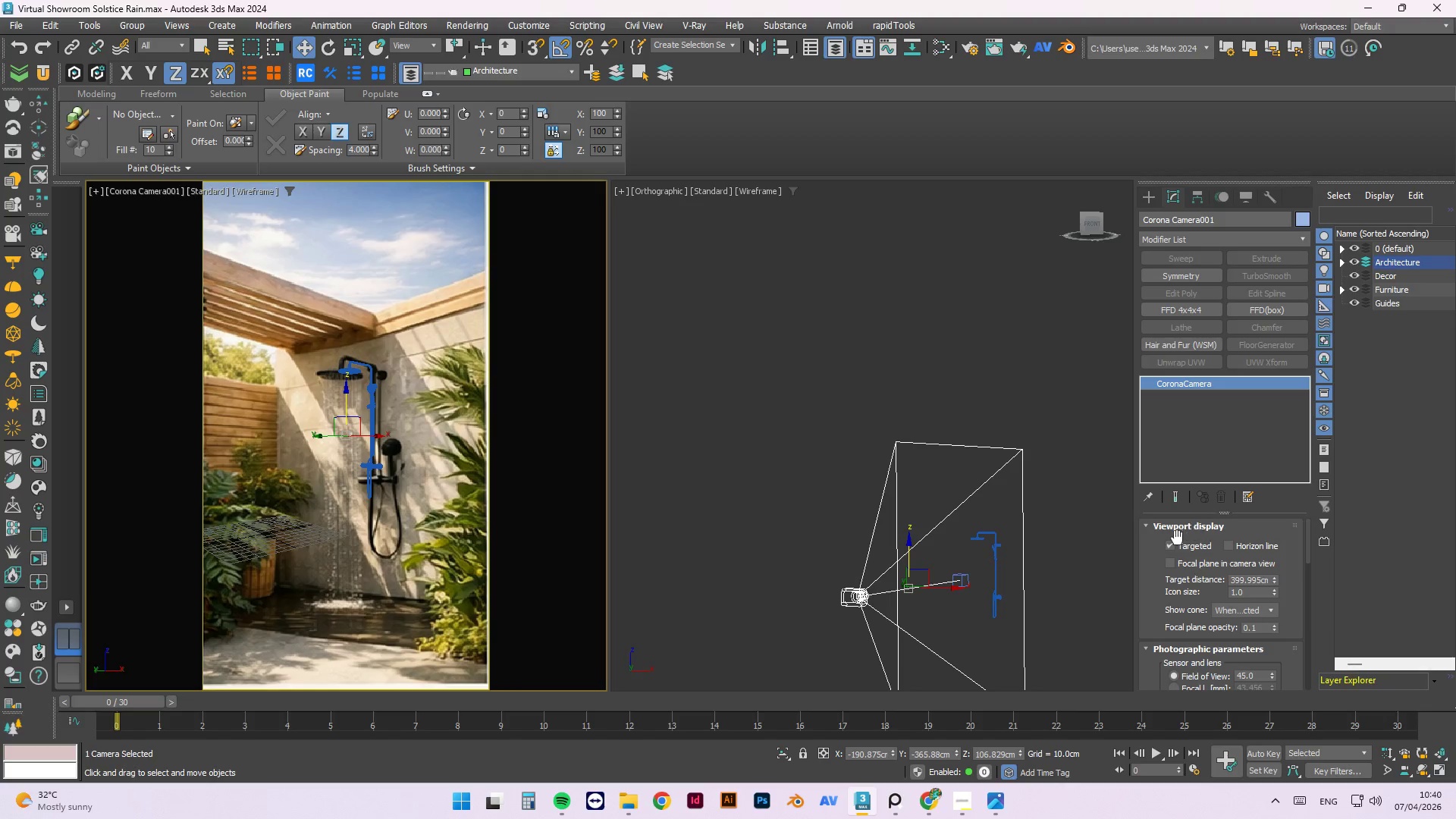 
left_click([1176, 547])
 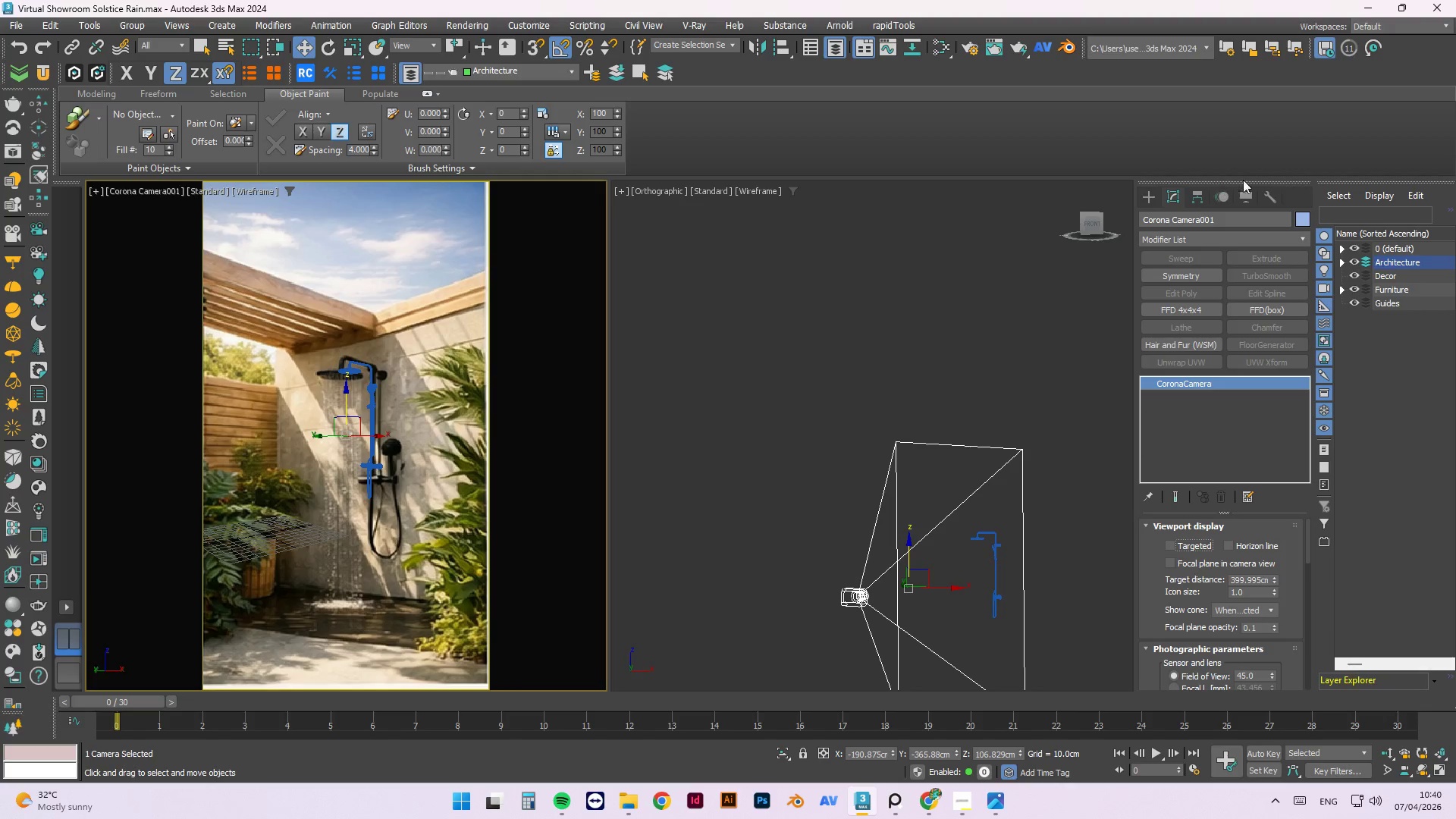 
left_click([1272, 194])
 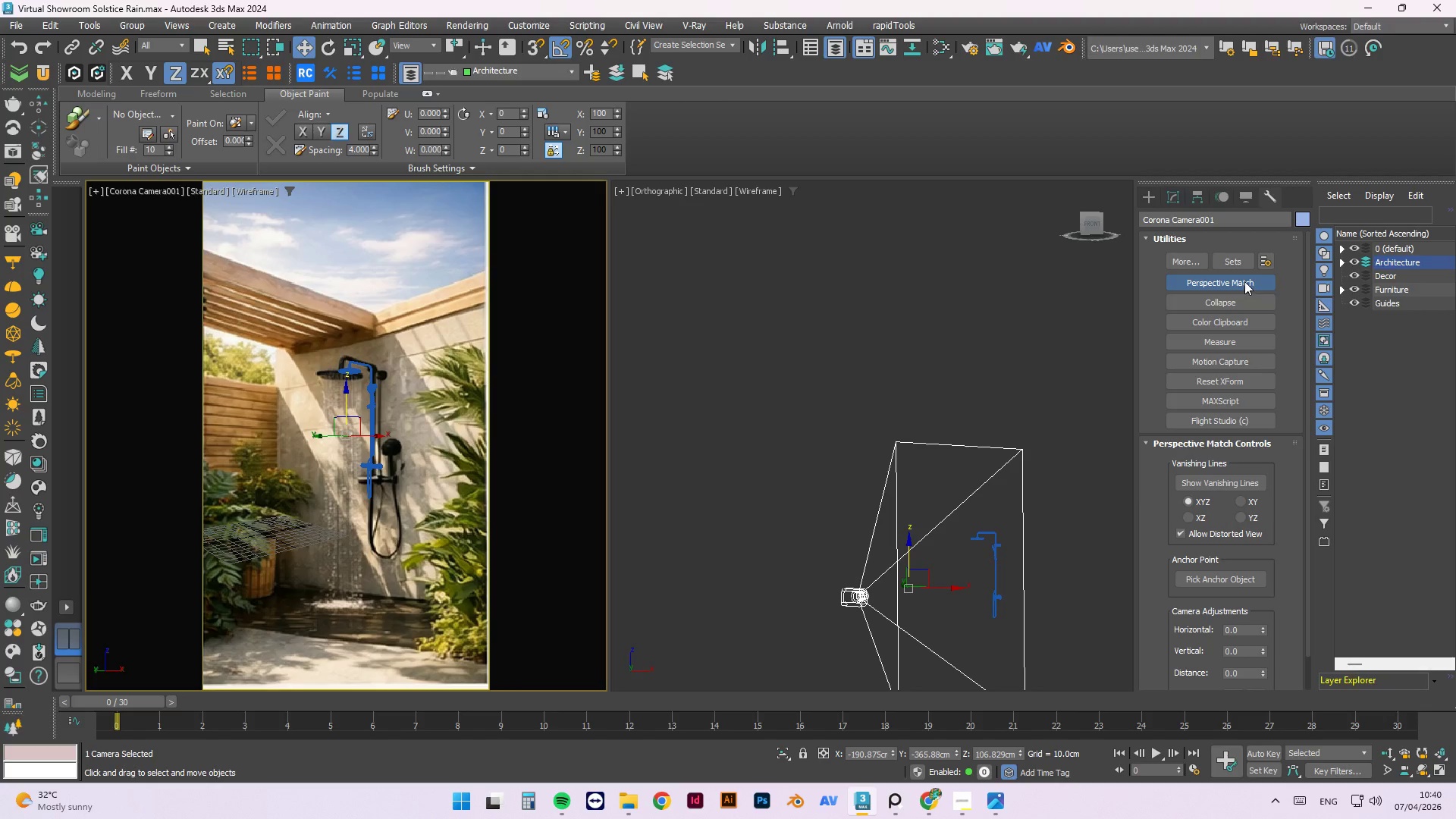 
left_click([1244, 281])
 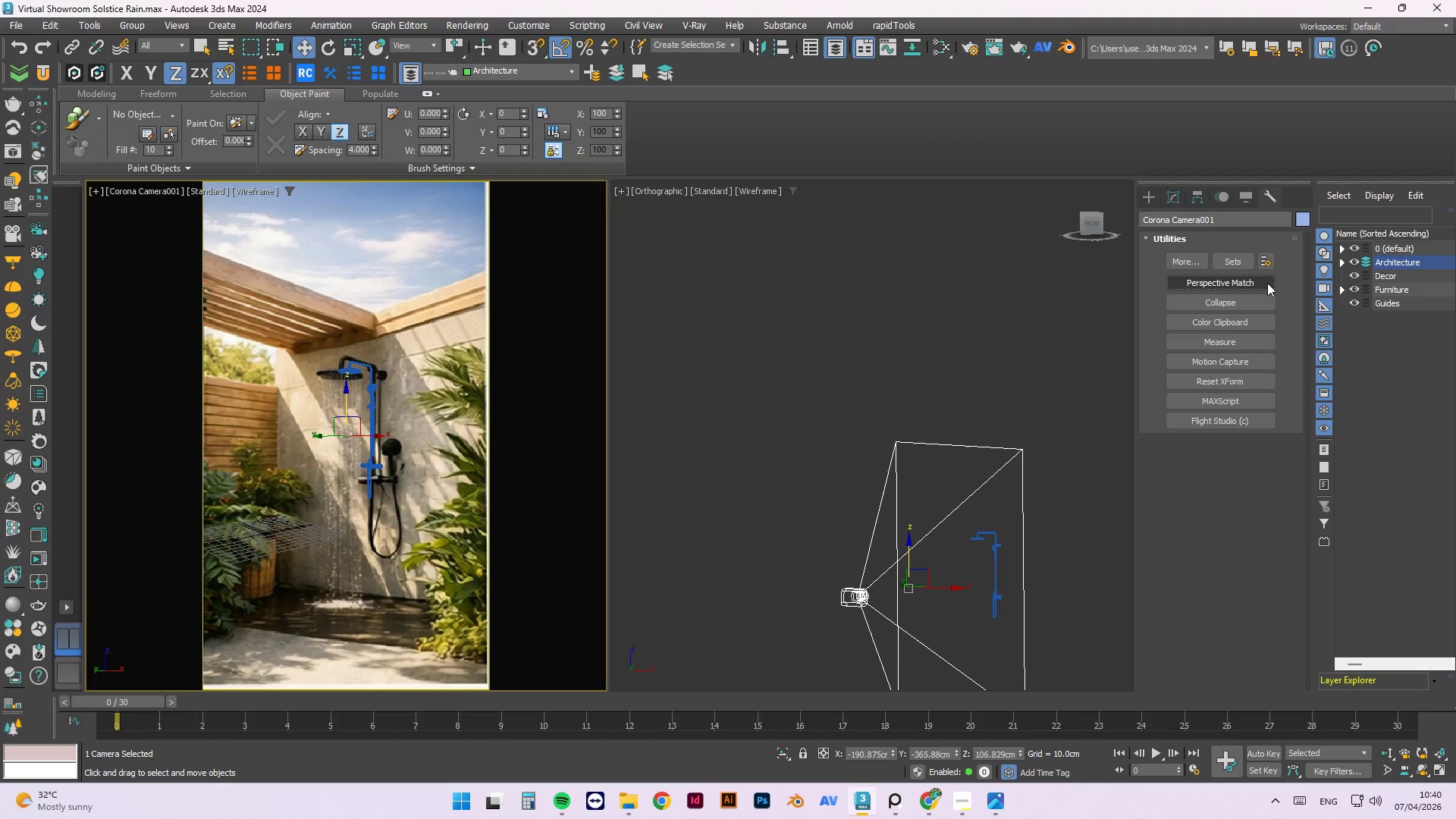 
left_click([1252, 278])
 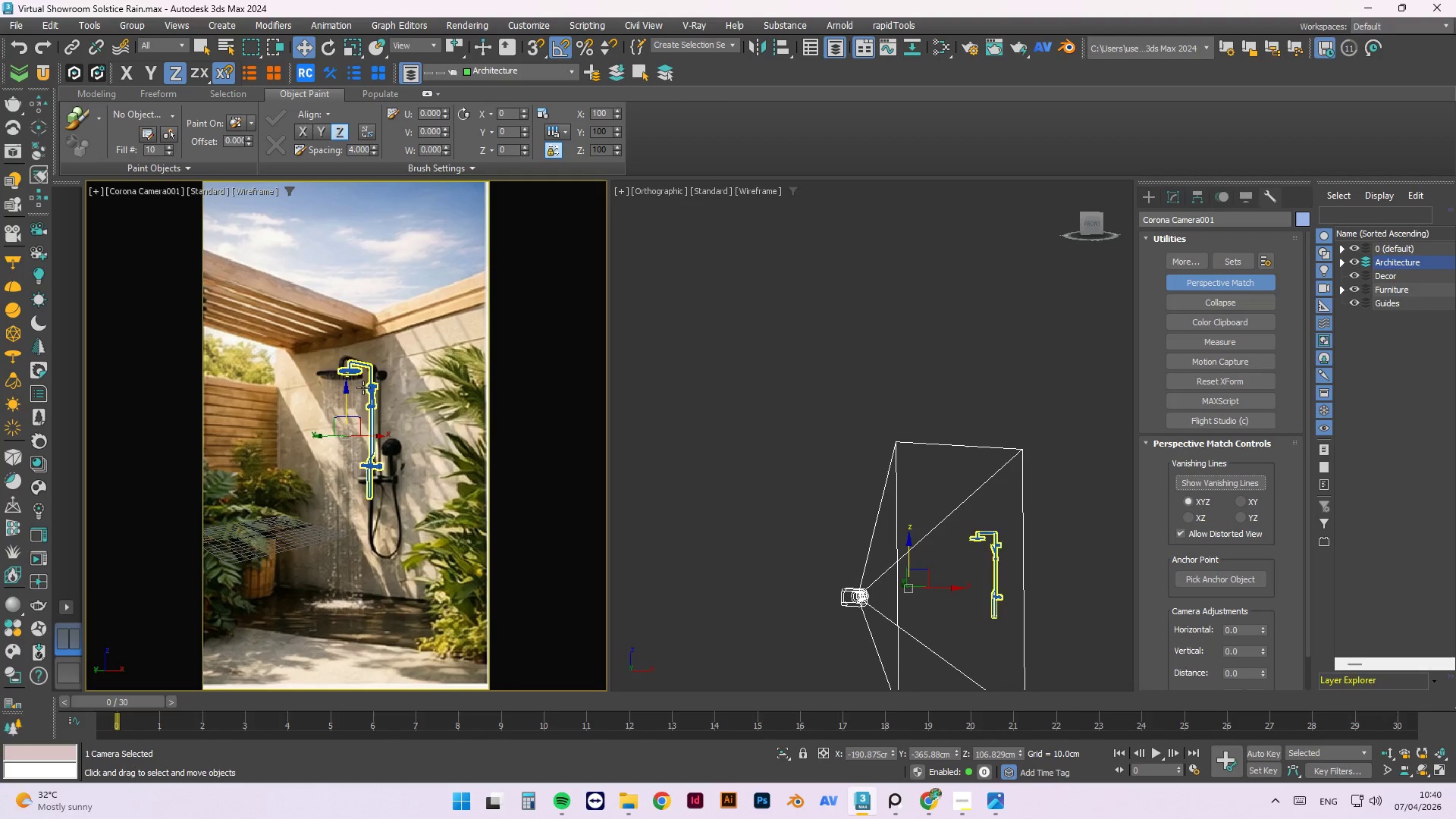 
scroll: coordinate [296, 441], scroll_direction: up, amount: 1.0
 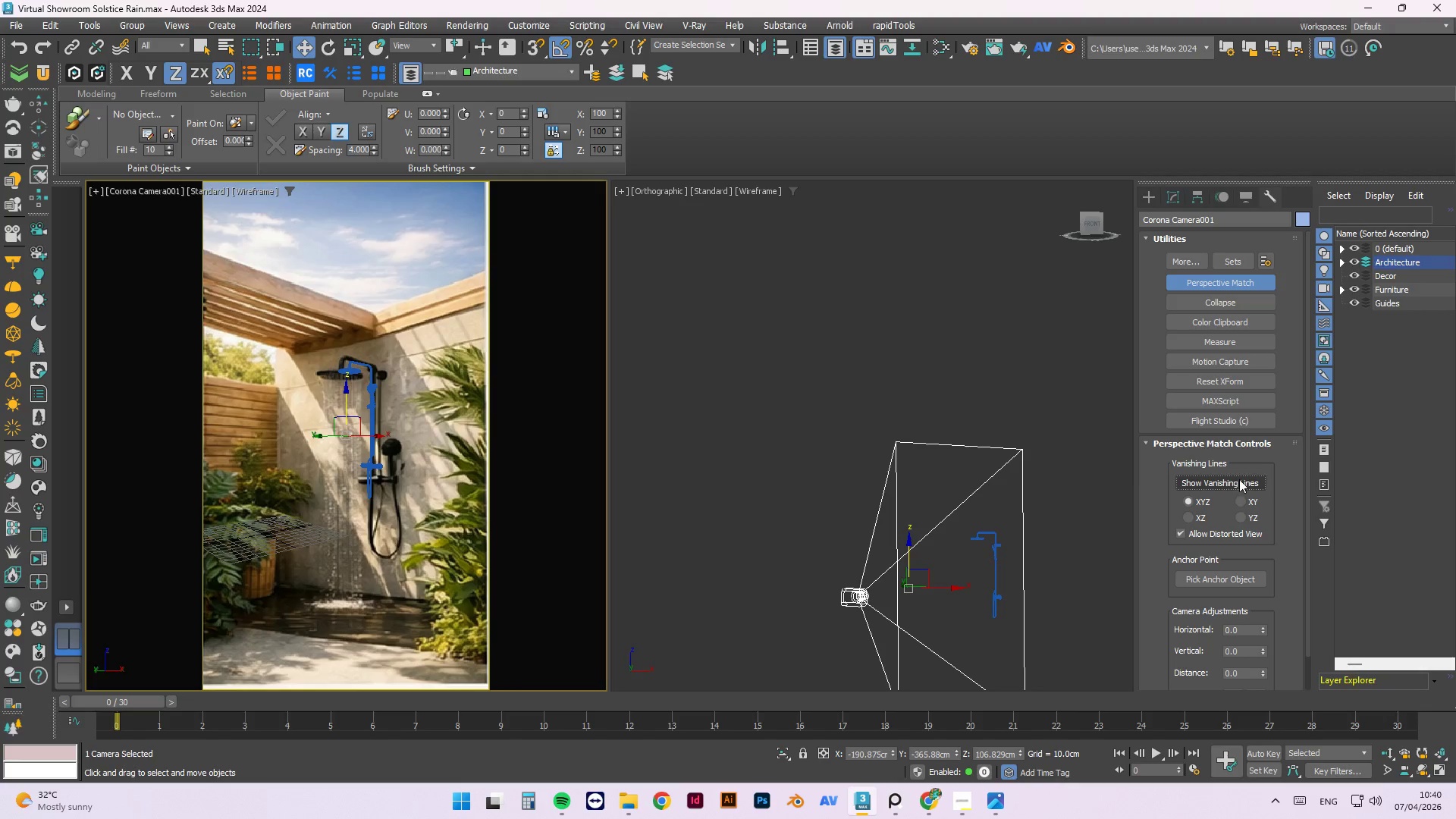 
left_click([1239, 479])
 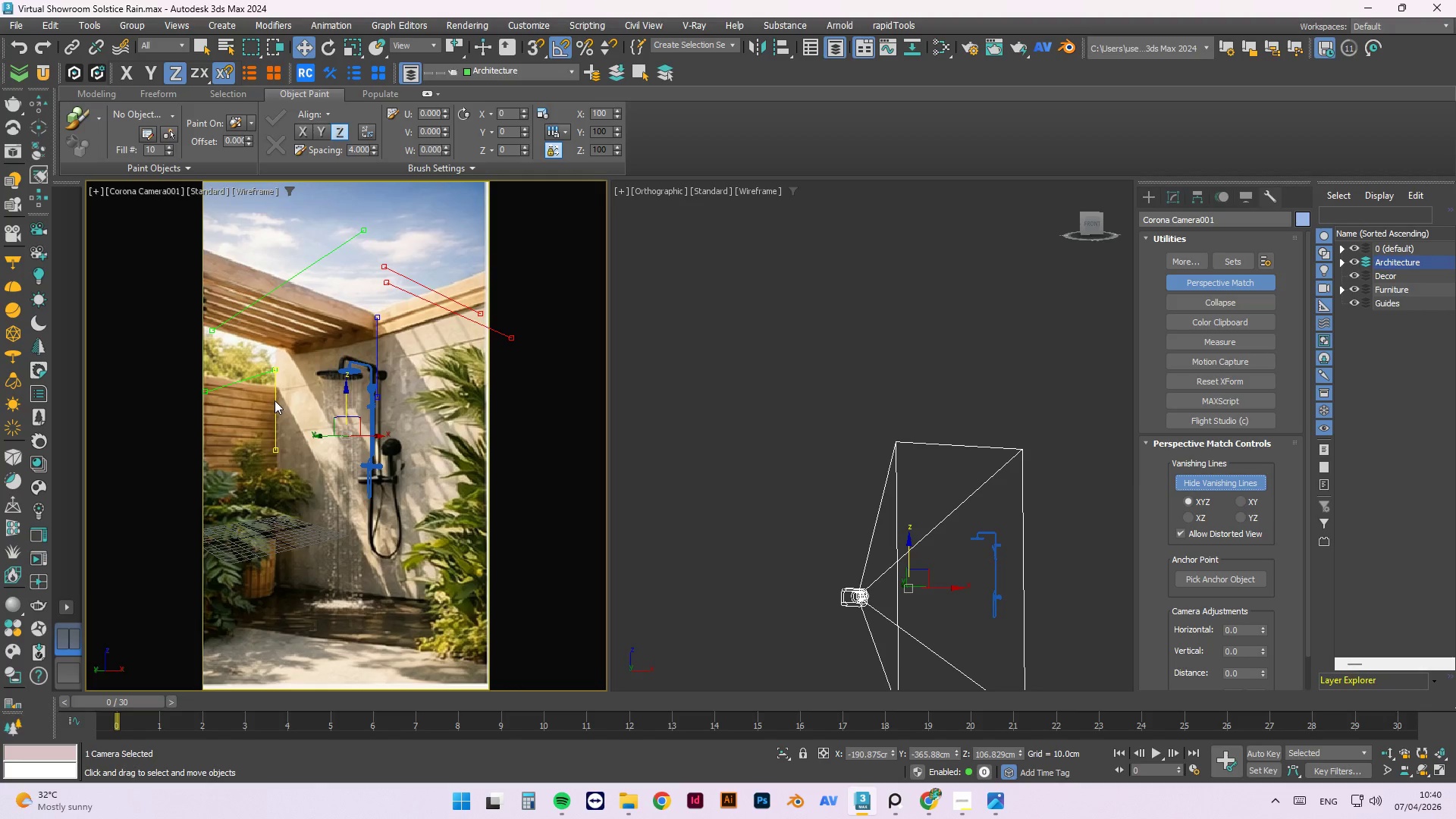 
wait(6.28)
 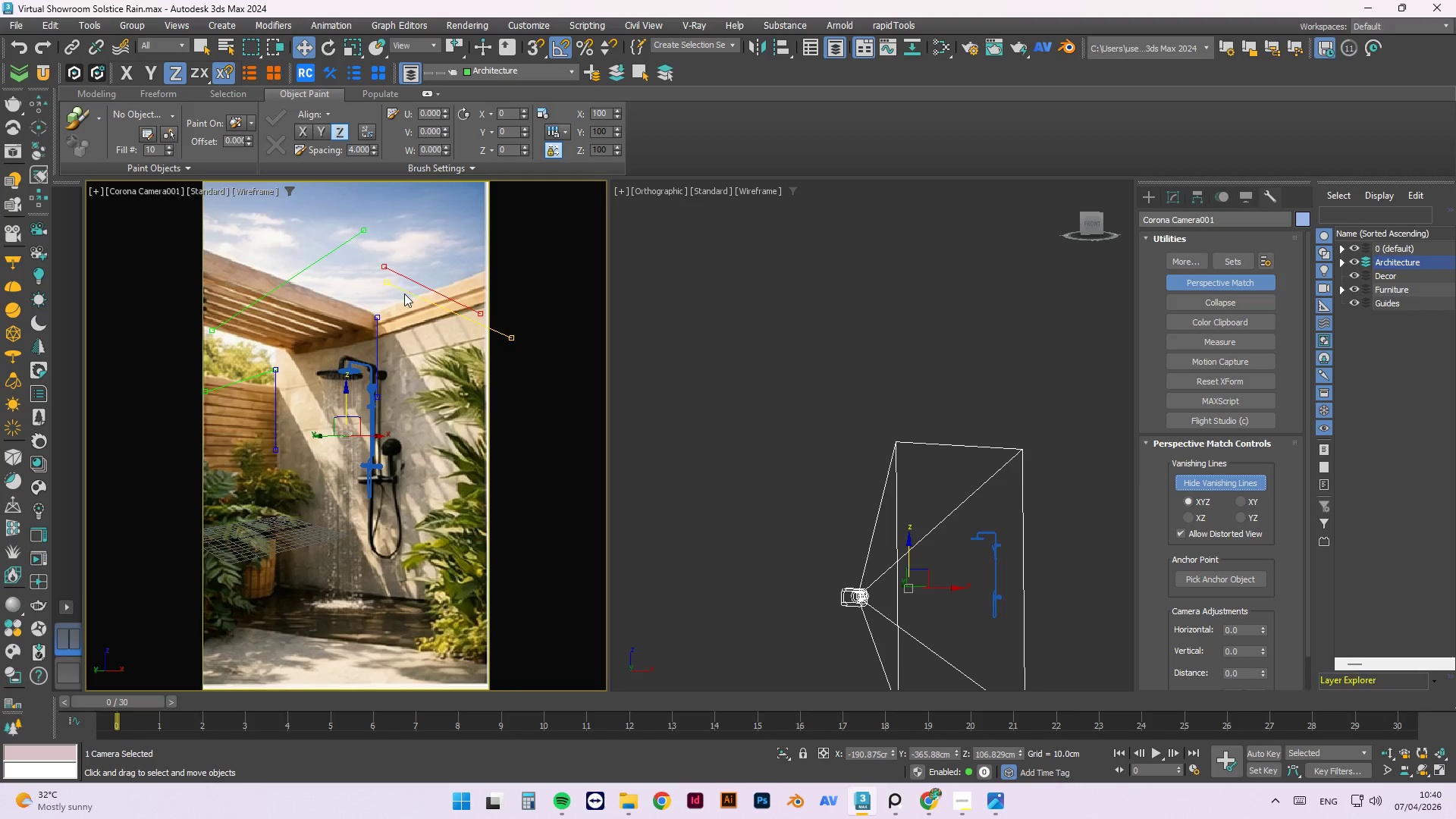 
left_click_drag(start_coordinate=[378, 344], to_coordinate=[481, 335])
 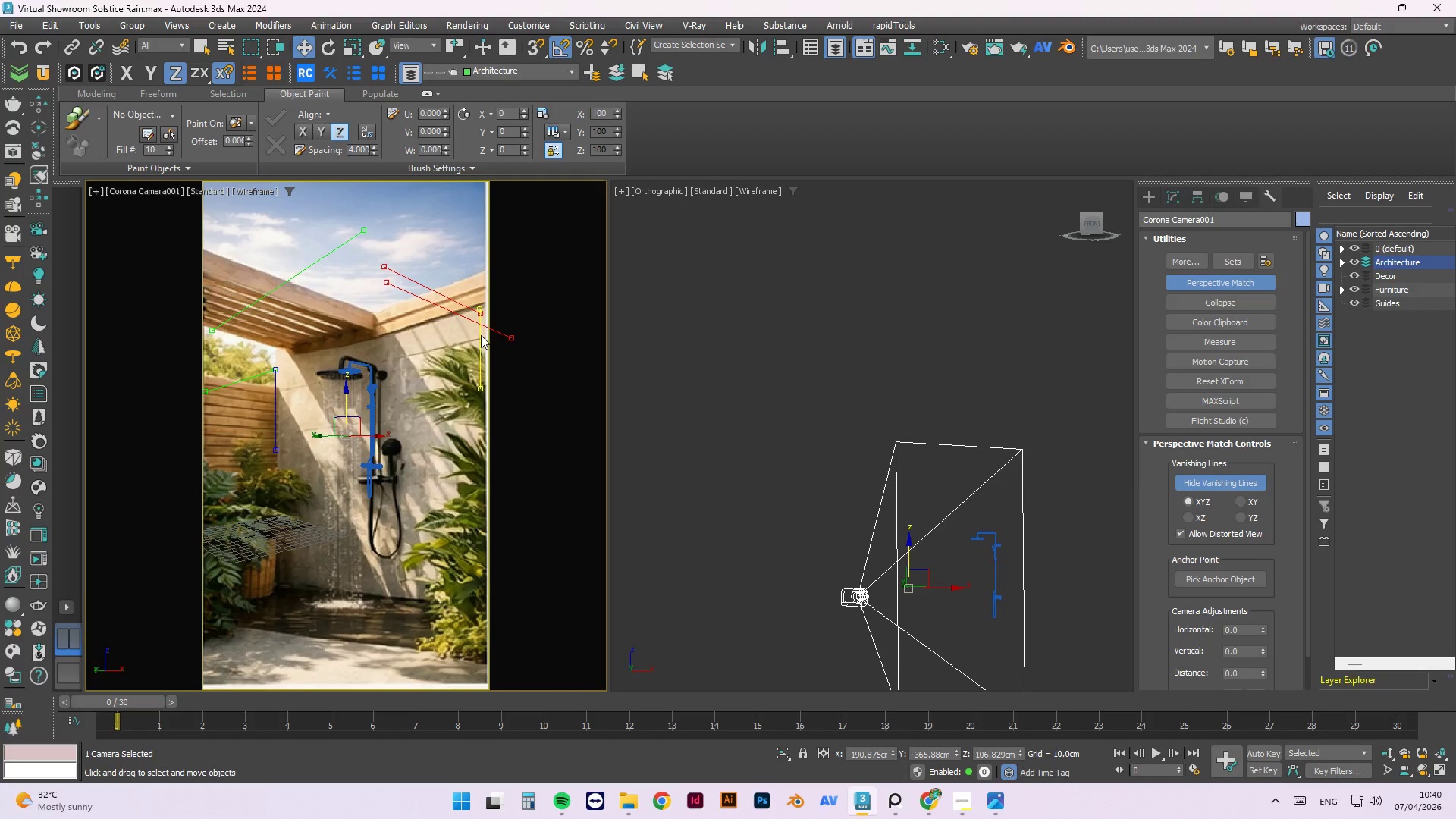 
left_click([481, 335])
 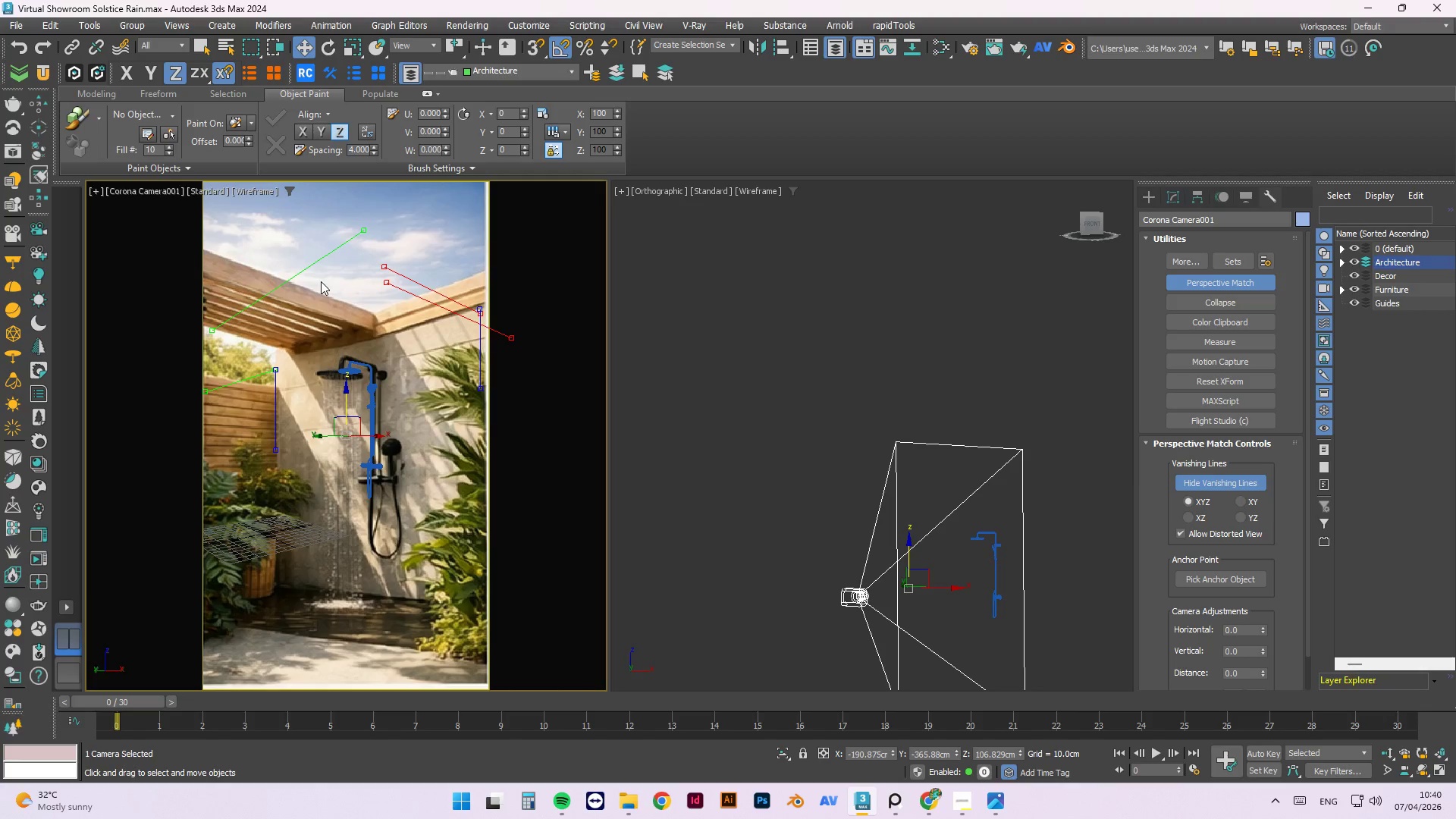 
wait(5.53)
 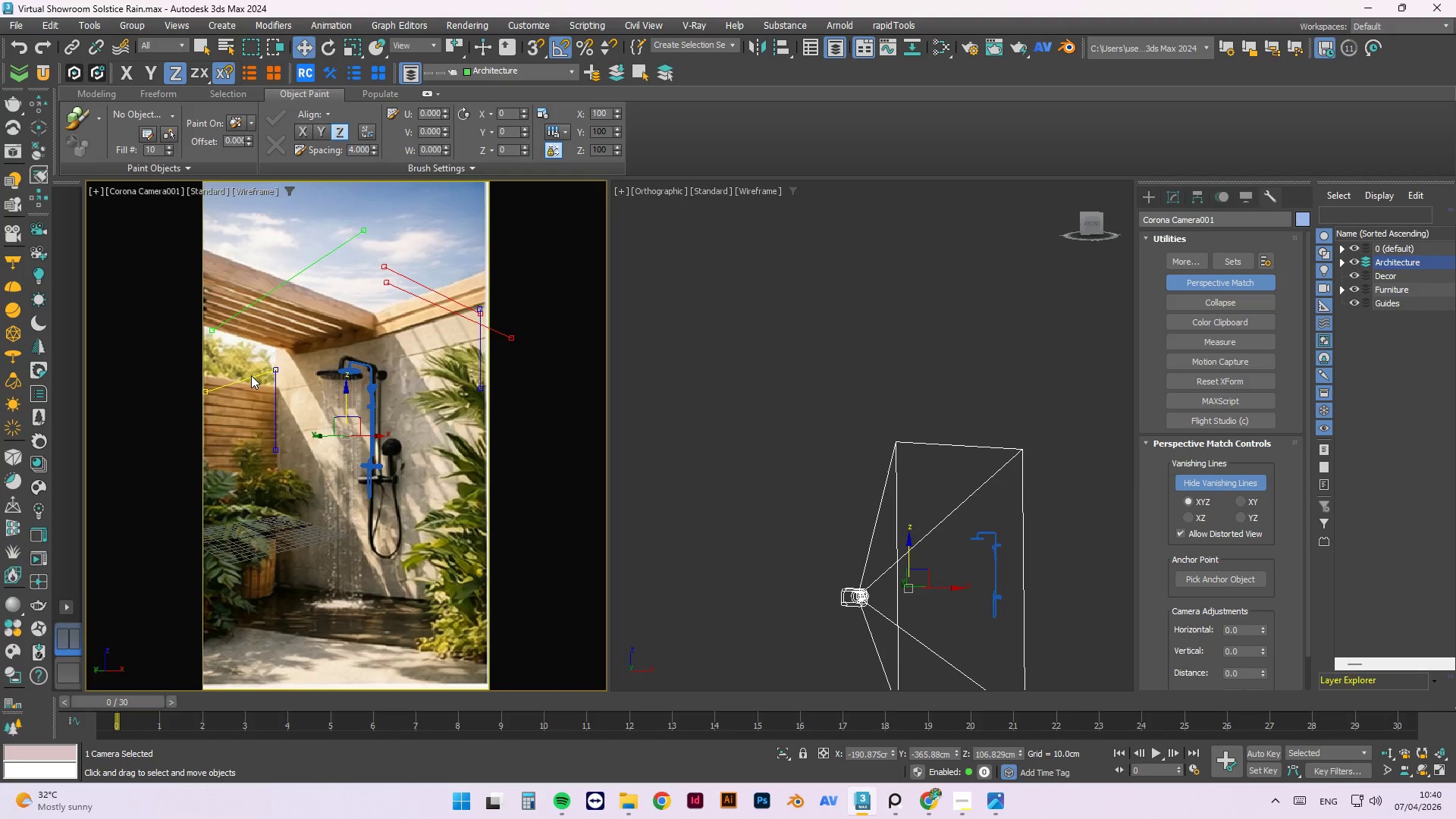 
left_click_drag(start_coordinate=[256, 376], to_coordinate=[256, 457])
 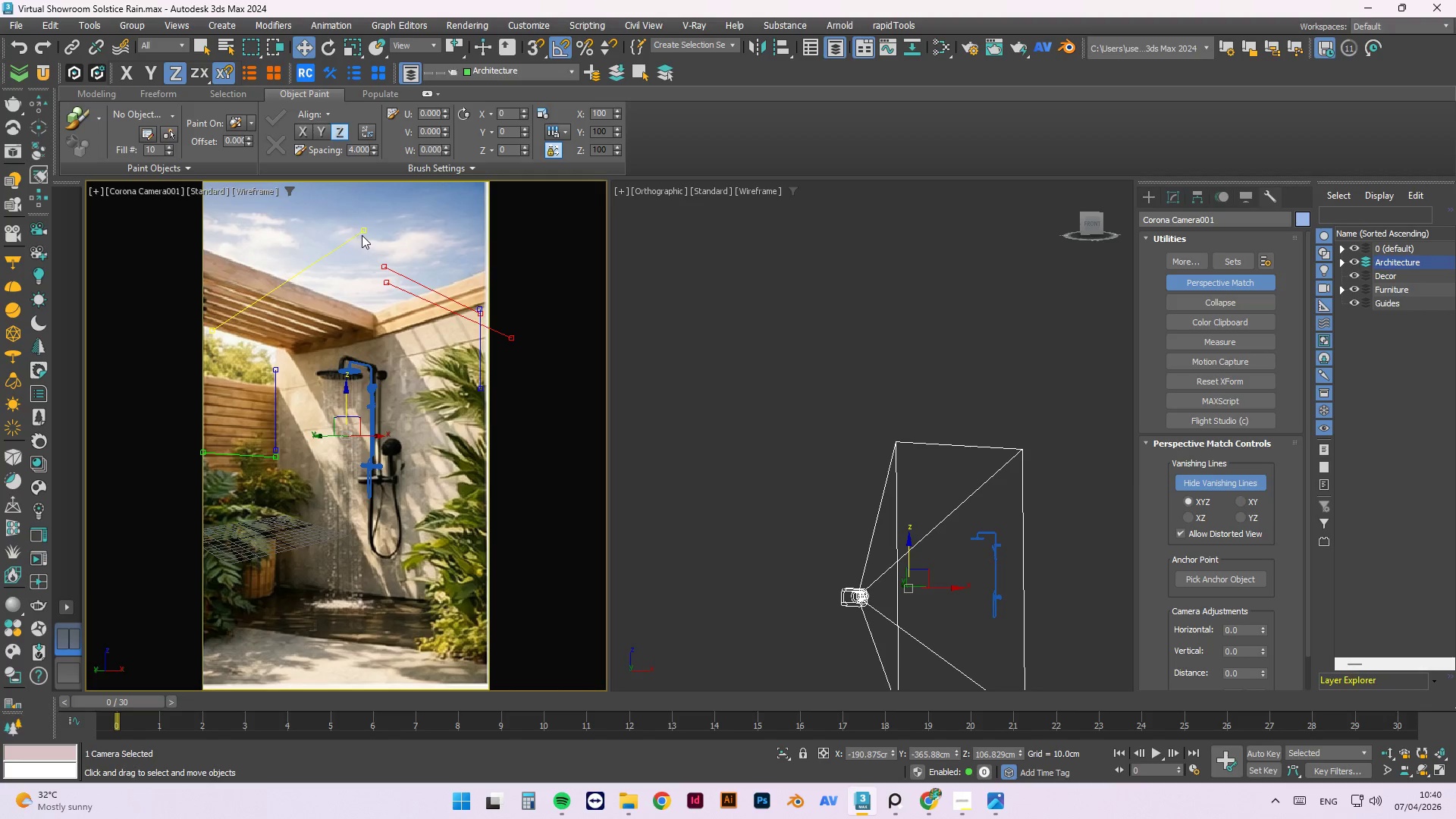 
left_click_drag(start_coordinate=[363, 235], to_coordinate=[375, 313])
 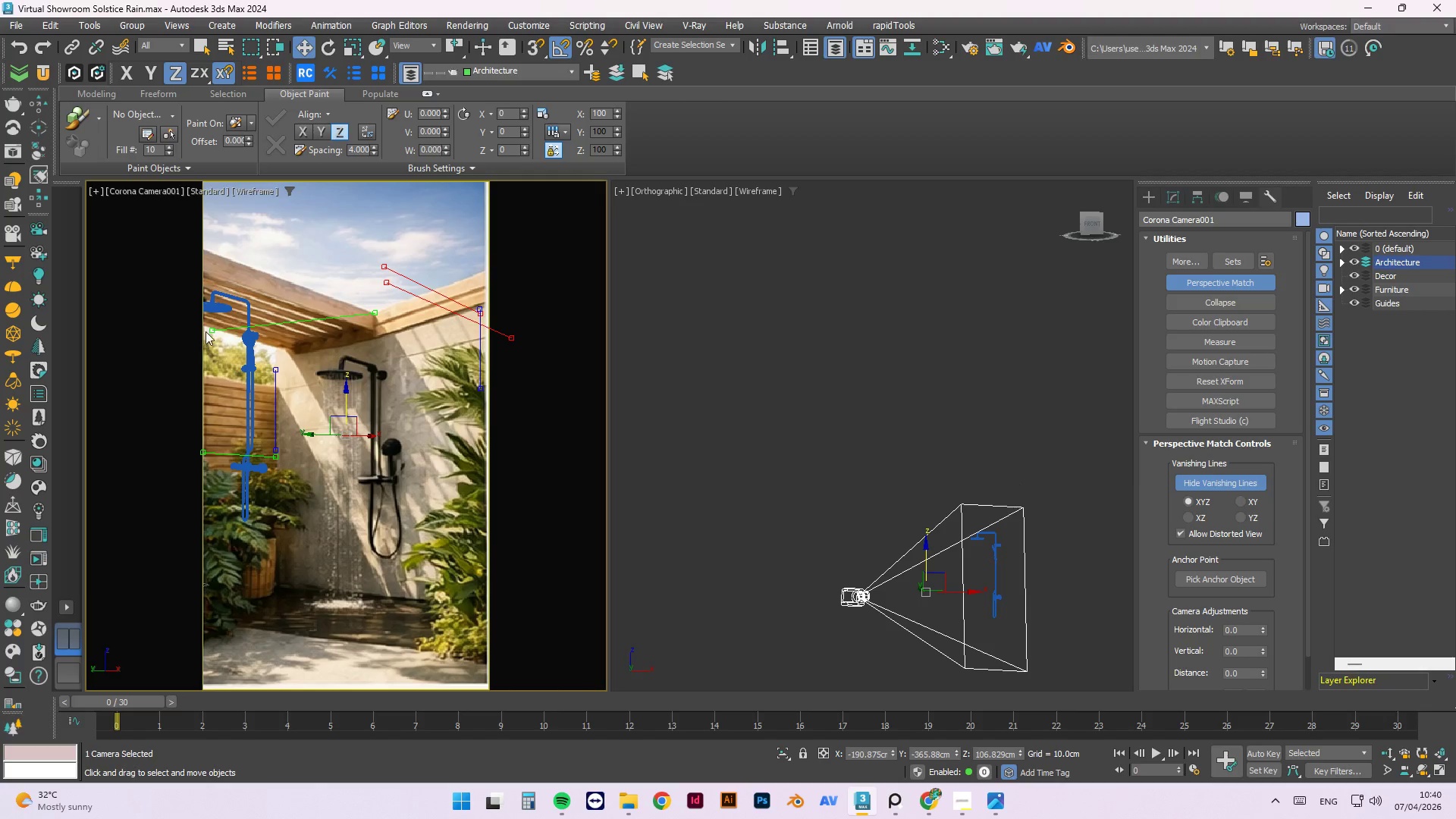 
left_click_drag(start_coordinate=[209, 331], to_coordinate=[203, 248])
 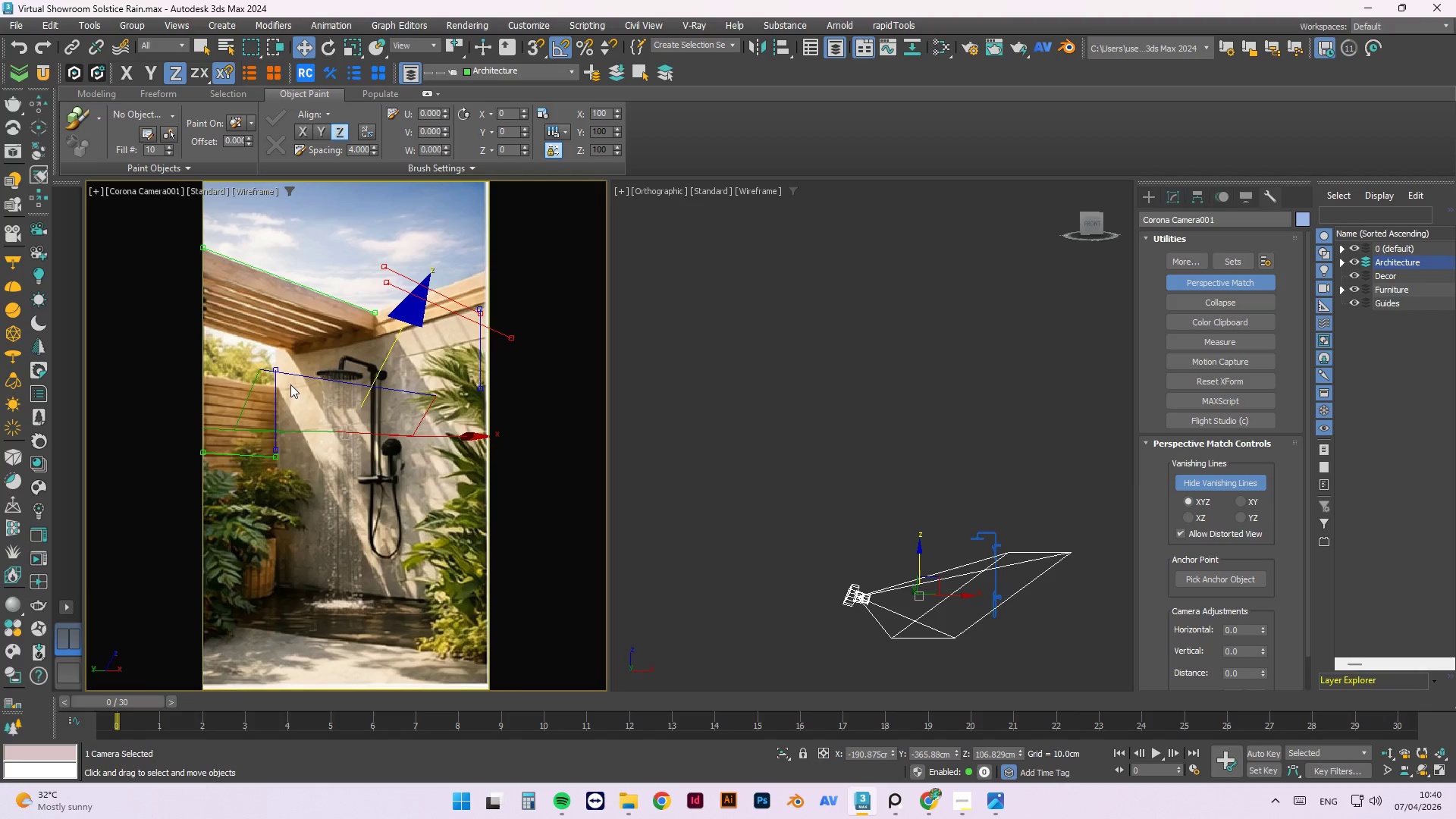 
left_click_drag(start_coordinate=[254, 457], to_coordinate=[255, 385])
 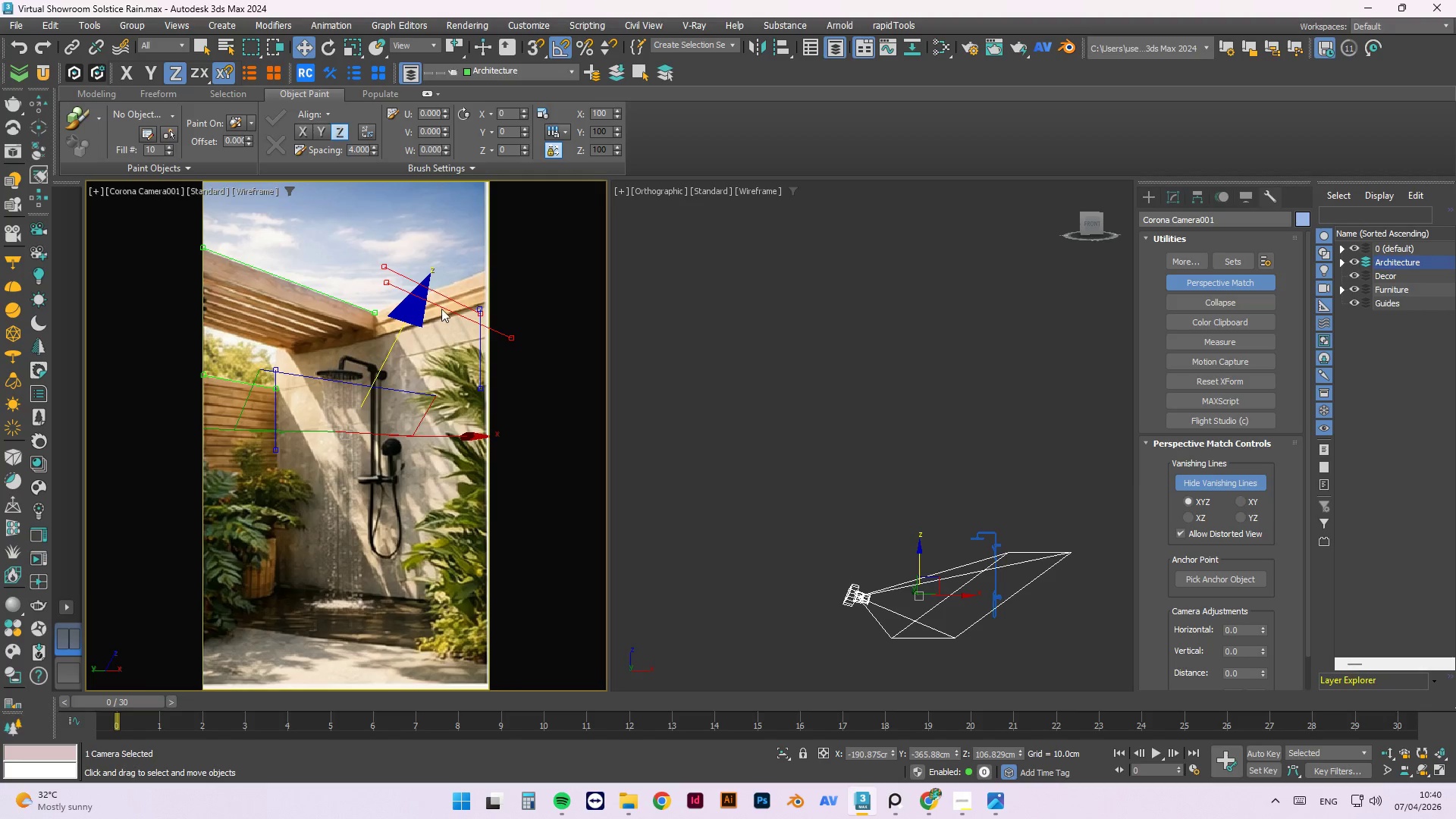 
wait(5.14)
 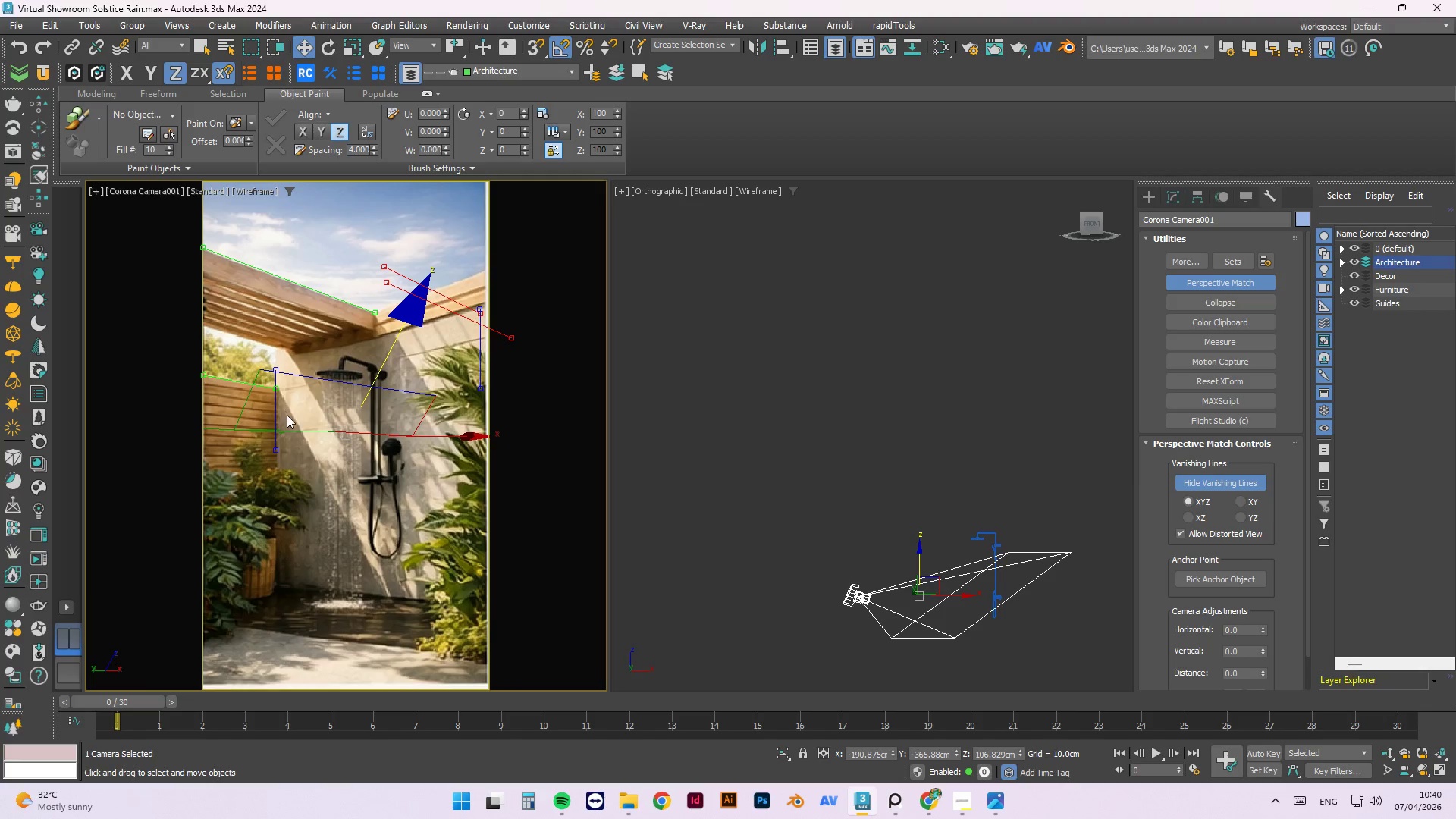 
left_click_drag(start_coordinate=[397, 290], to_coordinate=[300, 581])
 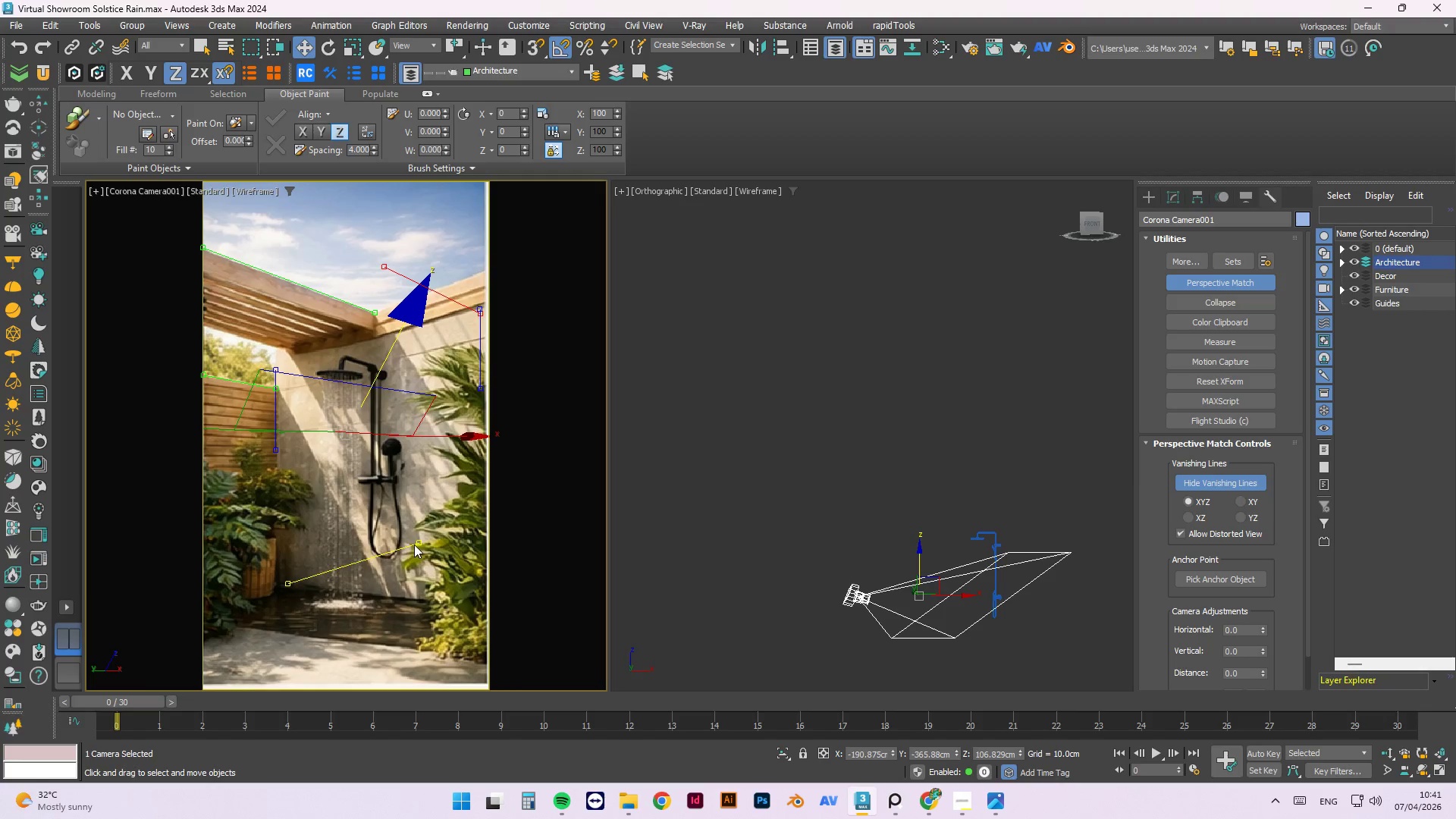 
left_click_drag(start_coordinate=[419, 544], to_coordinate=[432, 601])
 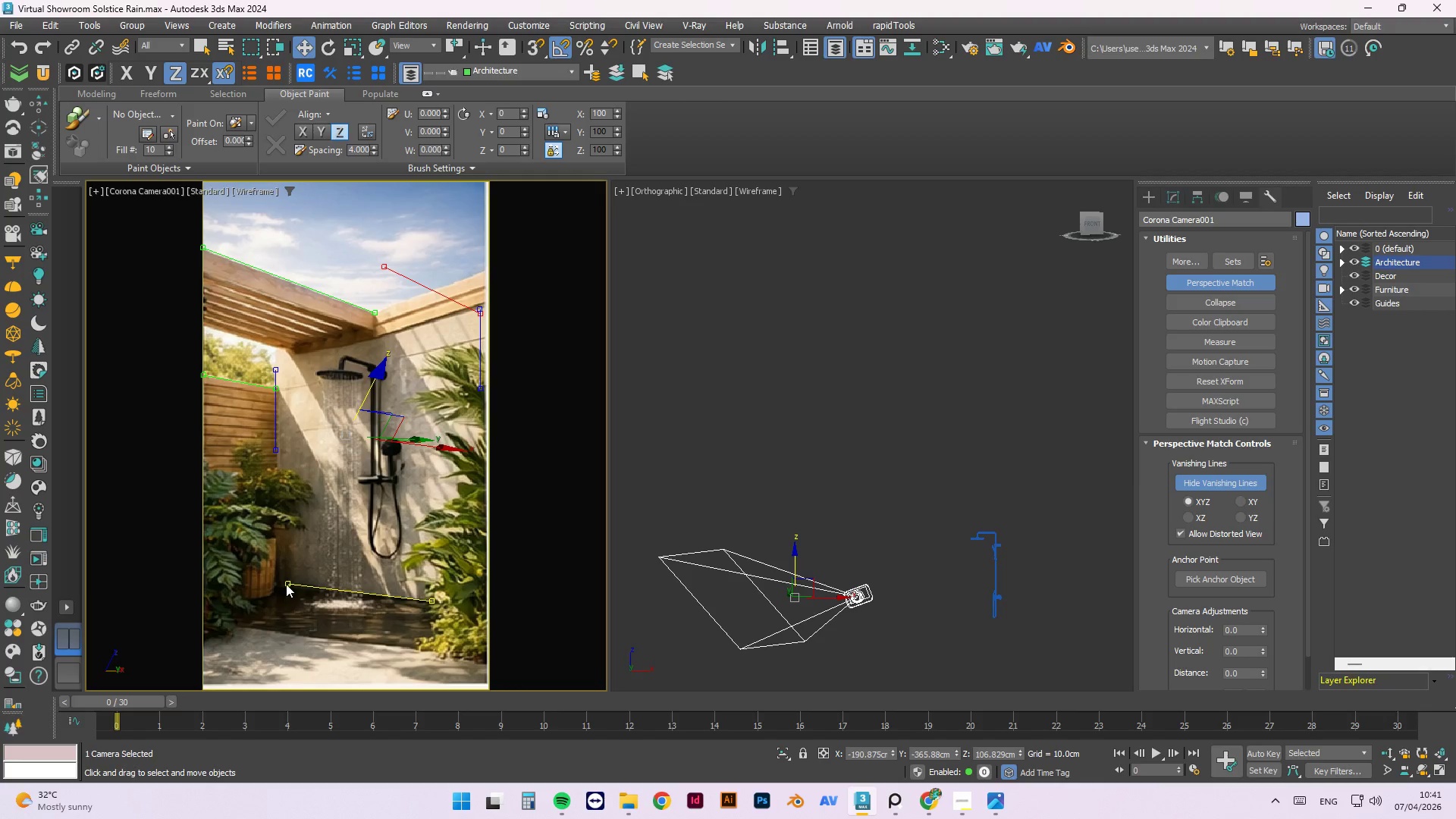 
left_click_drag(start_coordinate=[286, 584], to_coordinate=[278, 581])
 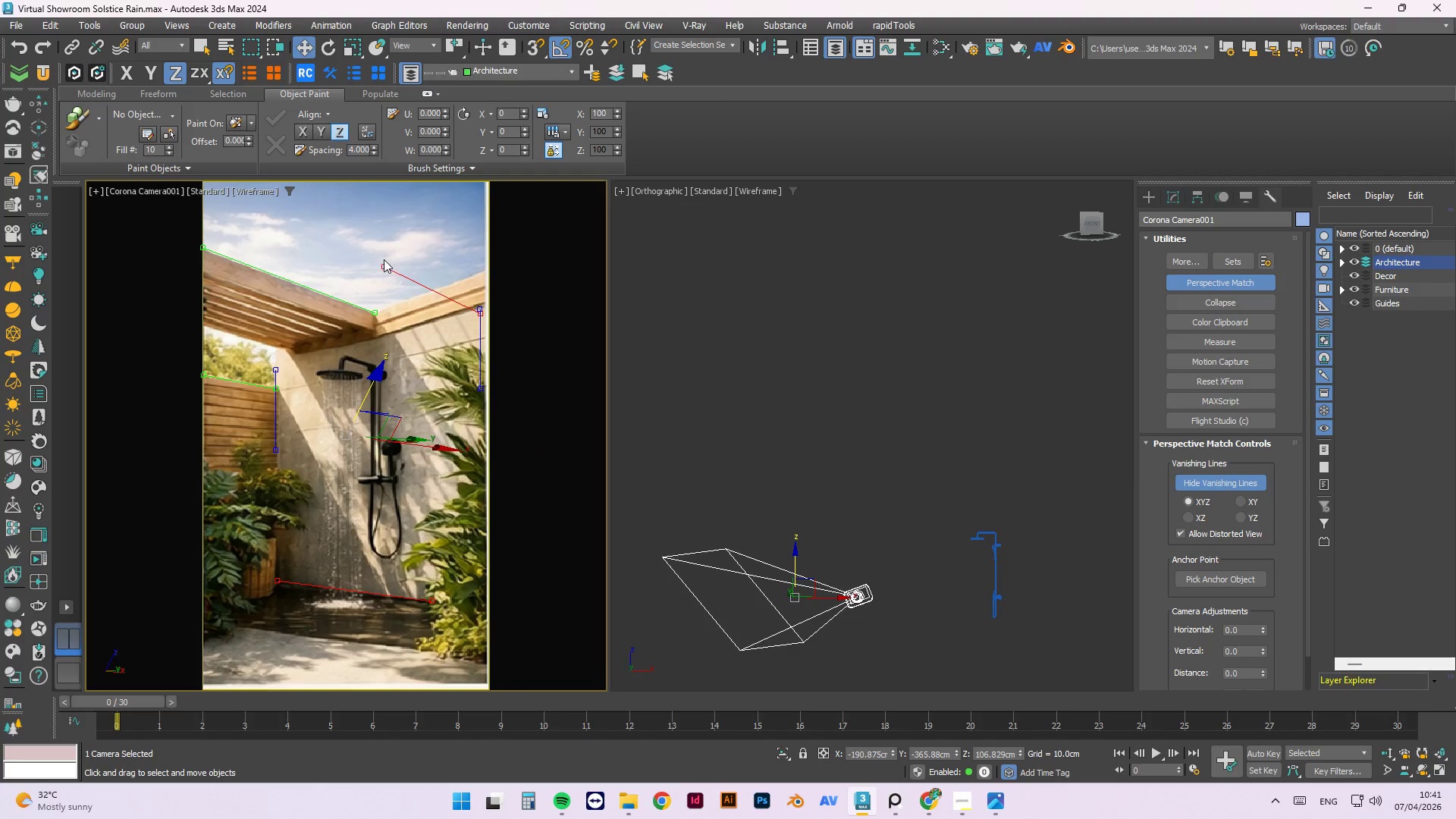 
left_click_drag(start_coordinate=[384, 265], to_coordinate=[275, 348])
 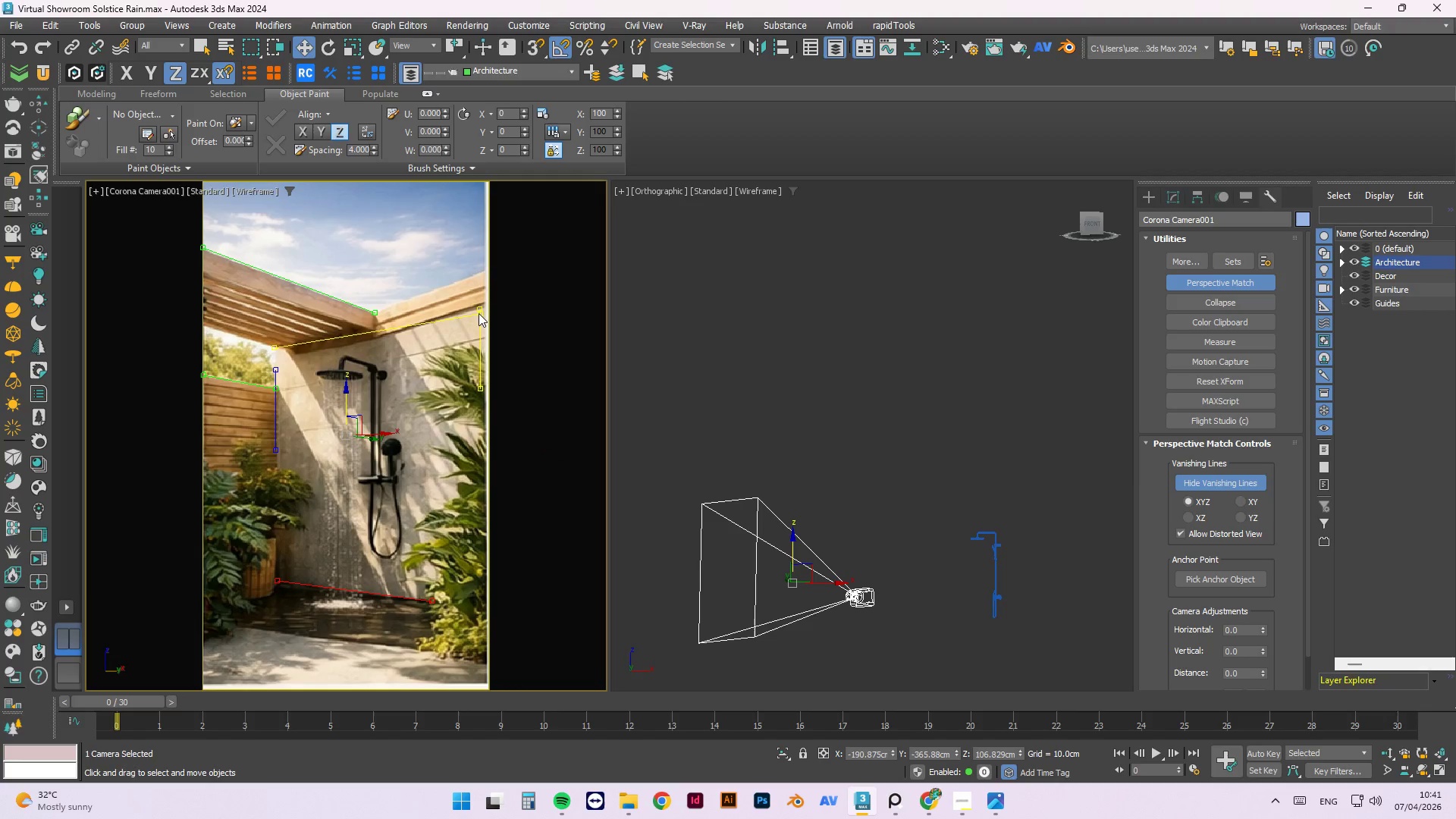 
left_click_drag(start_coordinate=[479, 313], to_coordinate=[438, 297])
 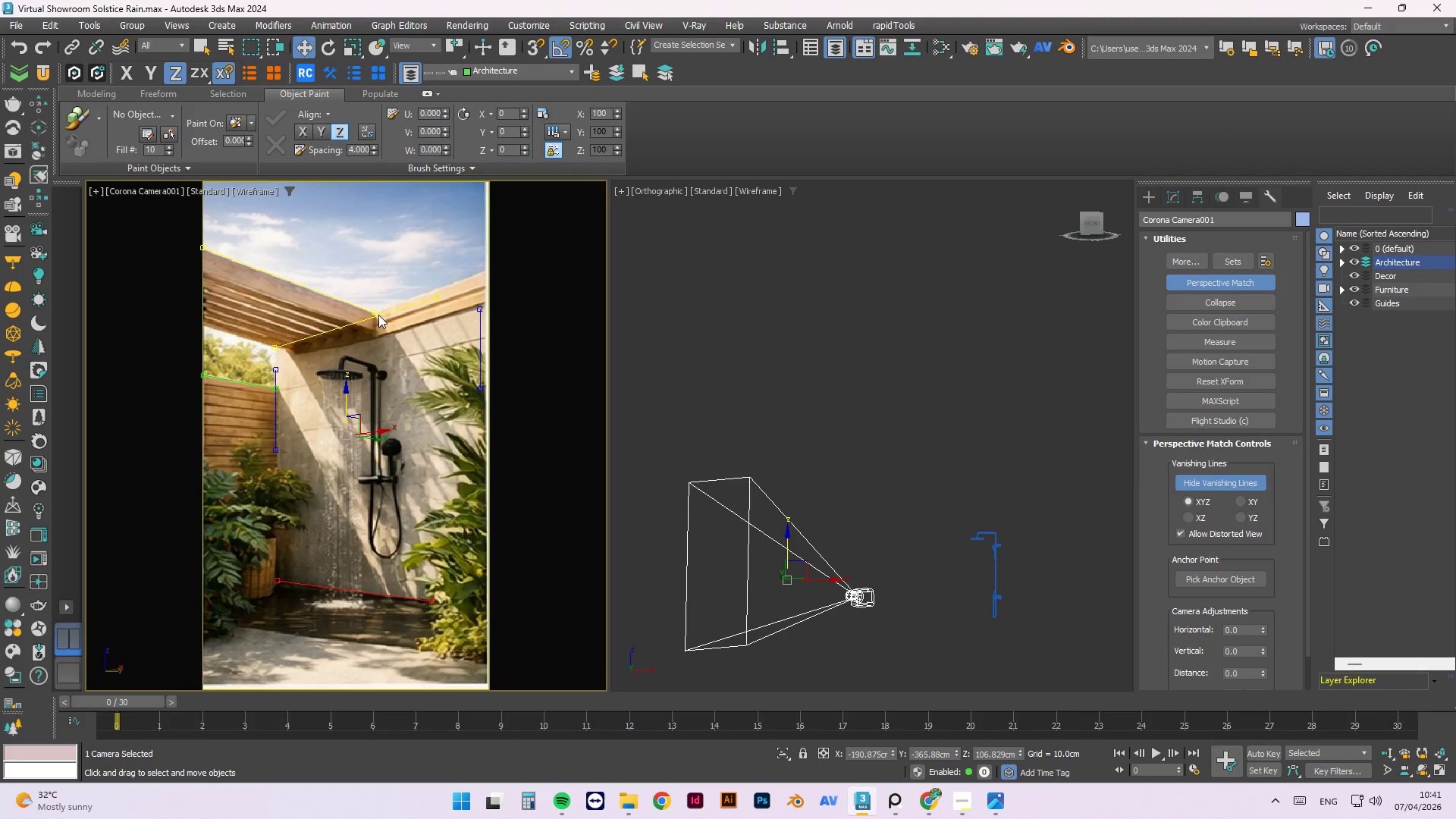 
left_click_drag(start_coordinate=[378, 315], to_coordinate=[425, 290])
 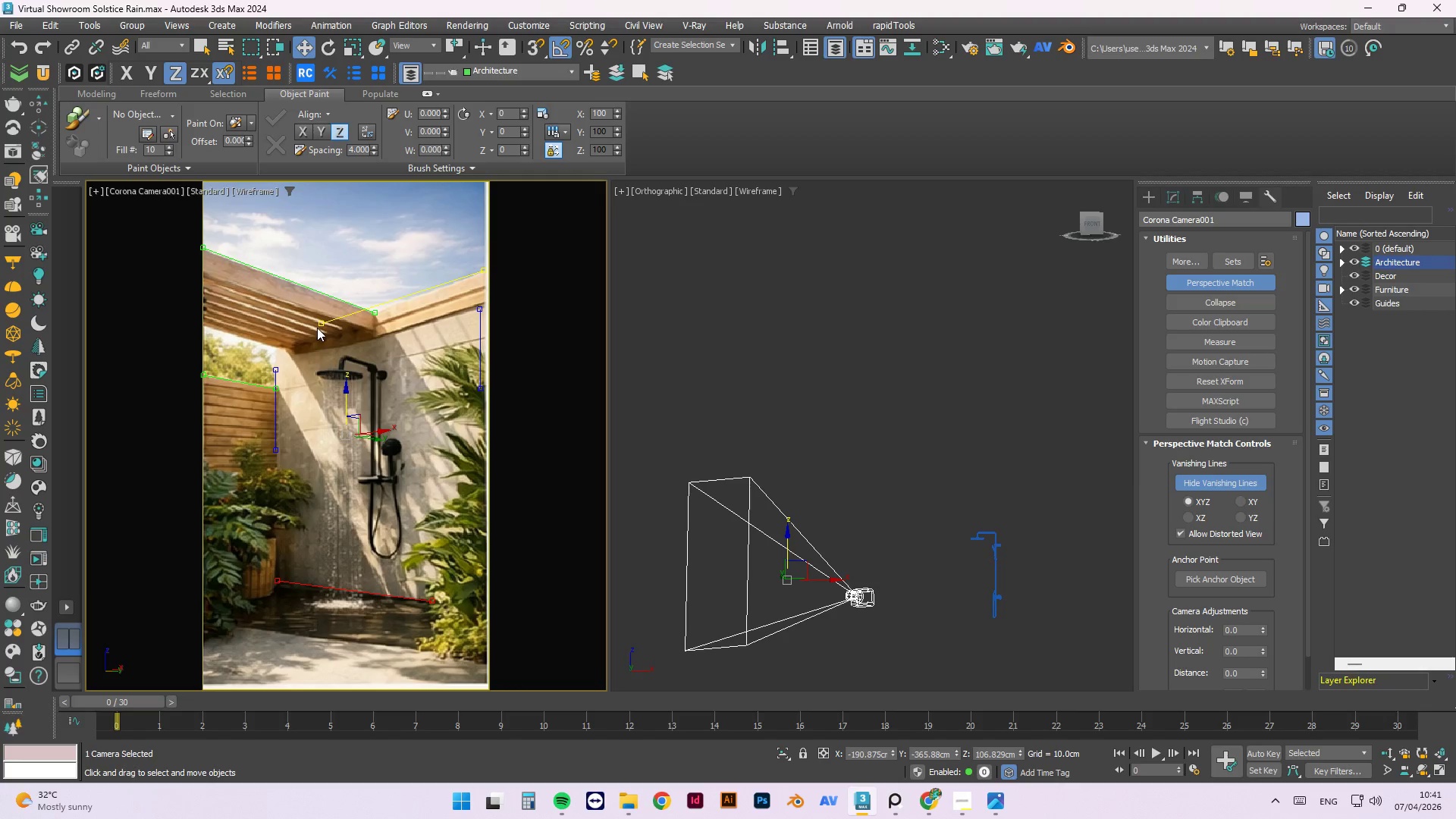 
left_click_drag(start_coordinate=[317, 327], to_coordinate=[275, 345])
 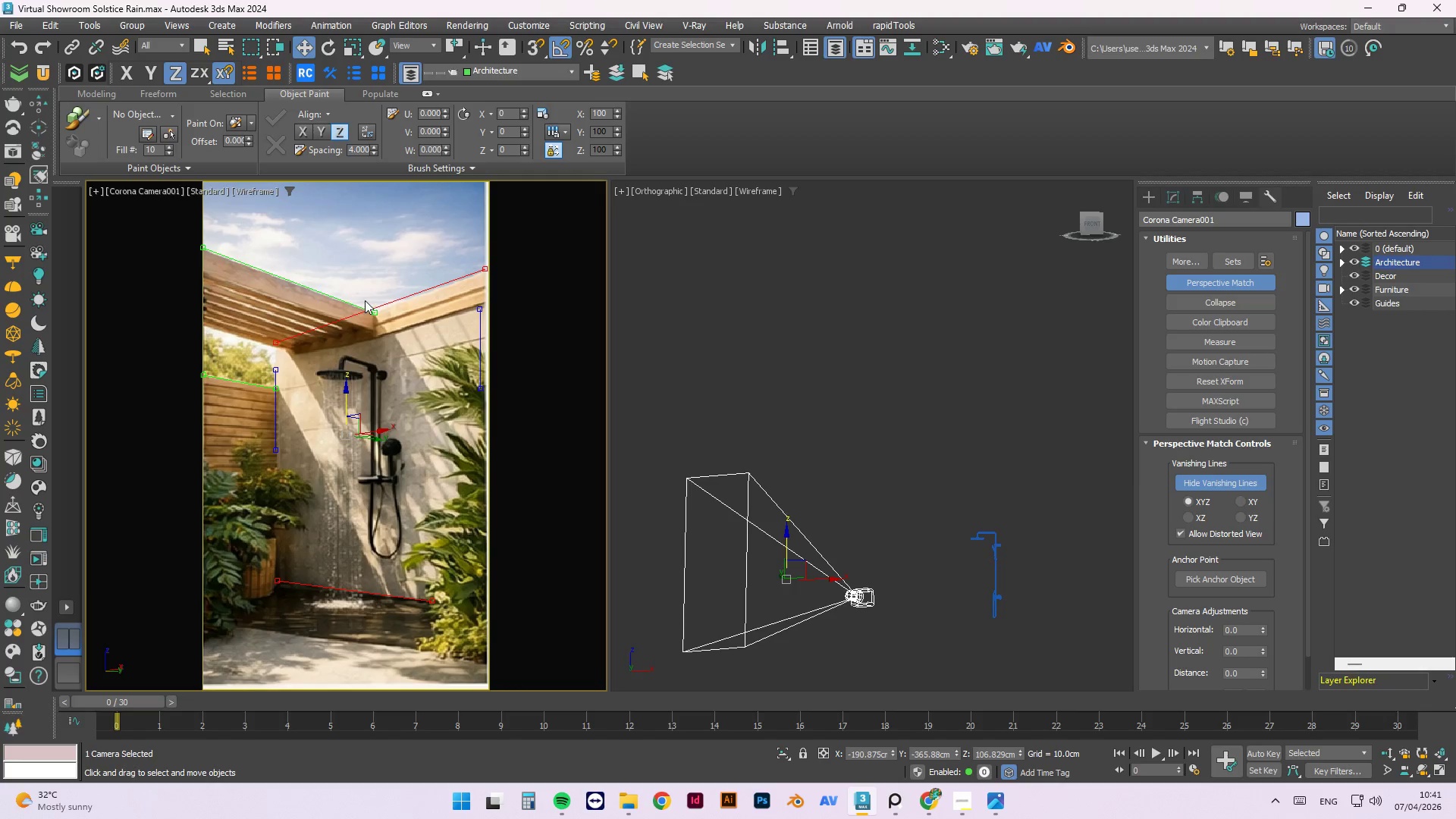 
wait(6.64)
 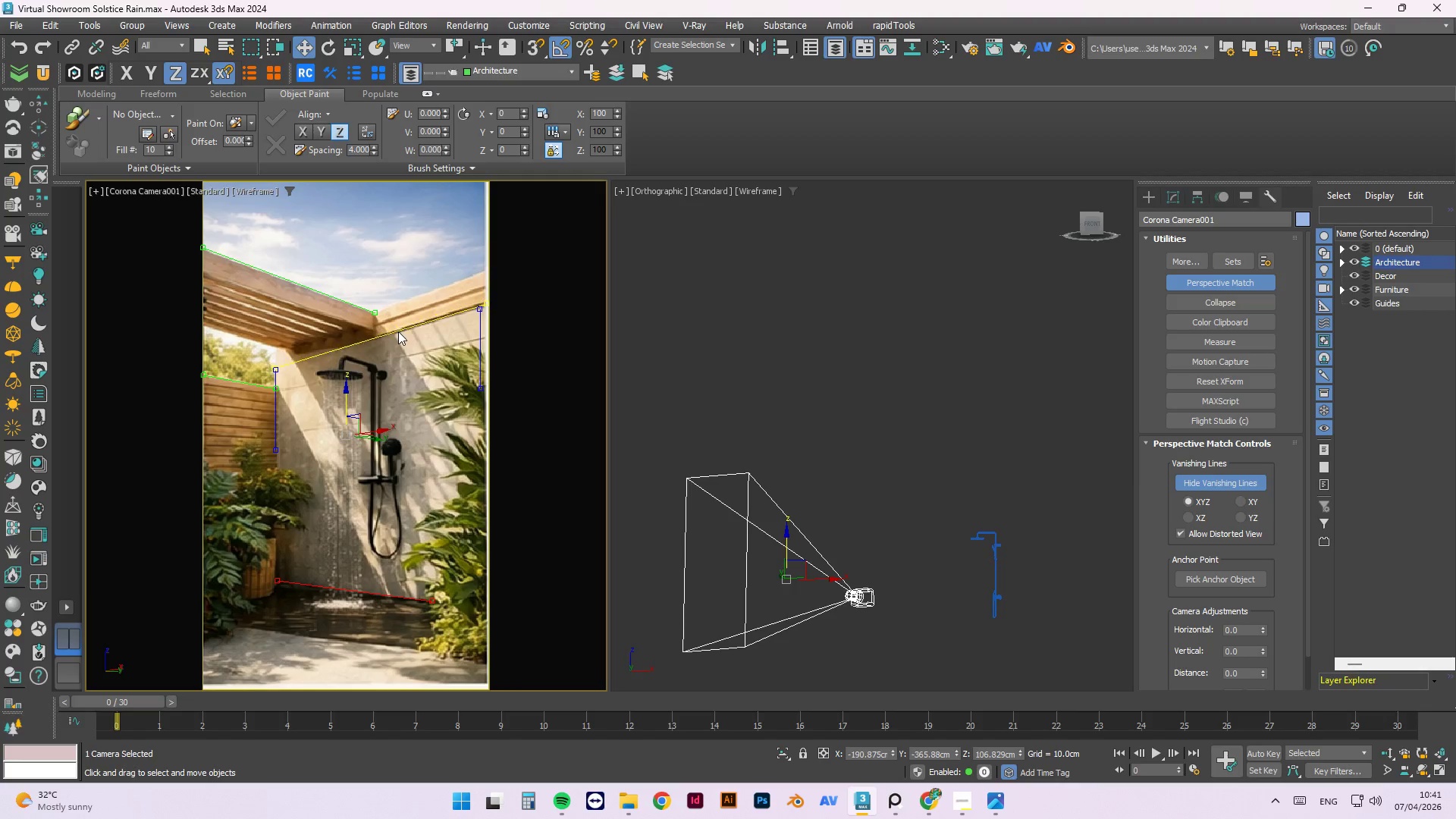 
left_click_drag(start_coordinate=[273, 388], to_coordinate=[277, 386])
 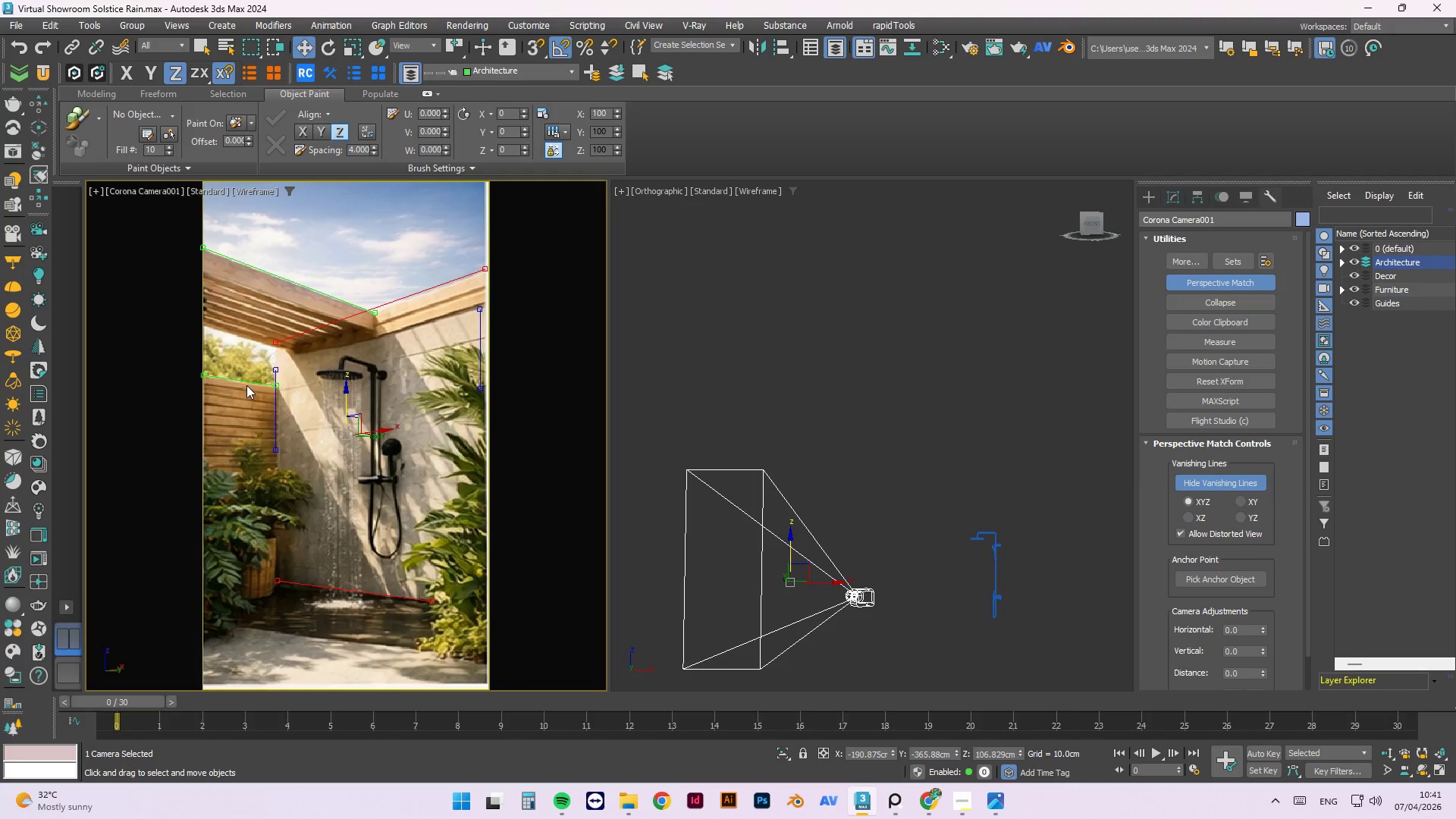 
left_click_drag(start_coordinate=[244, 384], to_coordinate=[242, 590])
 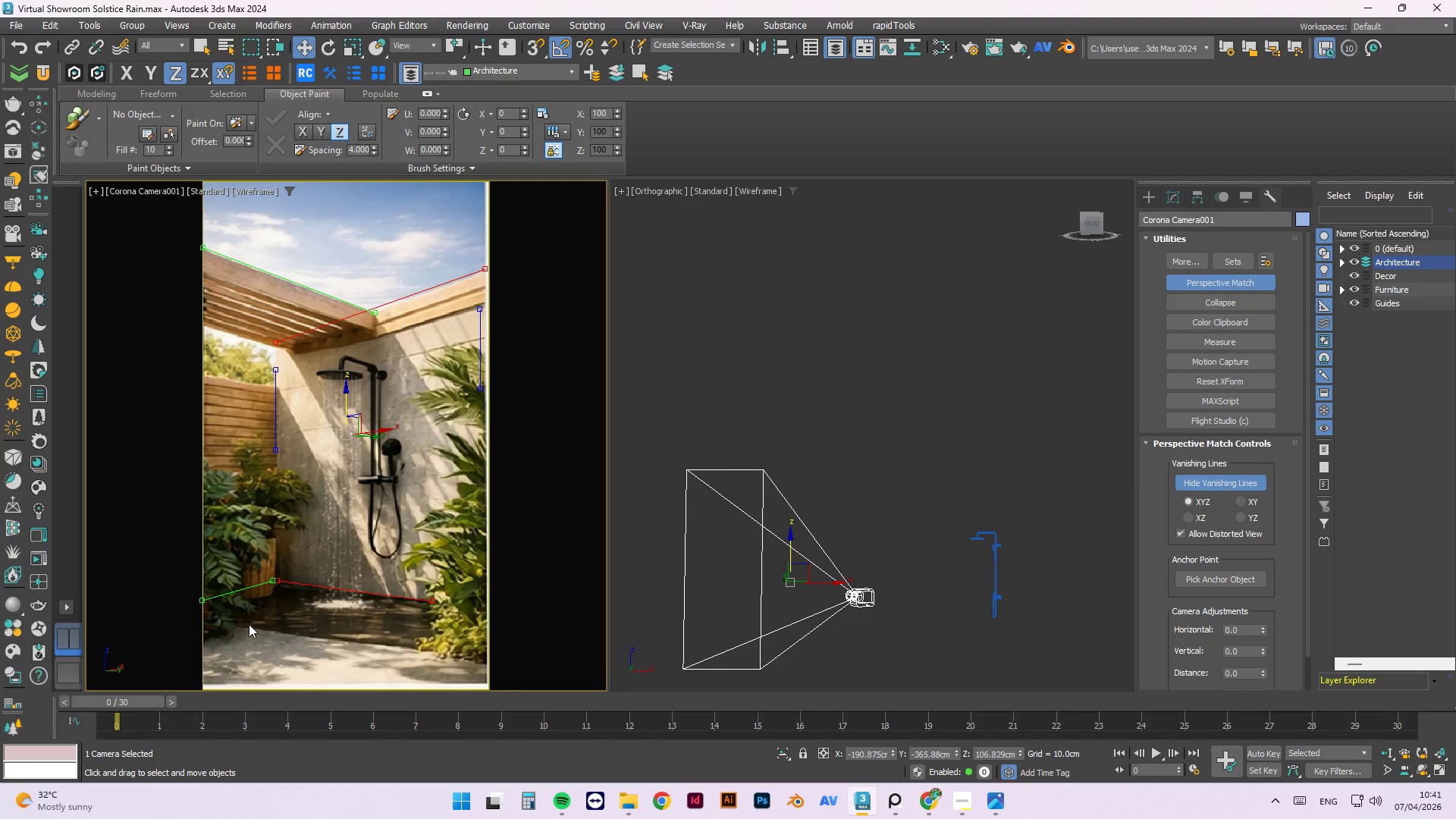 
scroll: coordinate [248, 623], scroll_direction: up, amount: 1.0
 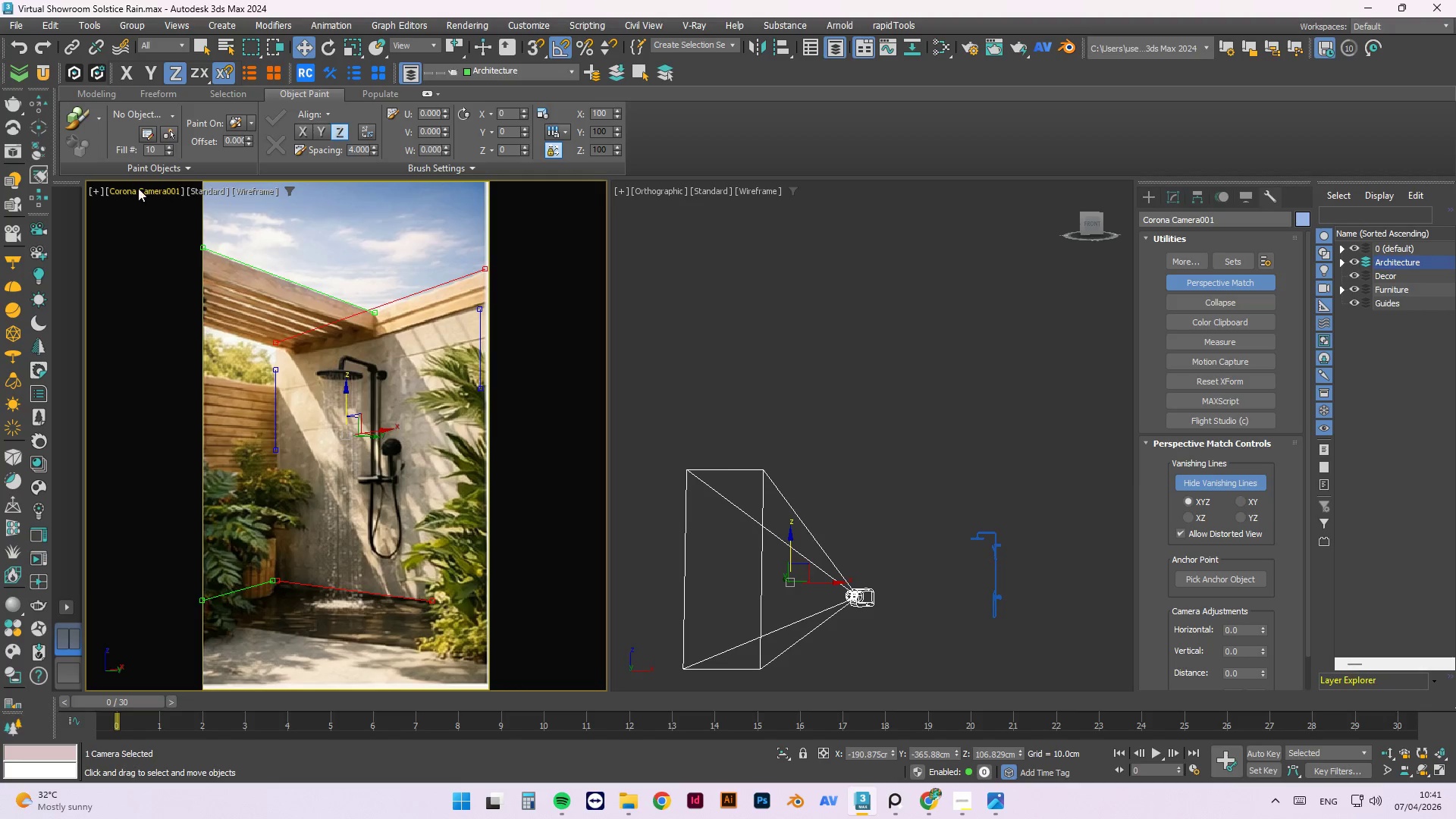 
left_click([94, 190])
 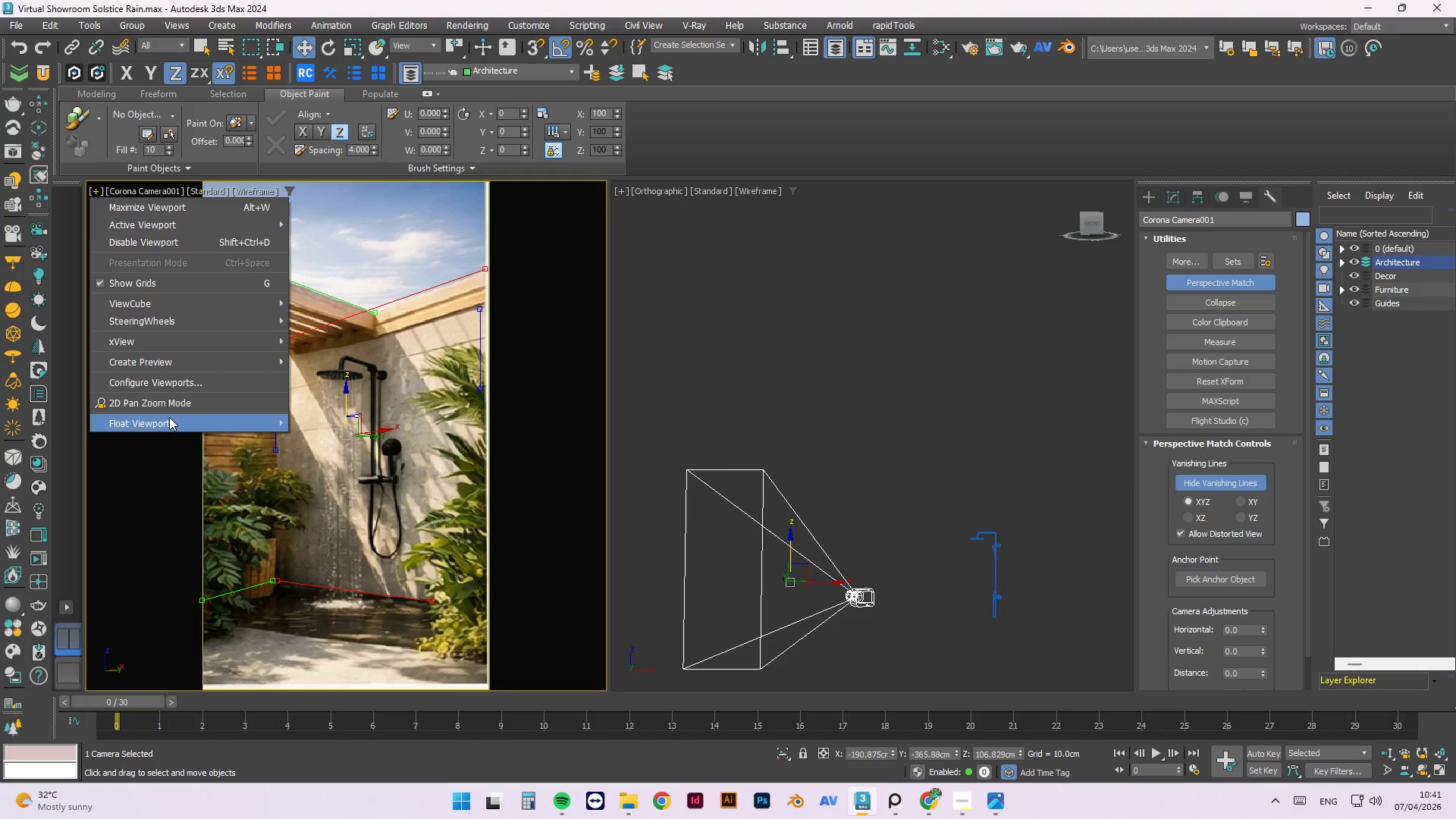 
left_click([168, 407])
 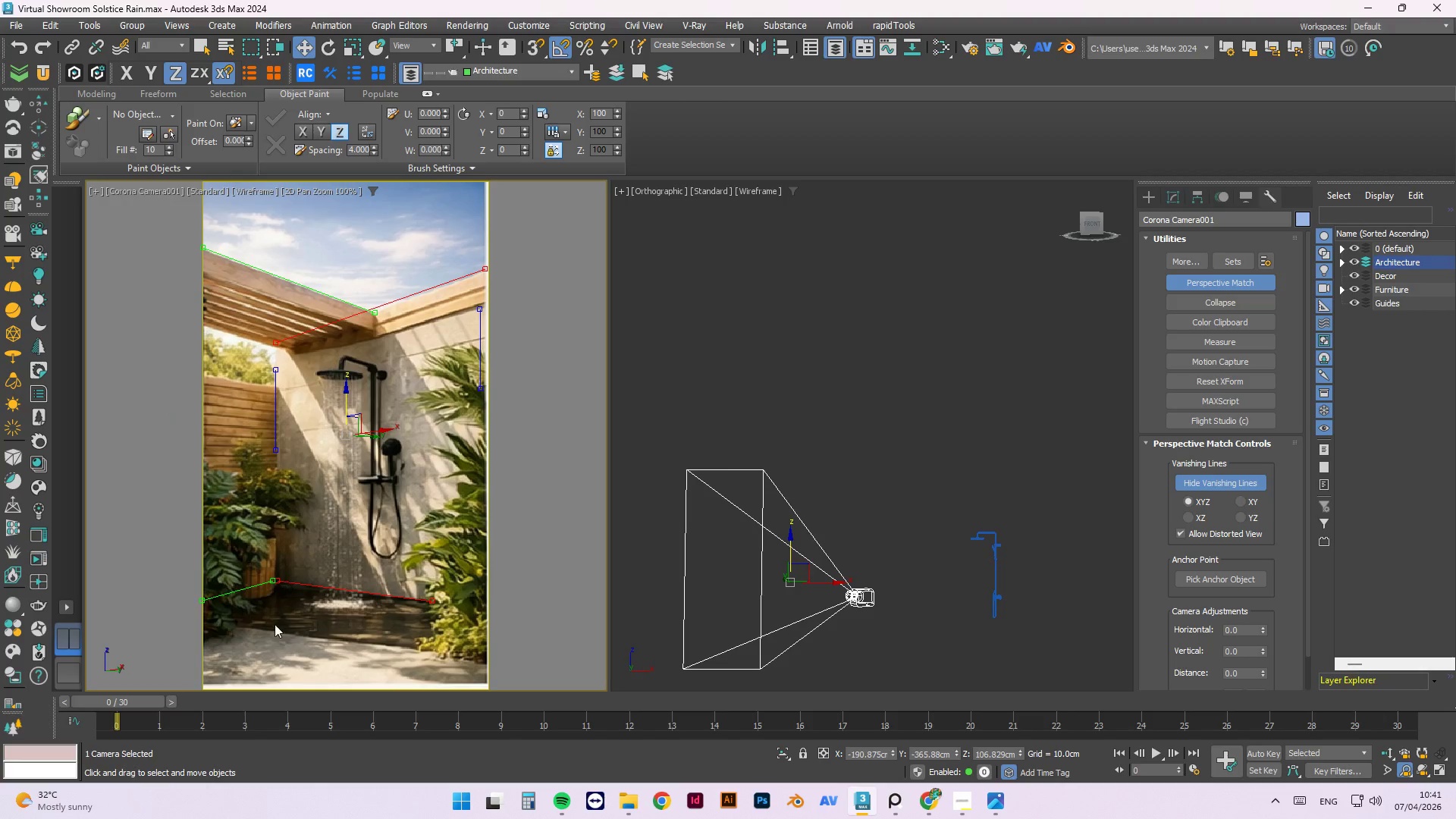 
scroll: coordinate [237, 580], scroll_direction: up, amount: 4.0
 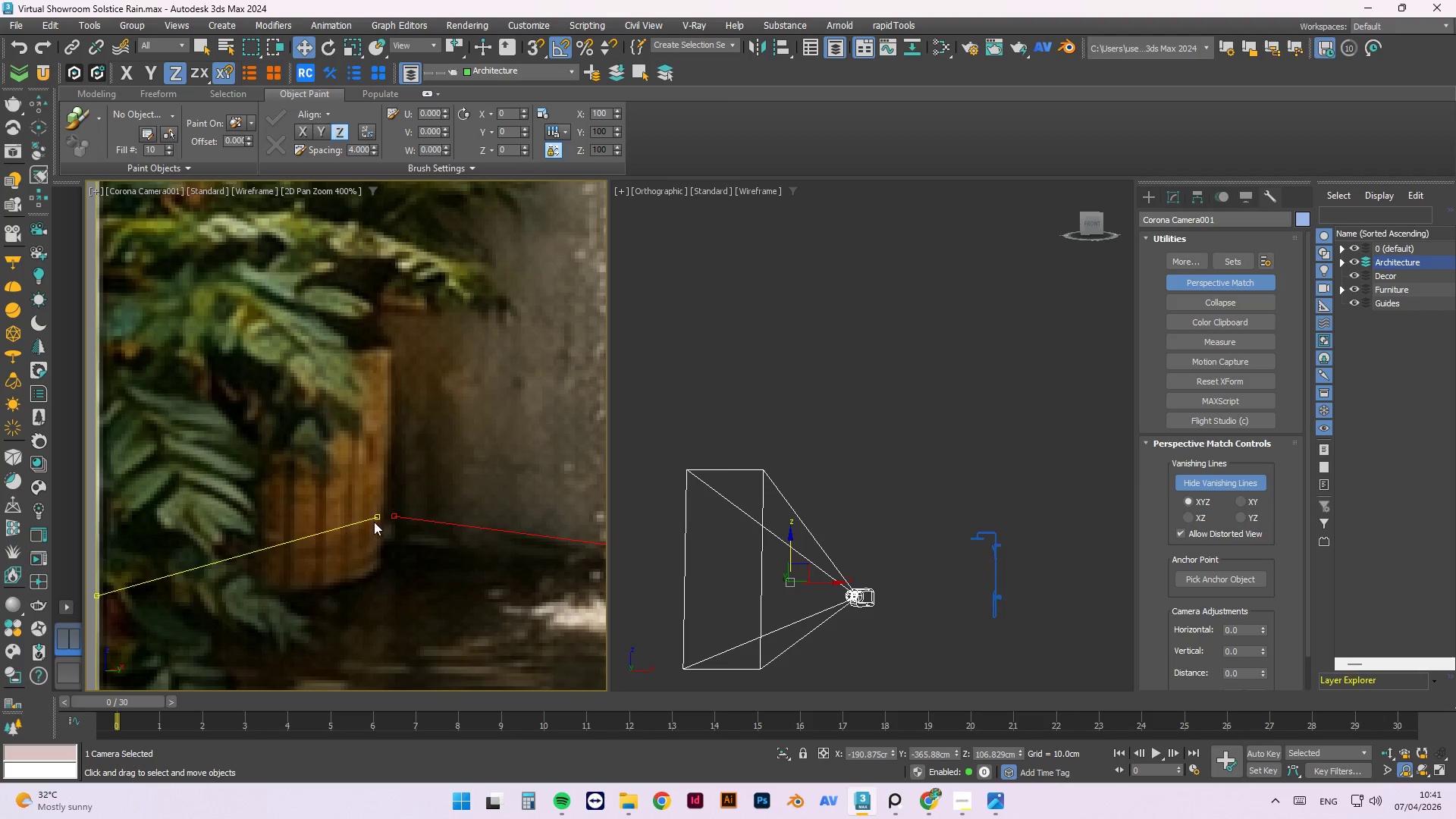 
left_click_drag(start_coordinate=[415, 518], to_coordinate=[410, 540])
 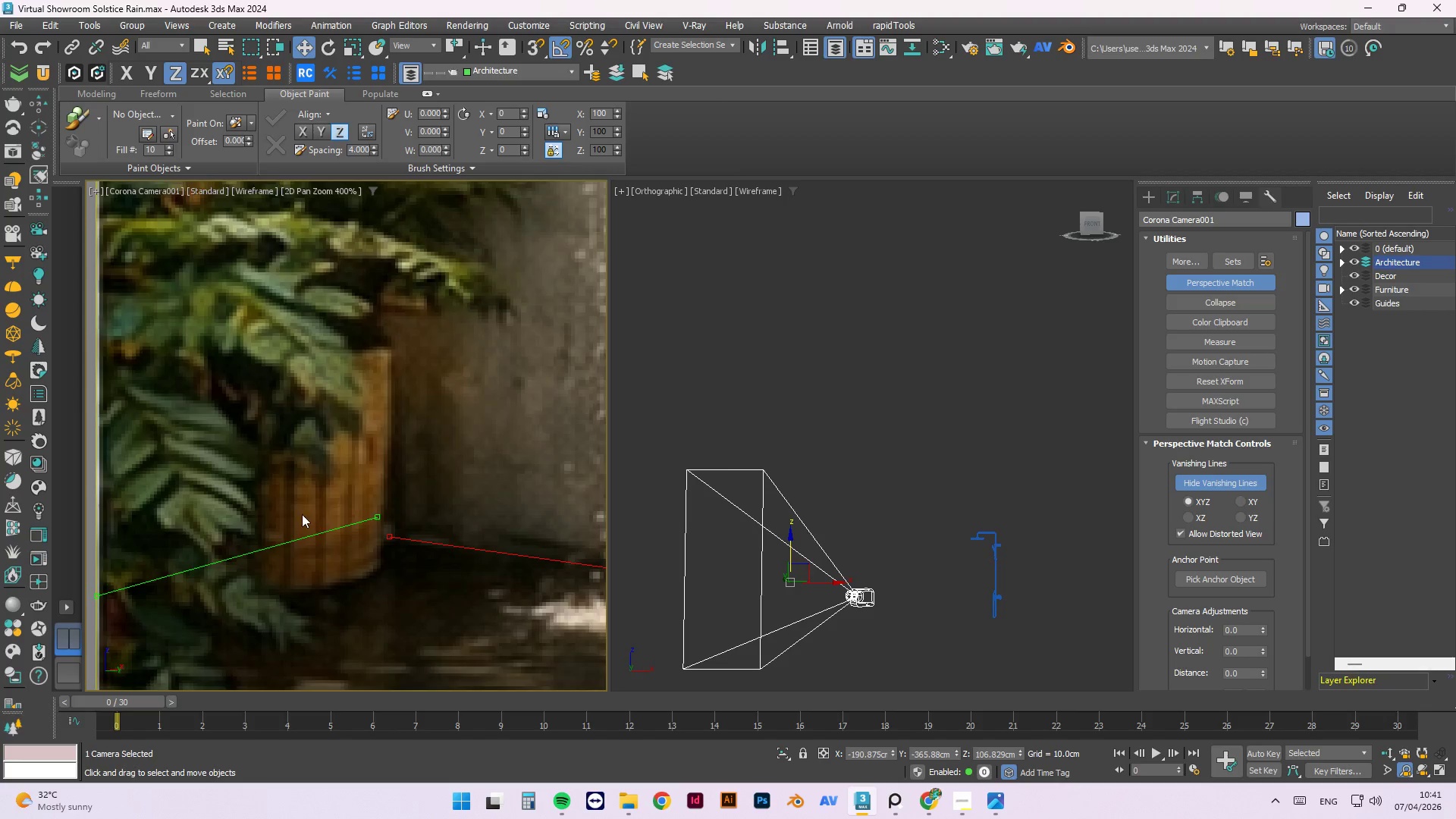 
scroll: coordinate [300, 514], scroll_direction: down, amount: 3.0
 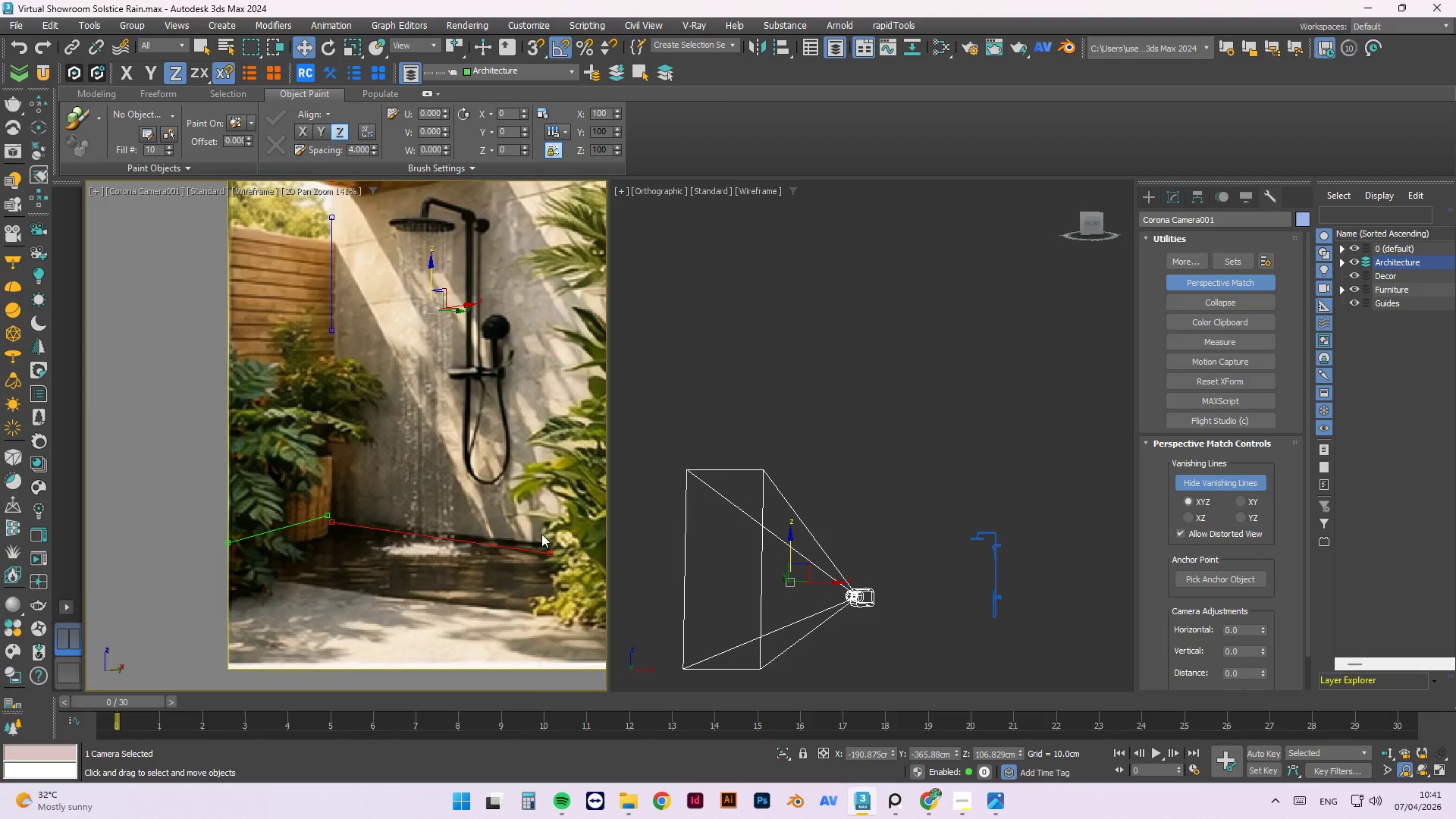 
scroll: coordinate [589, 559], scroll_direction: up, amount: 3.0
 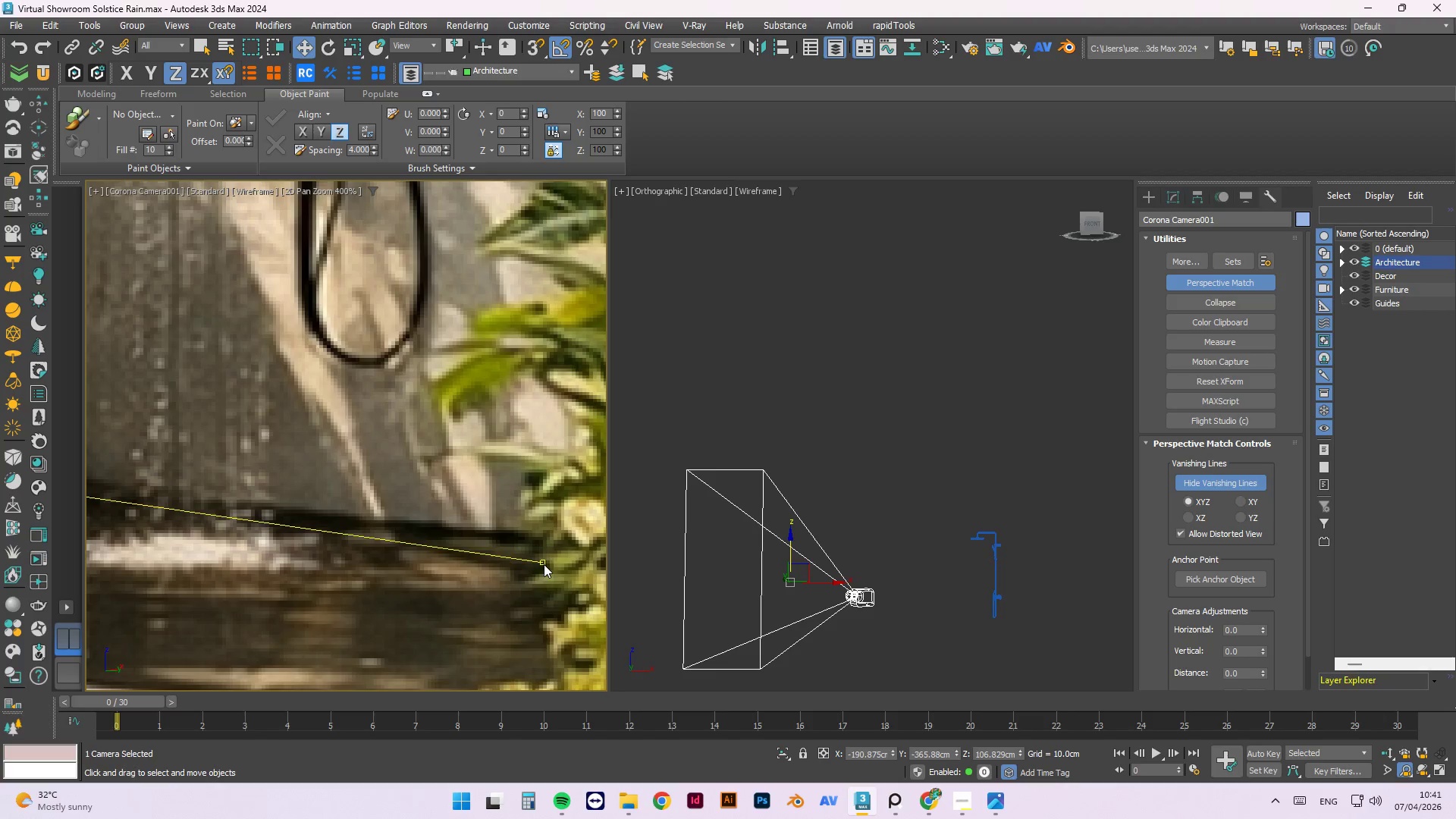 
left_click_drag(start_coordinate=[539, 560], to_coordinate=[538, 533])
 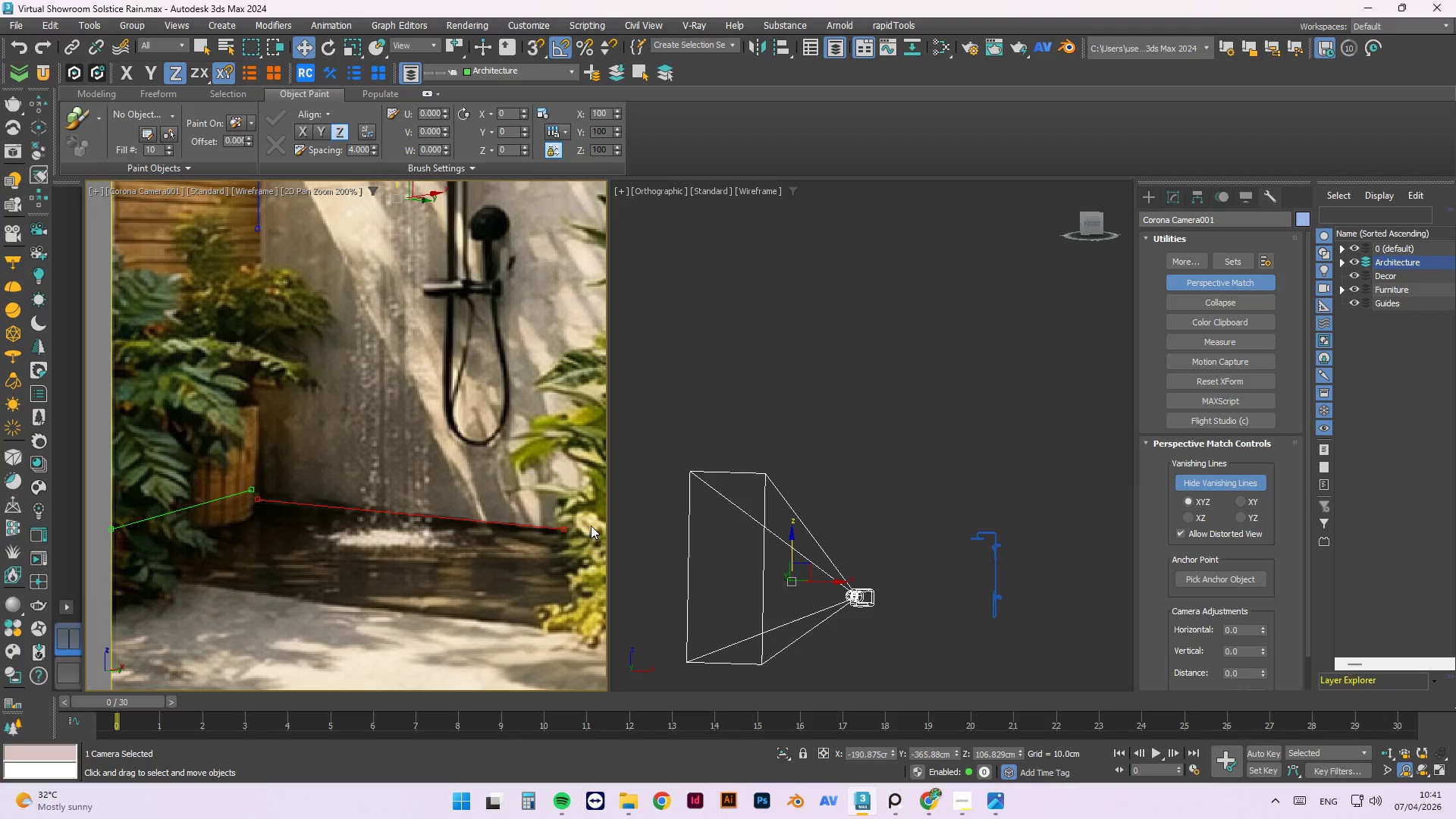 
scroll: coordinate [591, 526], scroll_direction: down, amount: 2.0
 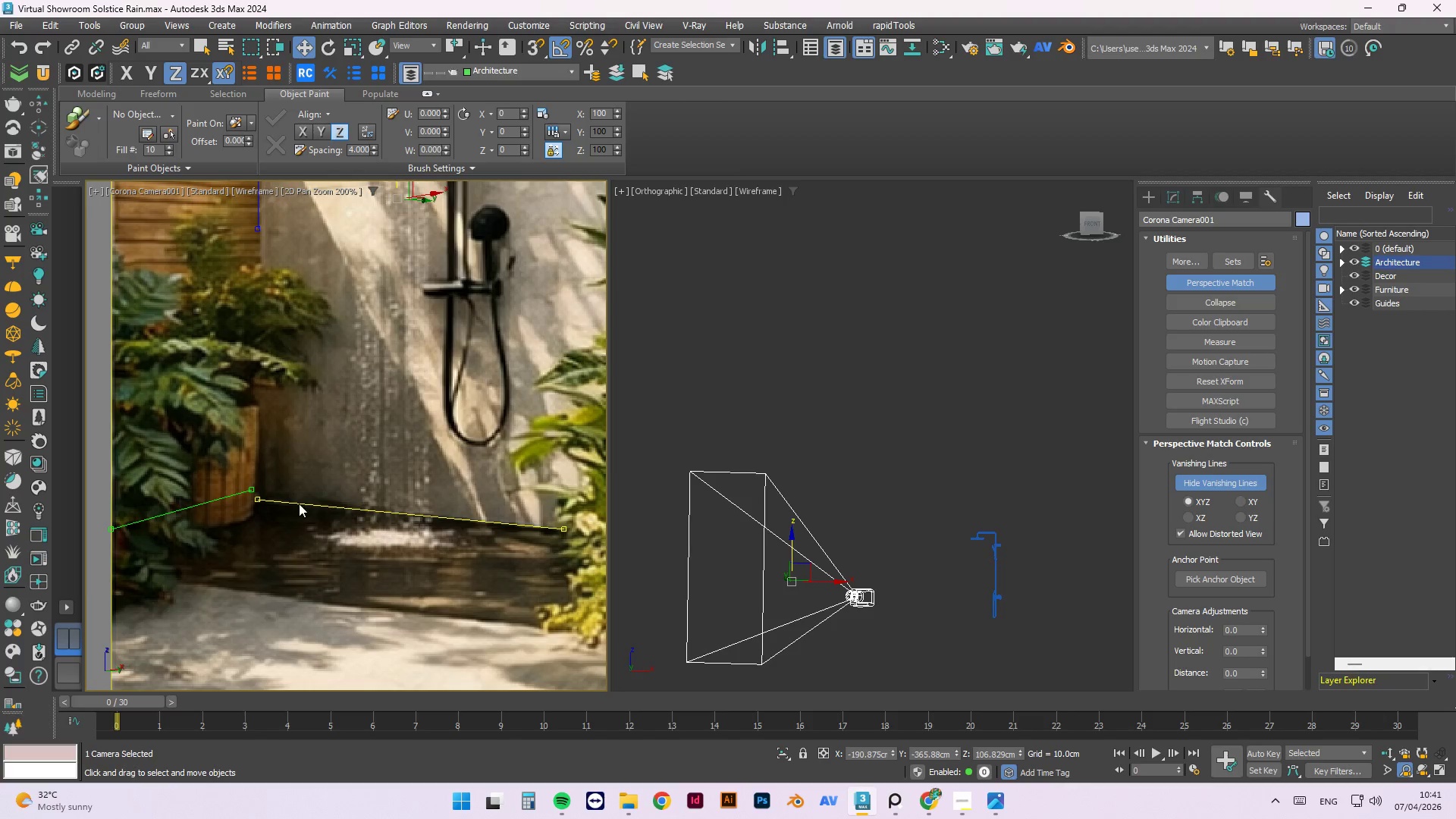 
scroll: coordinate [253, 513], scroll_direction: up, amount: 3.0
 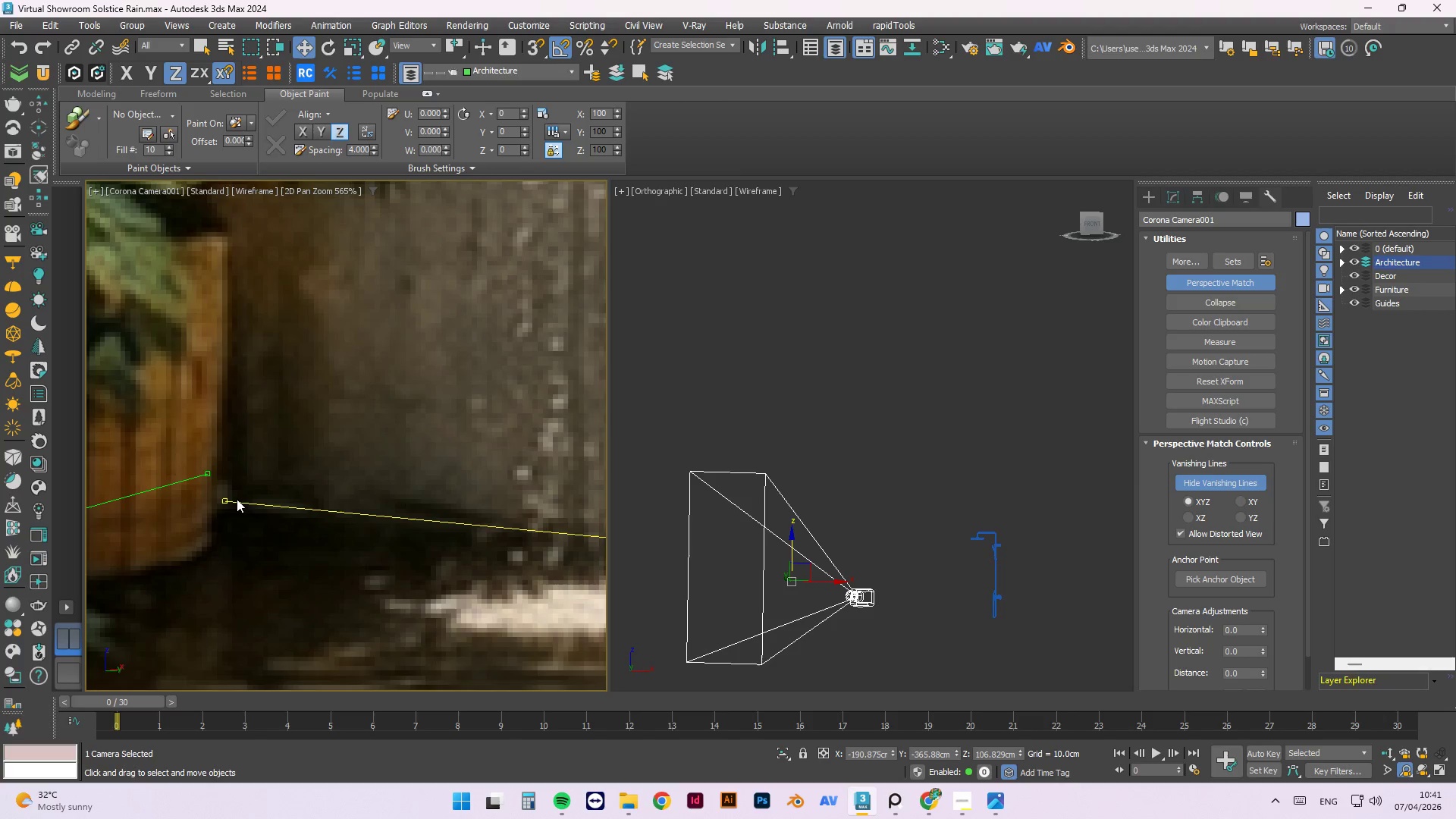 
left_click([234, 499])
 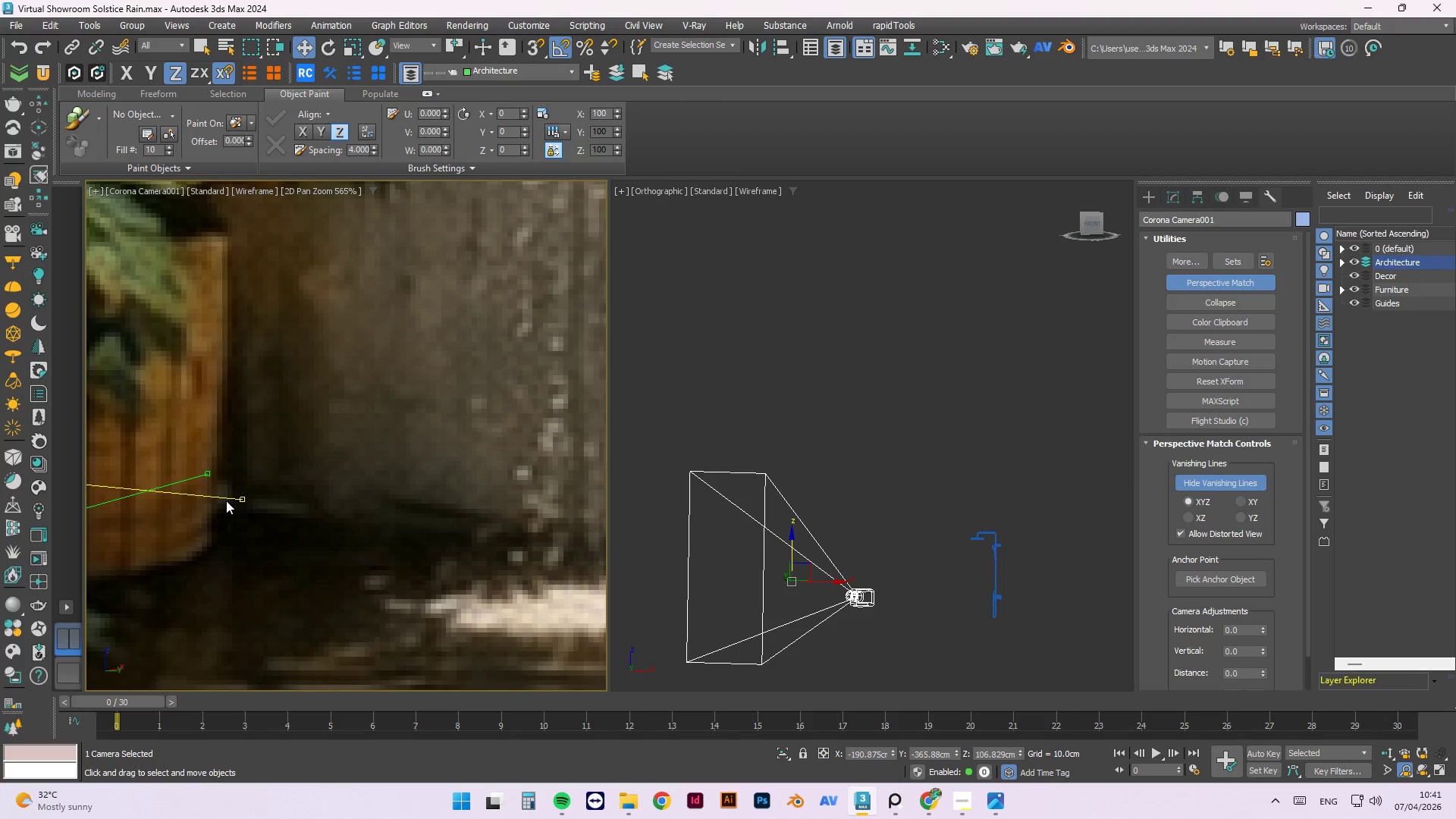 
scroll: coordinate [219, 500], scroll_direction: down, amount: 4.0
 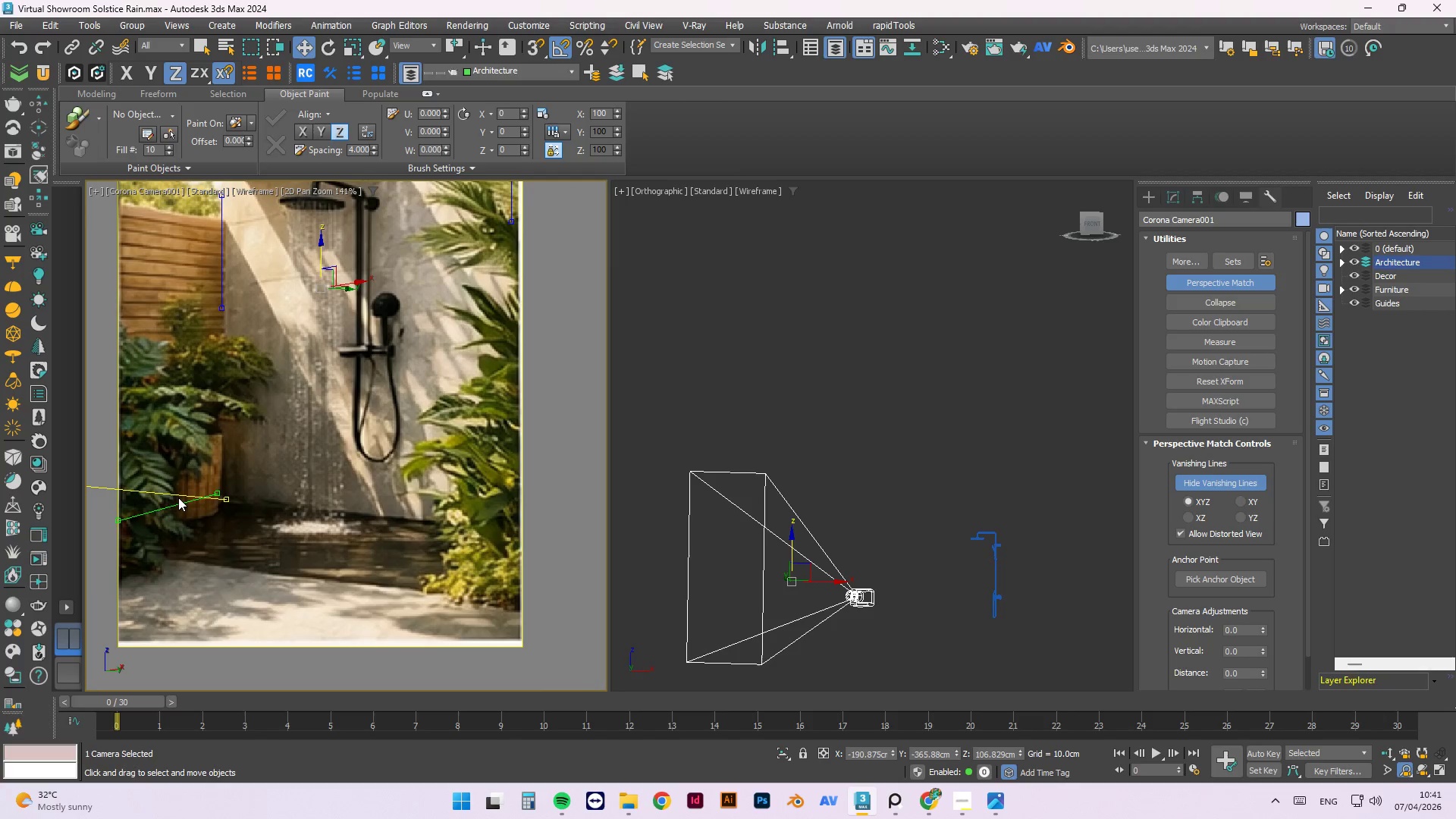 
left_click_drag(start_coordinate=[178, 497], to_coordinate=[410, 518])
 